 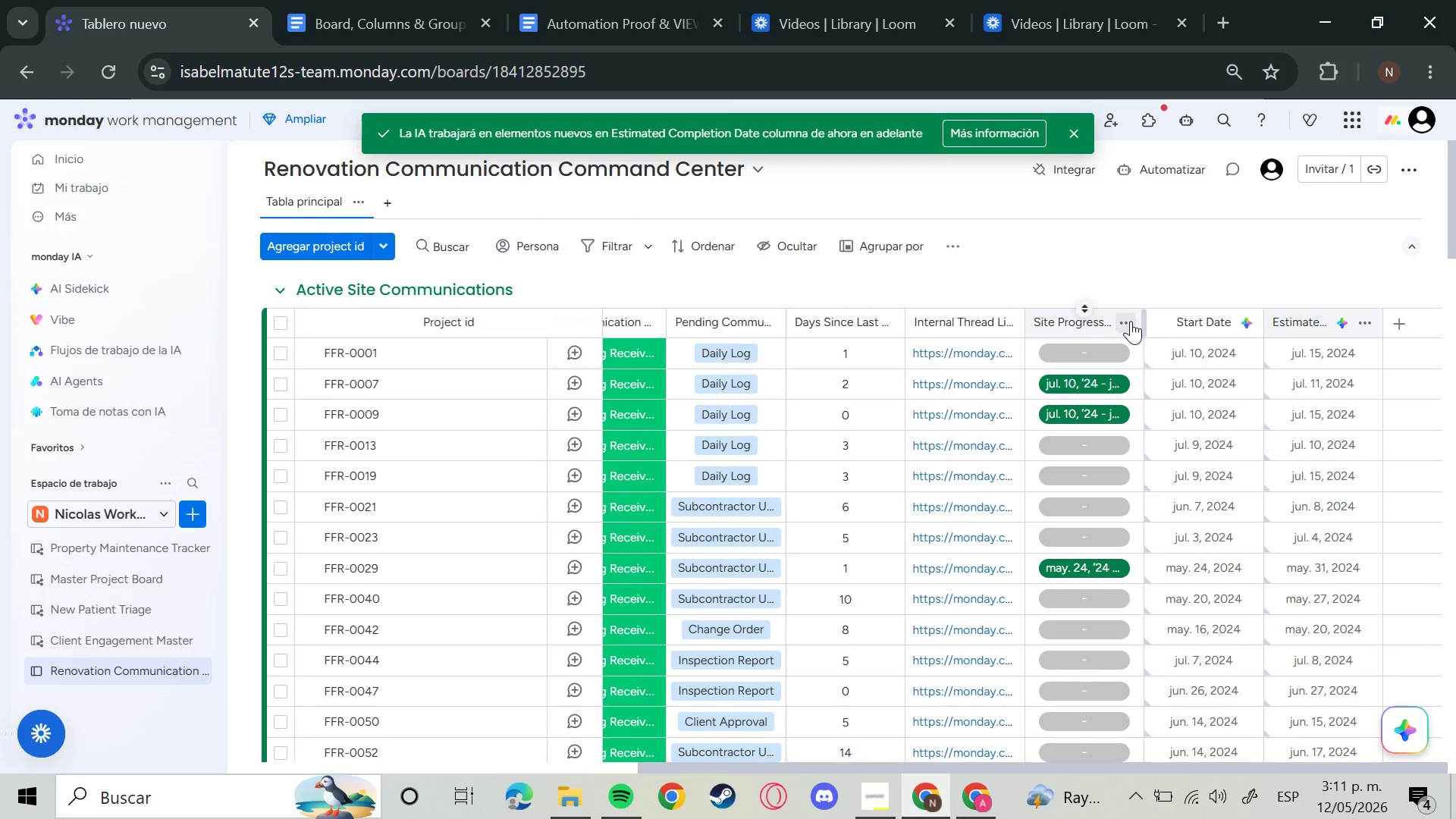 
left_click([1252, 334])
 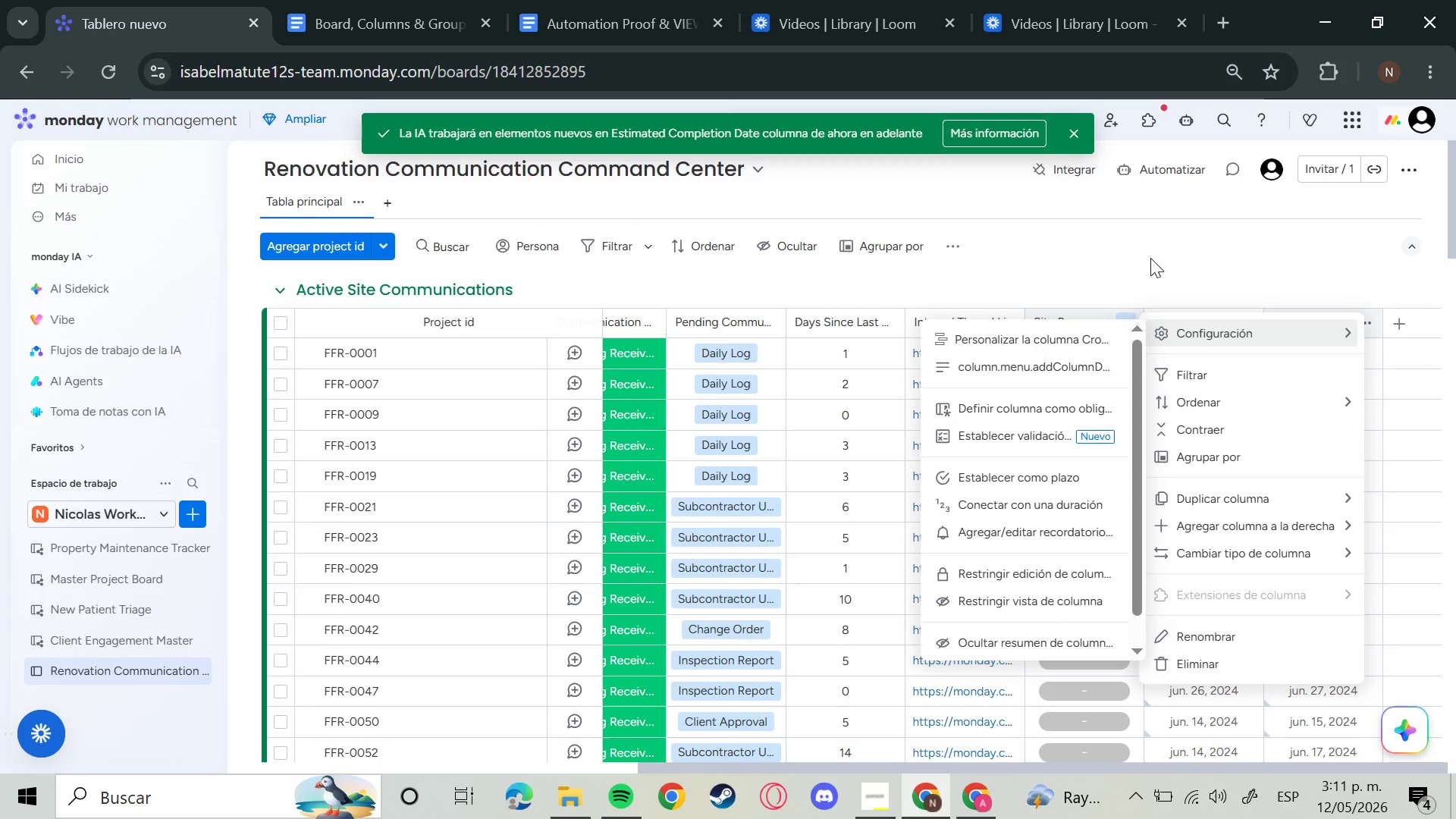 
wait(25.74)
 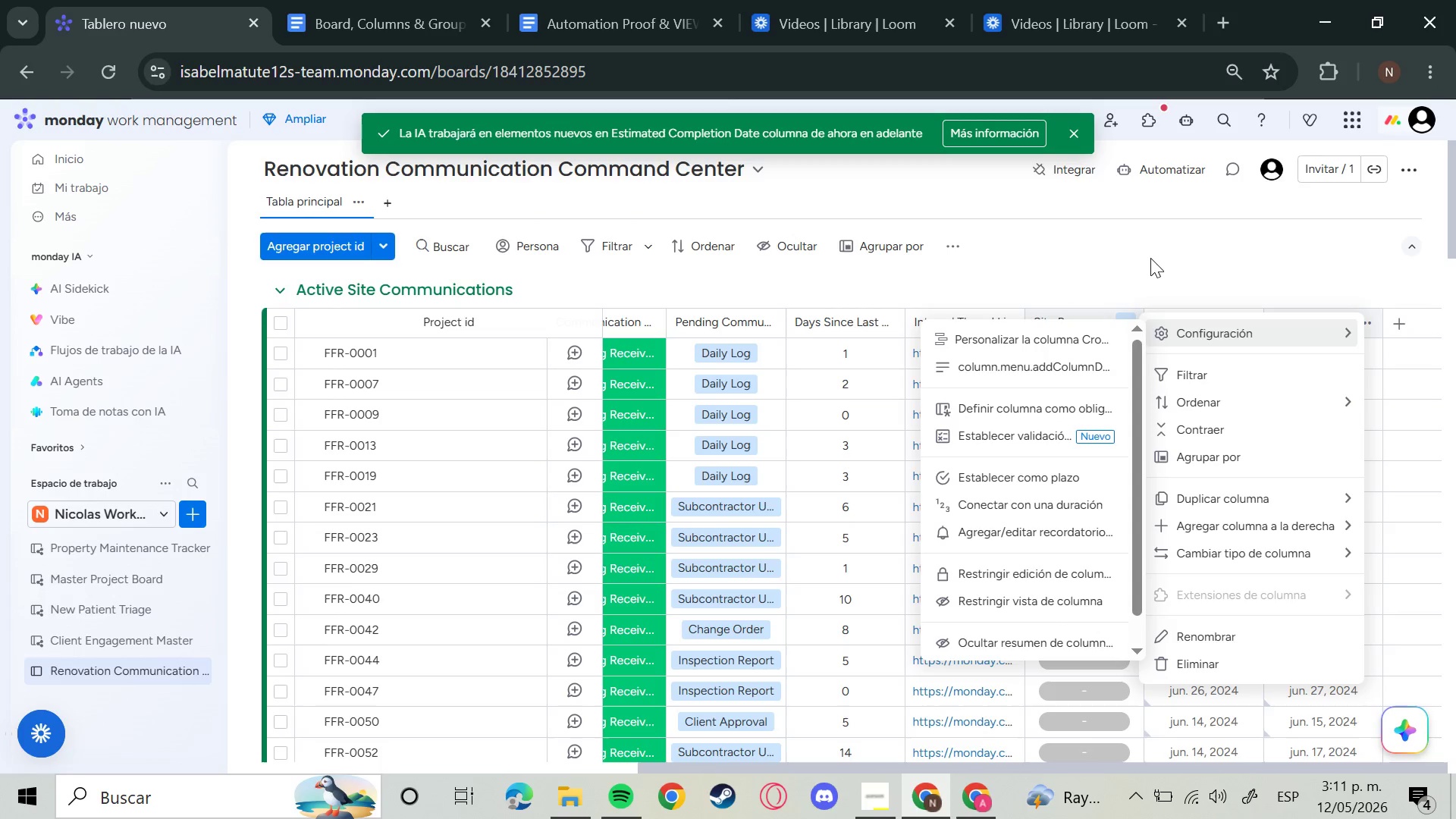 
mouse_move([1108, 330])
 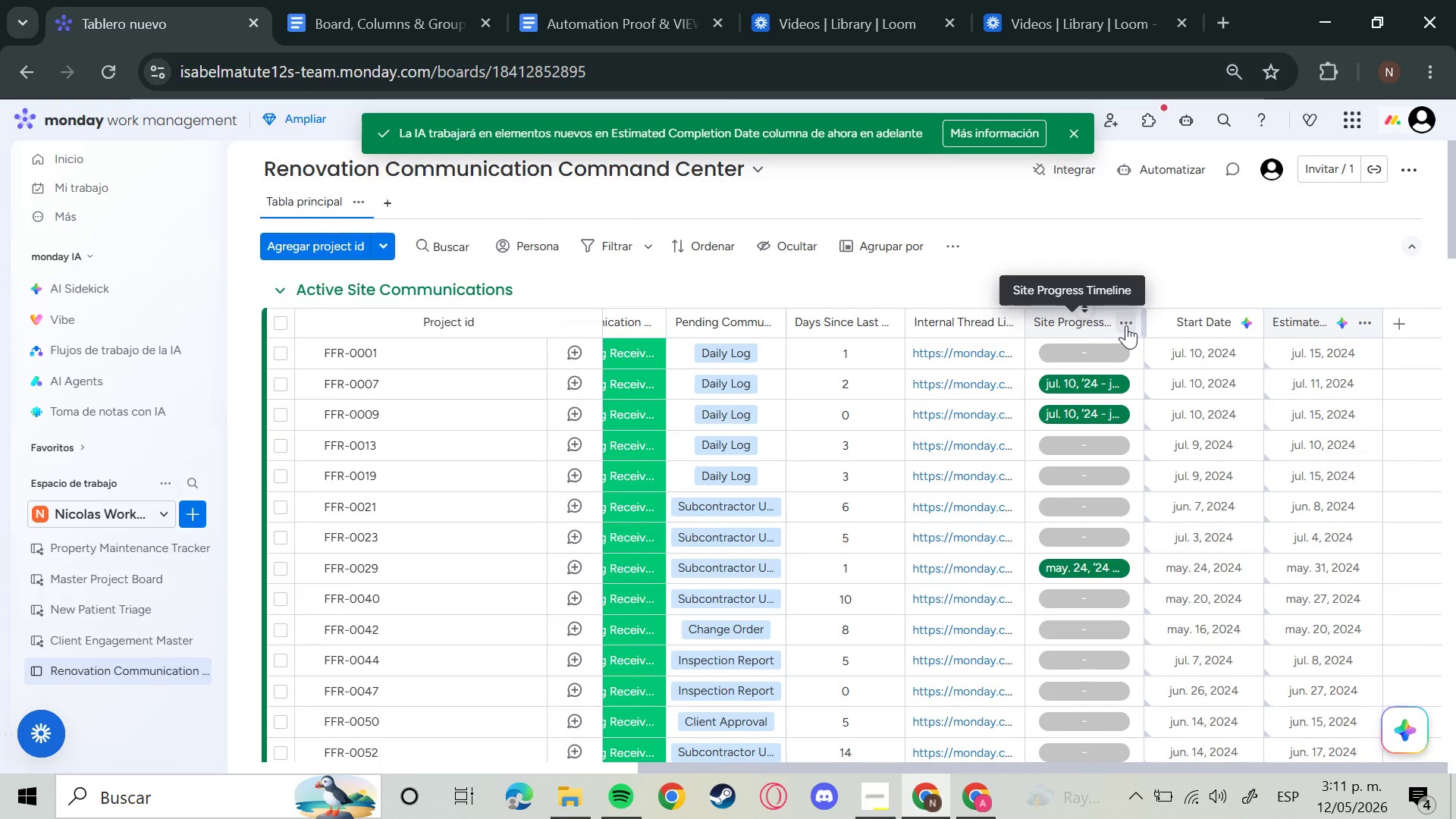 
left_click([1126, 325])
 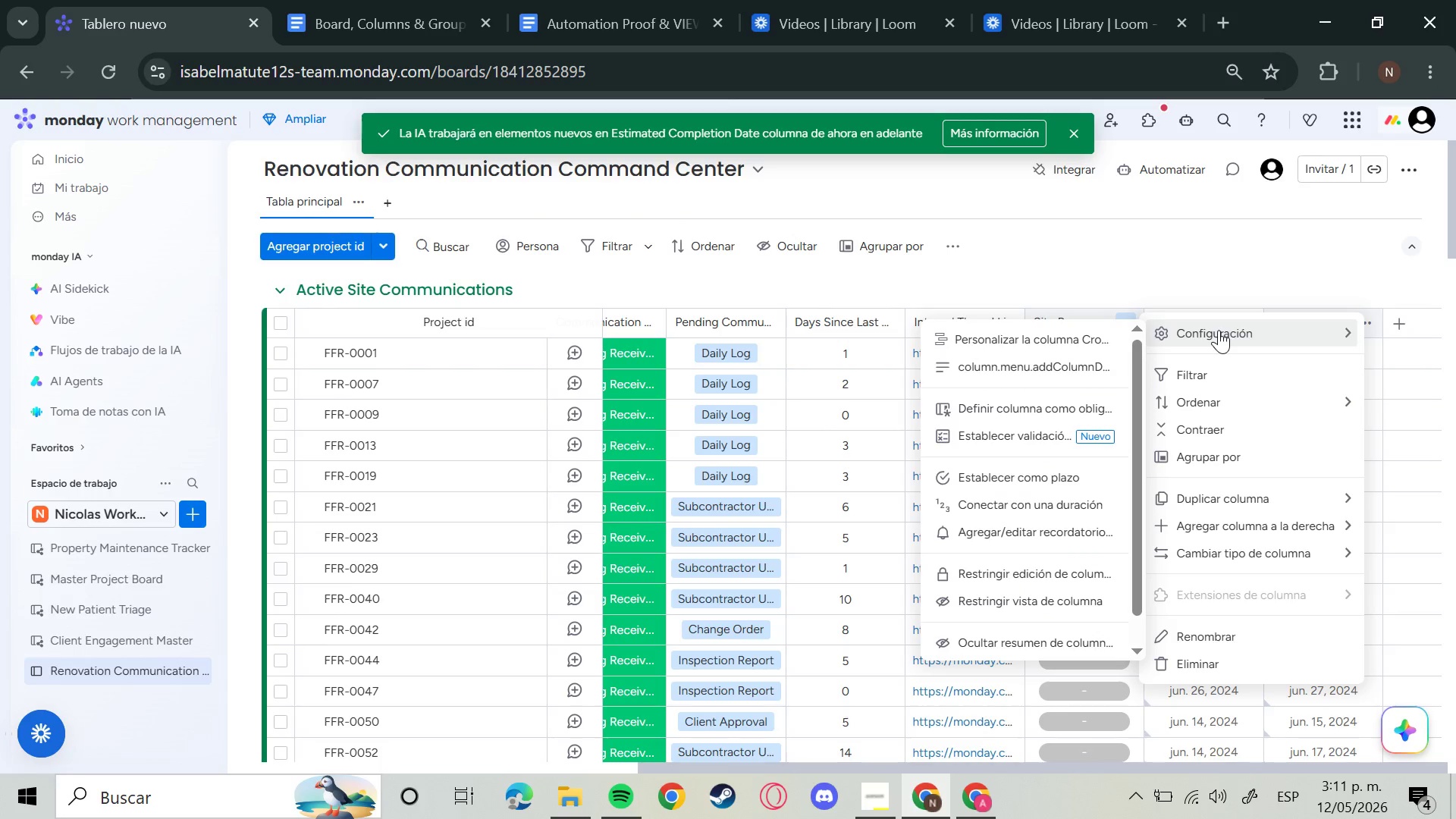 
left_click([1218, 262])
 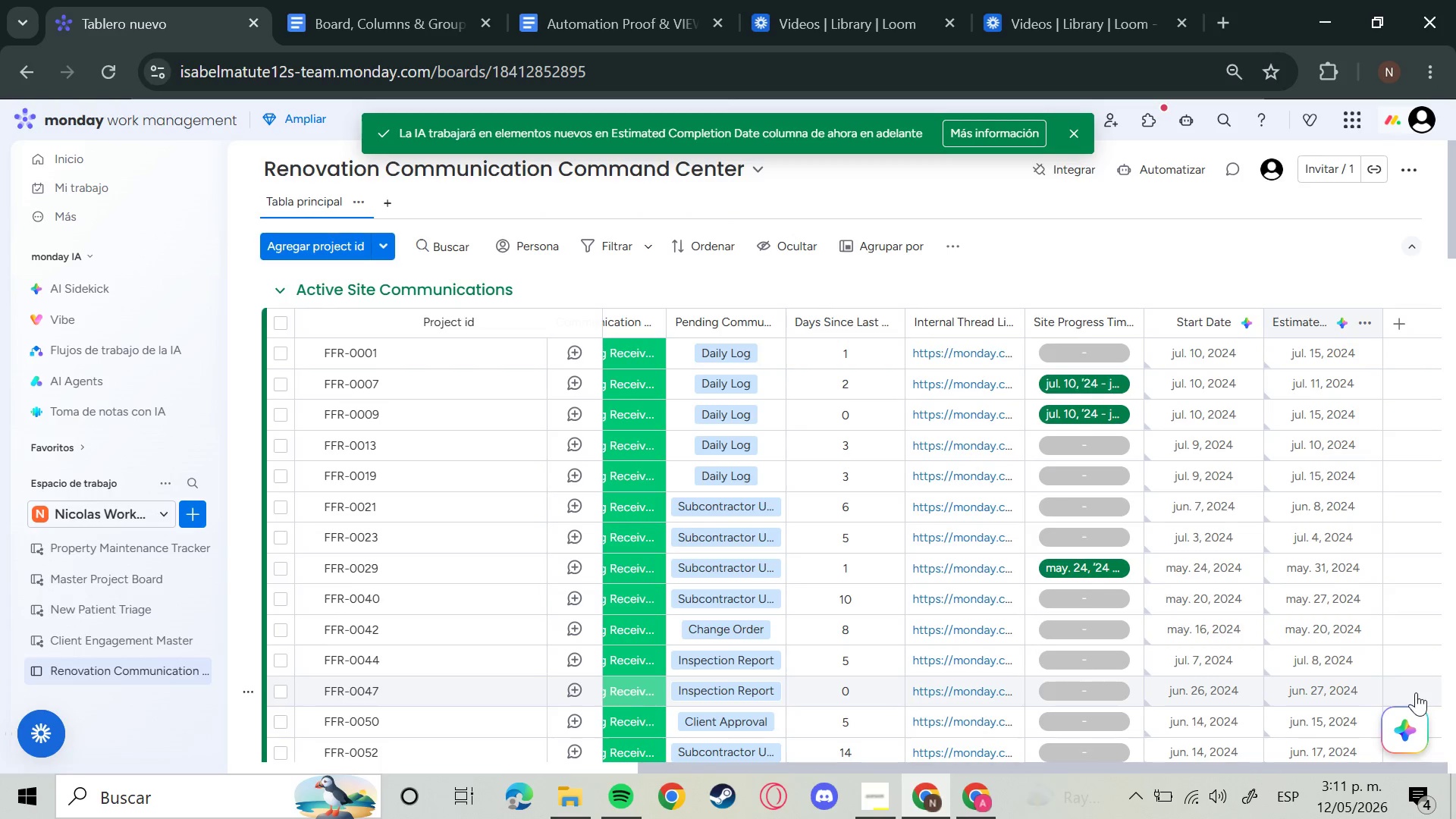 
left_click([1412, 720])
 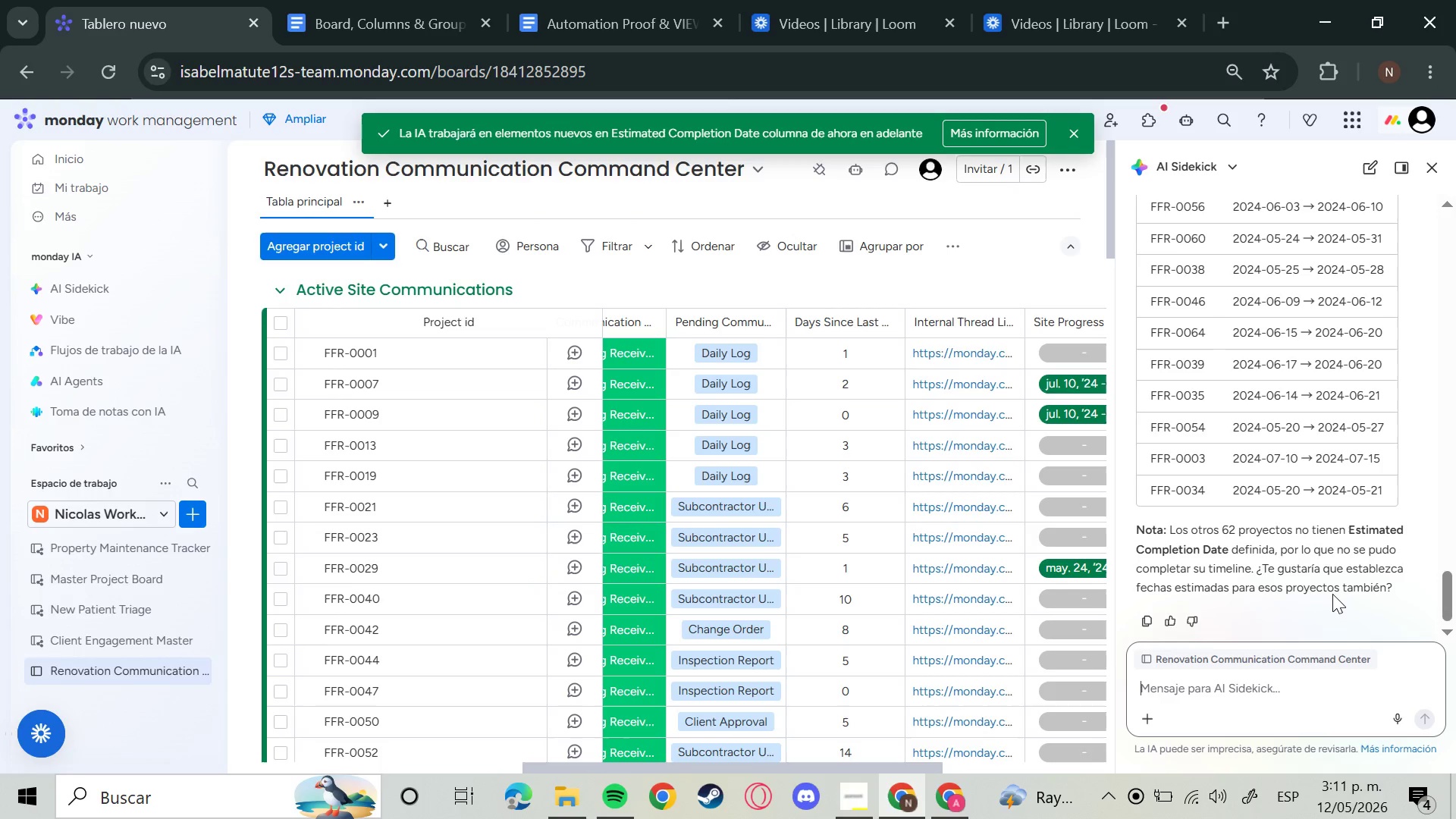 
wait(17.55)
 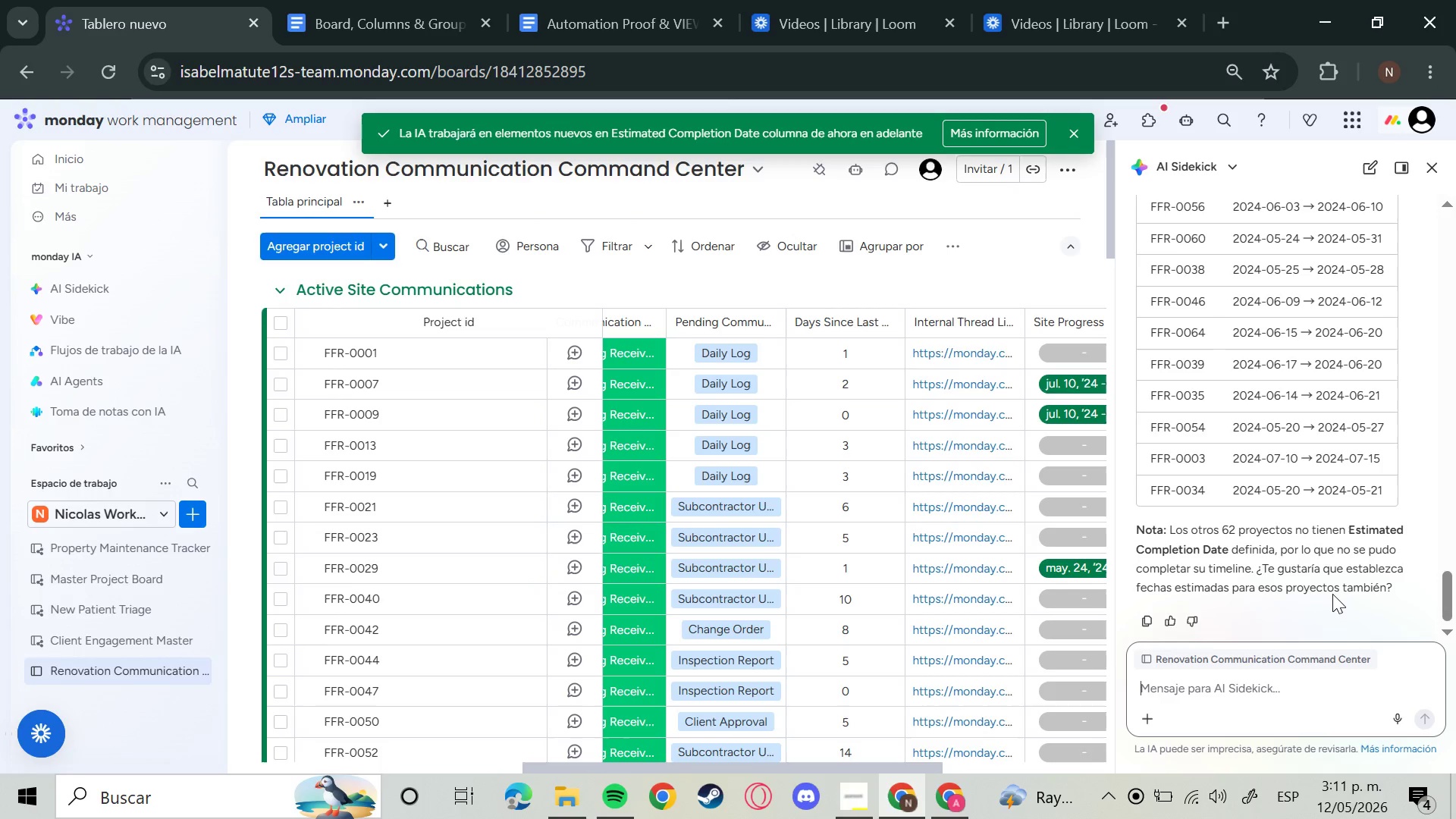 
left_click([1301, 704])
 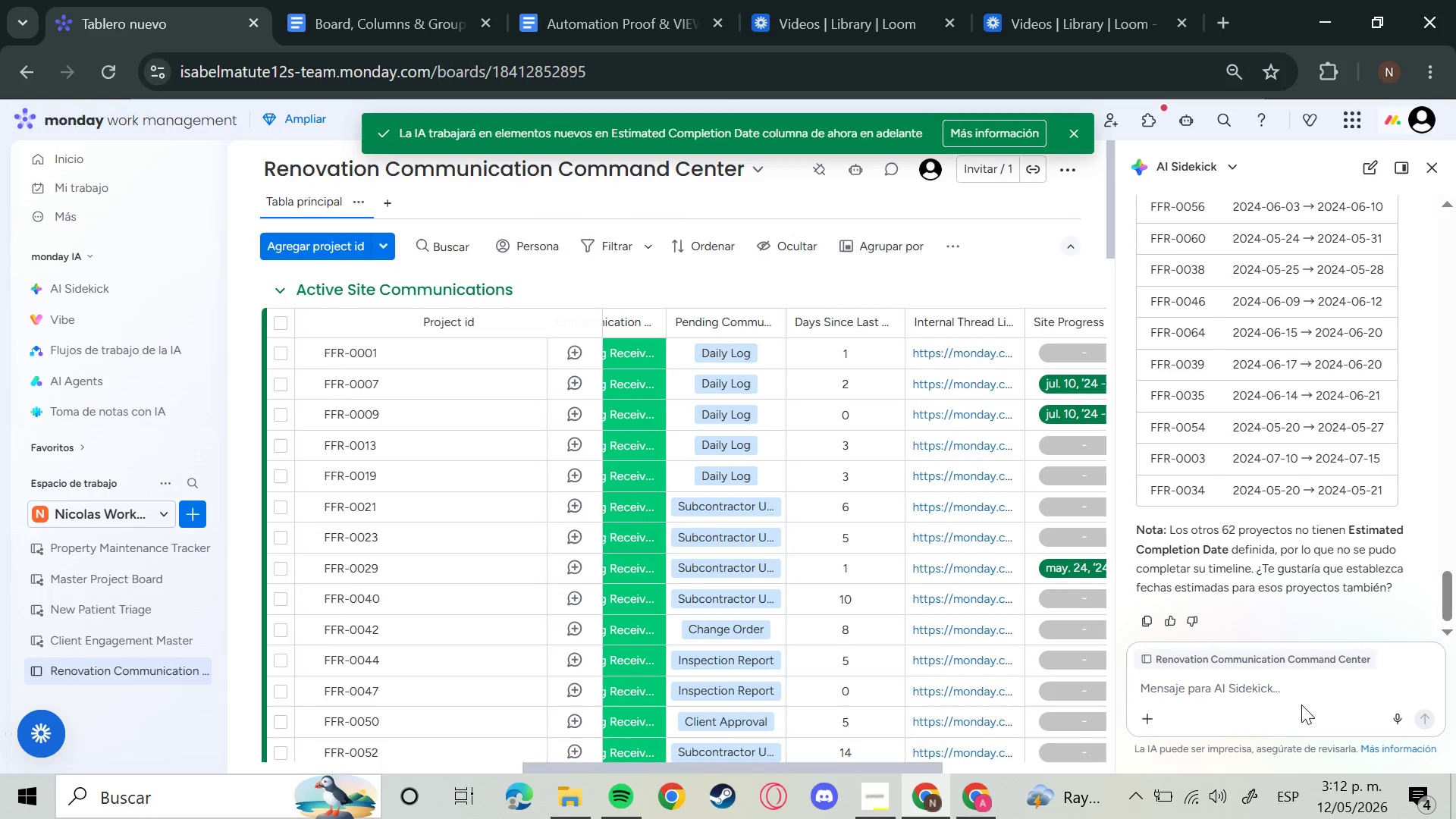 
left_click([1278, 689])
 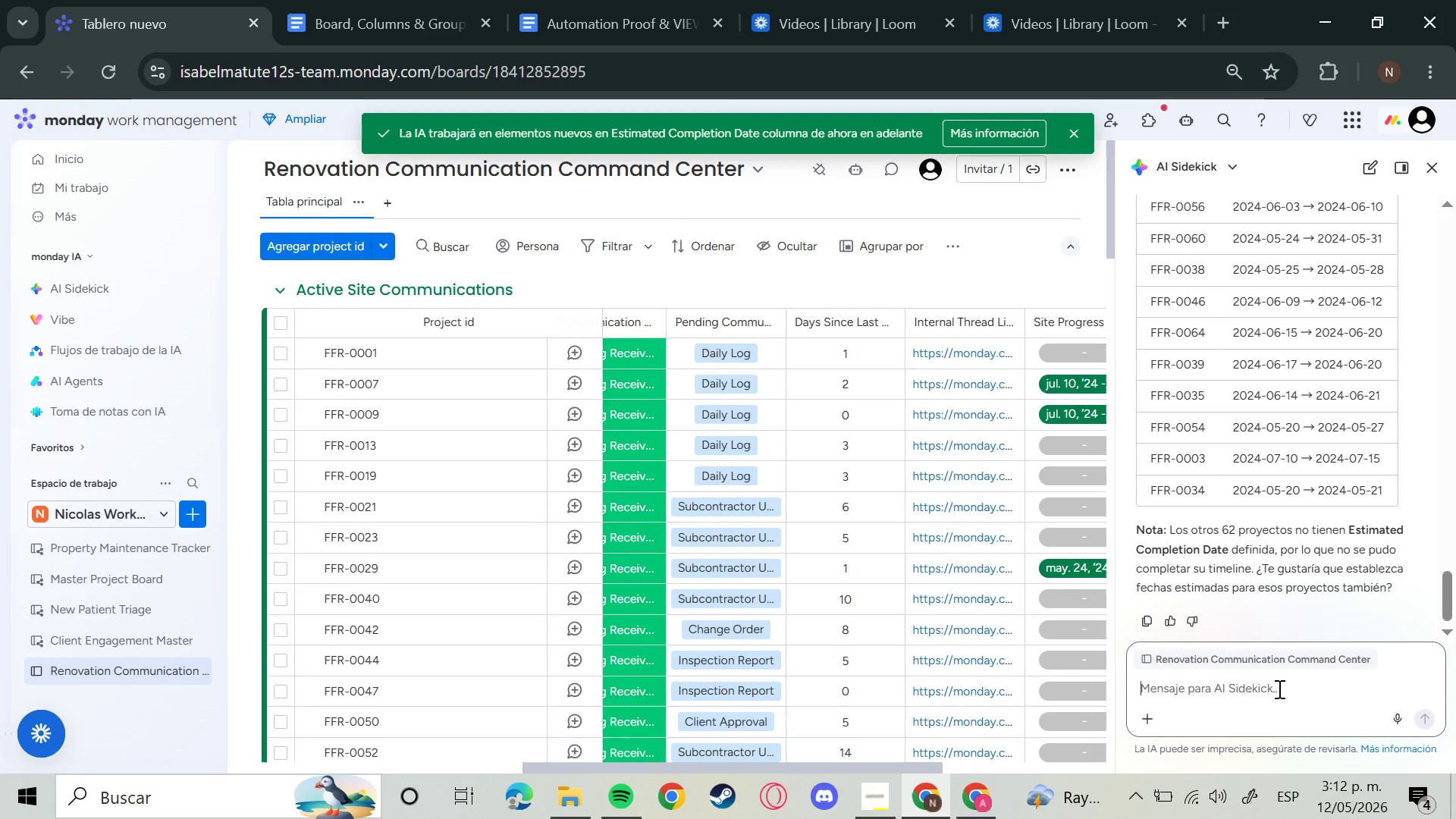 
type(Ahora si lo te)
key(Backspace)
type(iene en )
key(Backspace)
key(Backspace)
type(s importante que lo llenes todo porfavor y graai)
key(Backspace)
key(Backspace)
type(caias)
key(Backspace)
key(Backspace)
key(Backspace)
key(Backspace)
type(ias)
 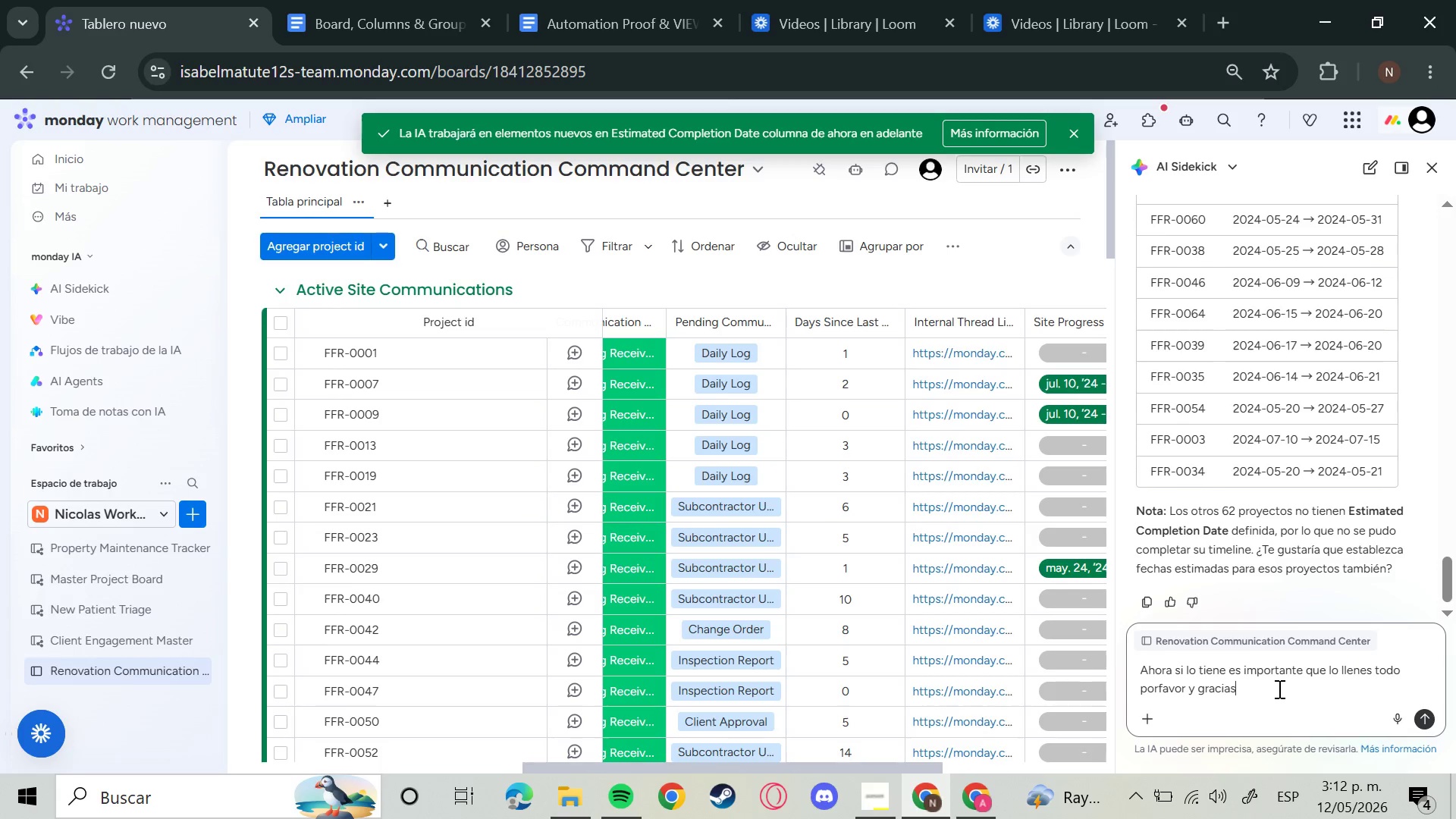 
key(Enter)
 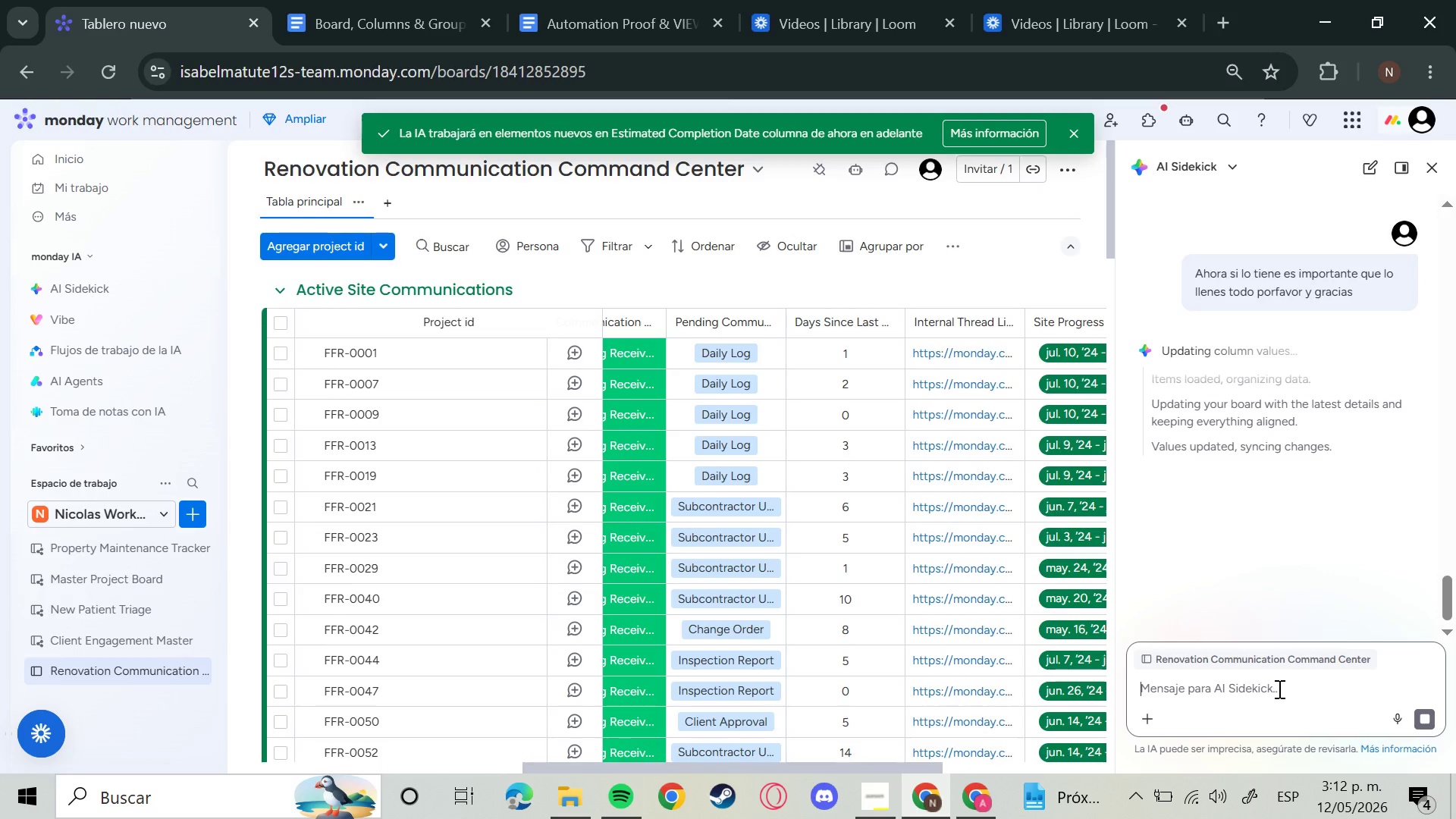 
wait(40.34)
 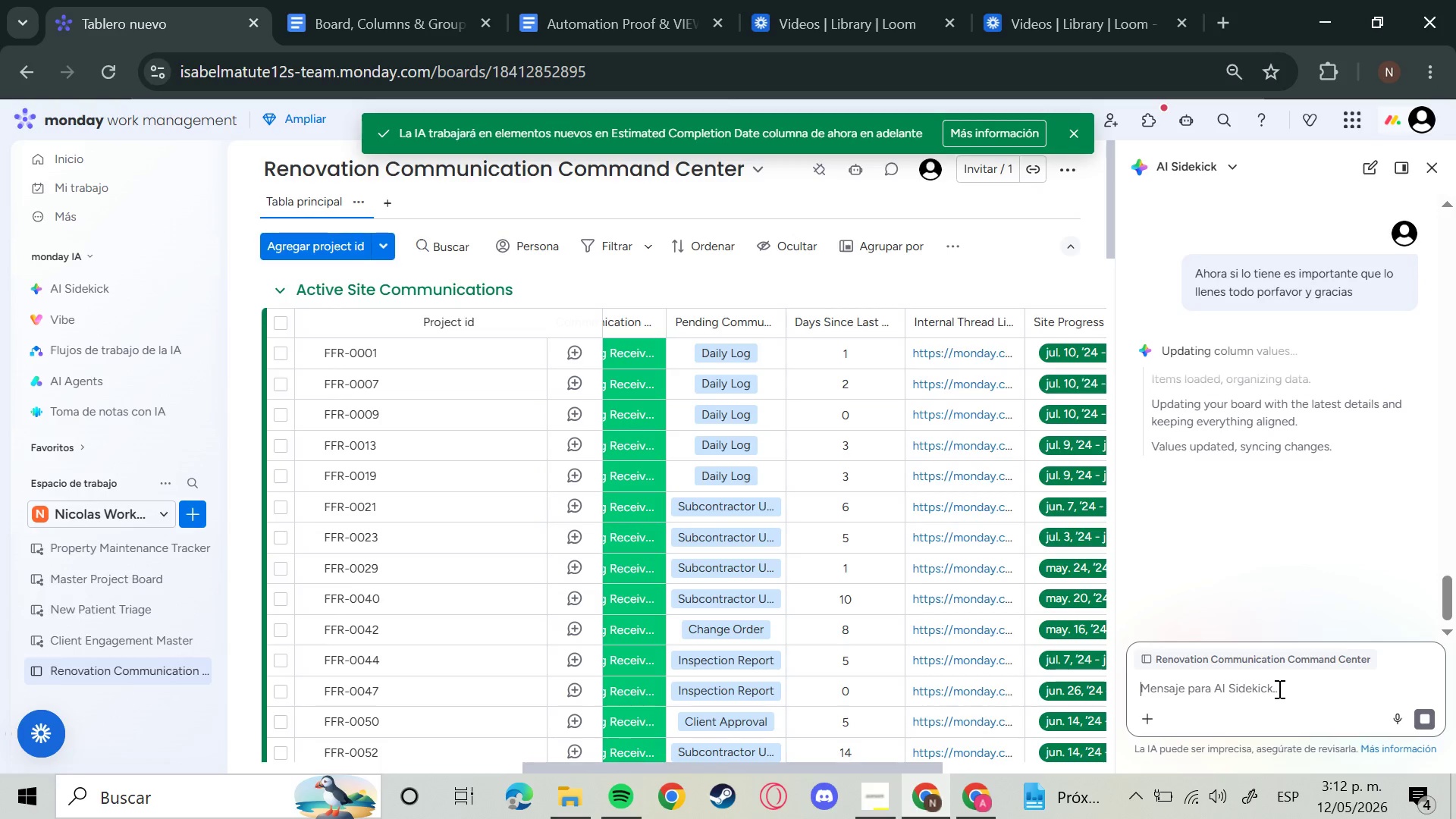 
left_click([1006, 255])
 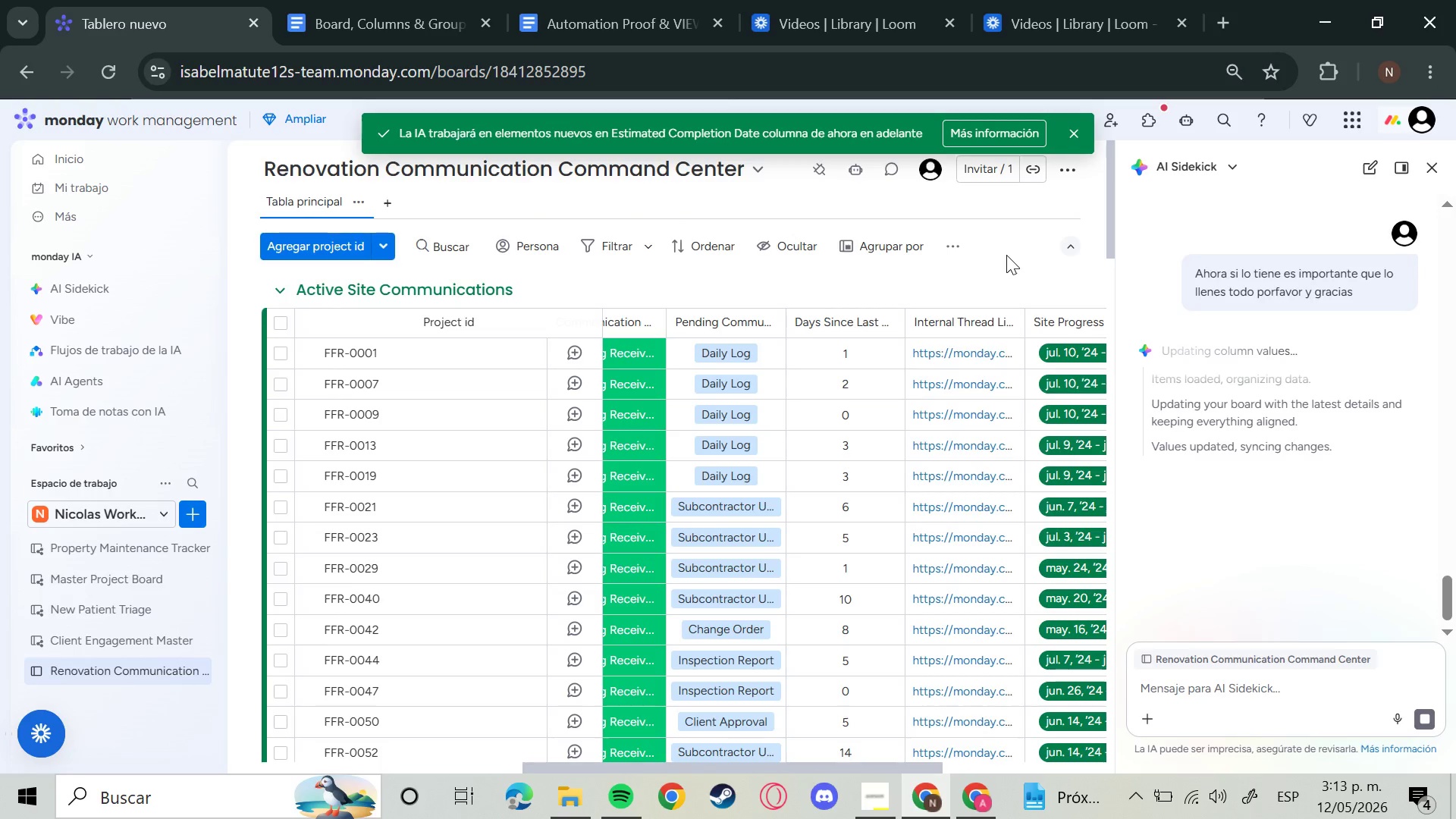 
wait(6.45)
 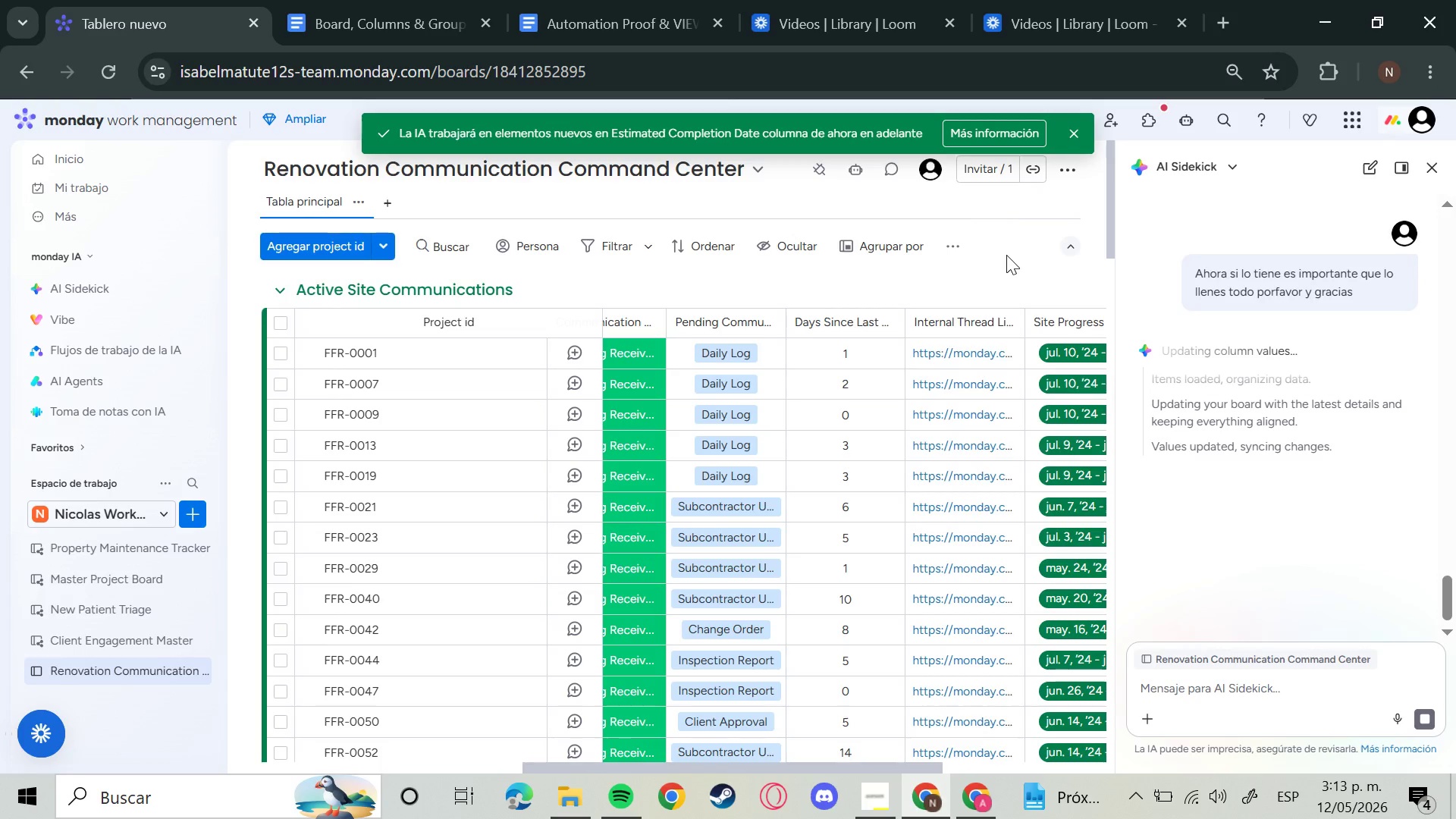 
left_click([1434, 174])
 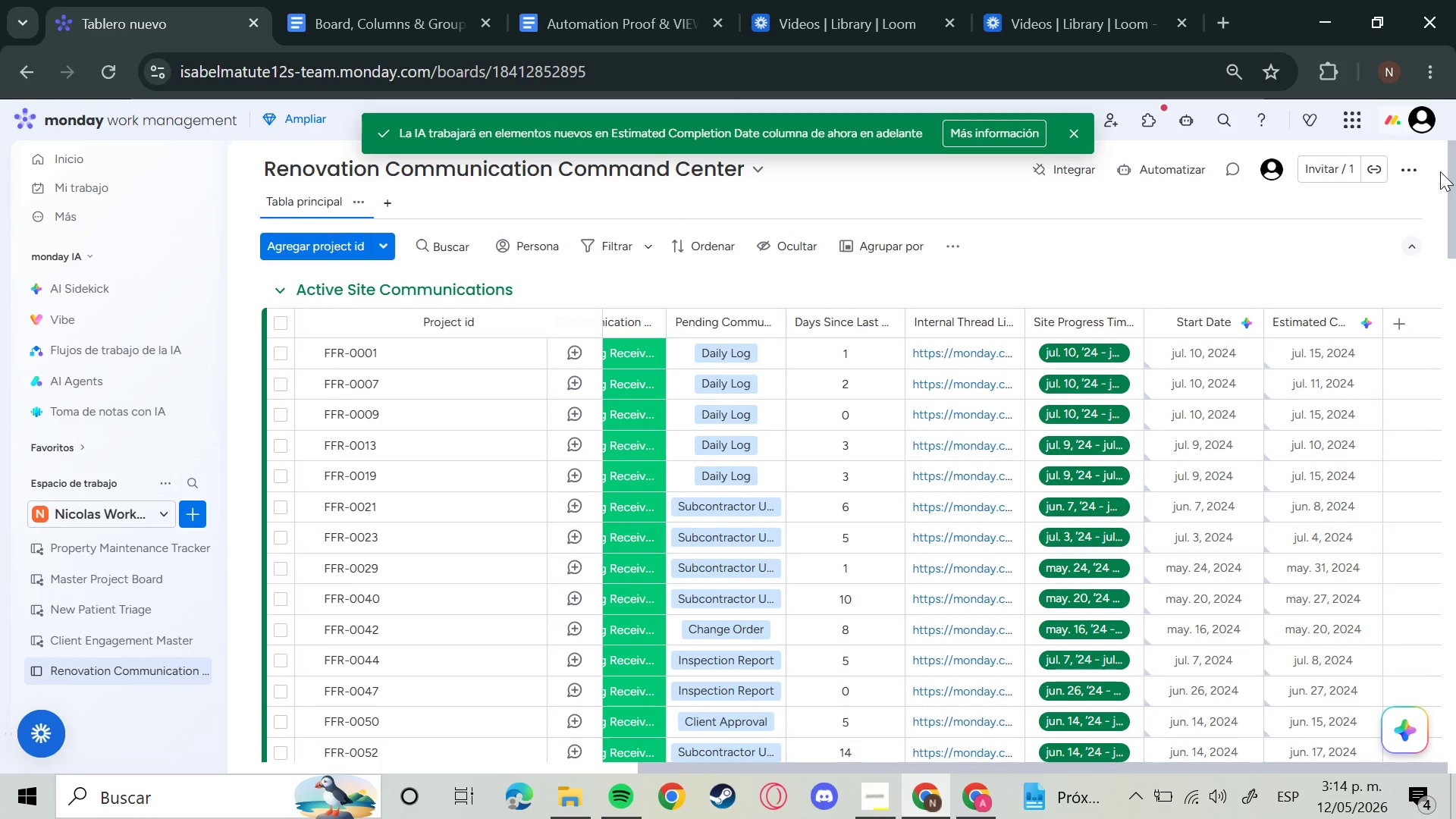 
wait(76.18)
 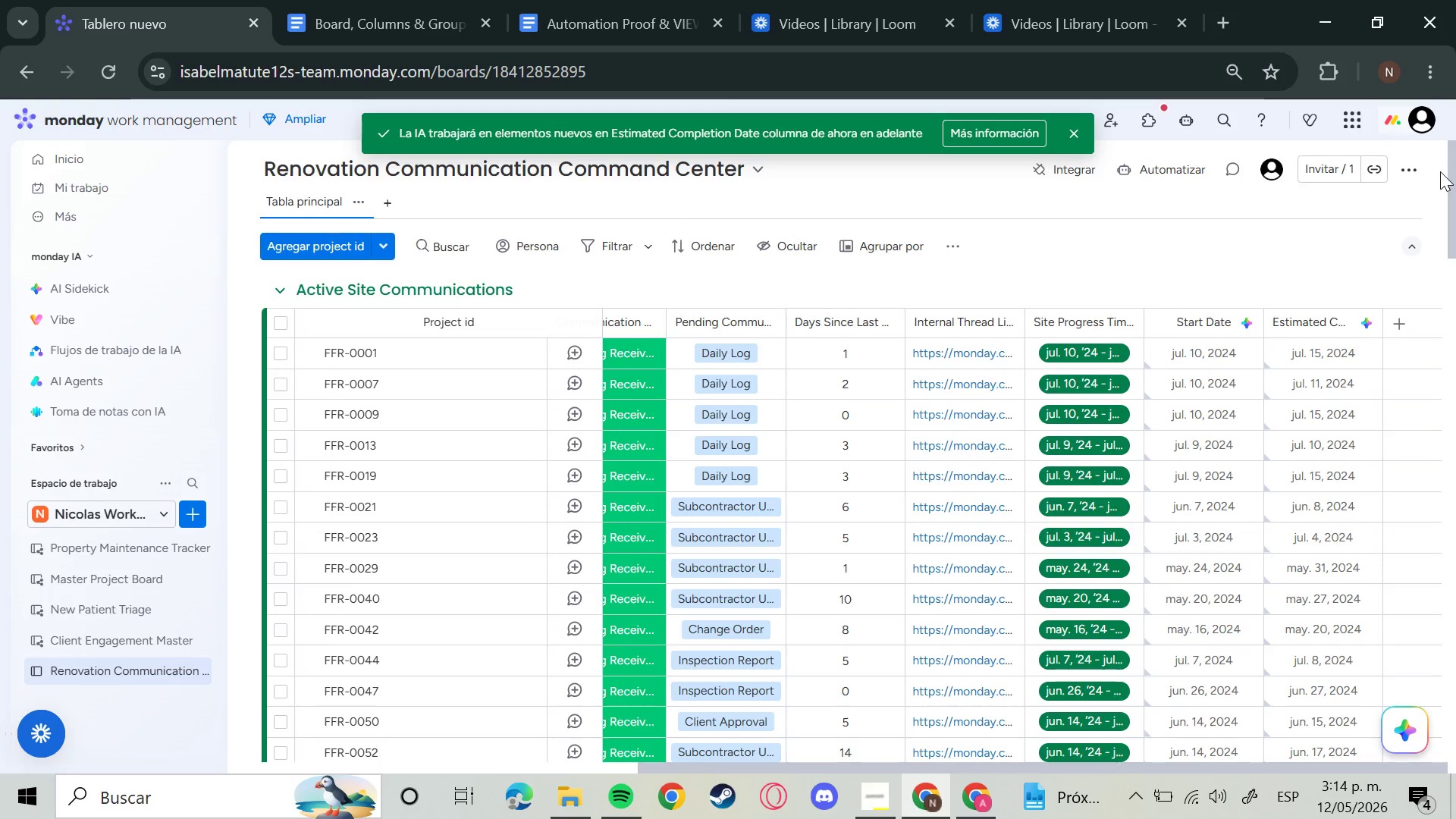 
mouse_move([862, 512])
 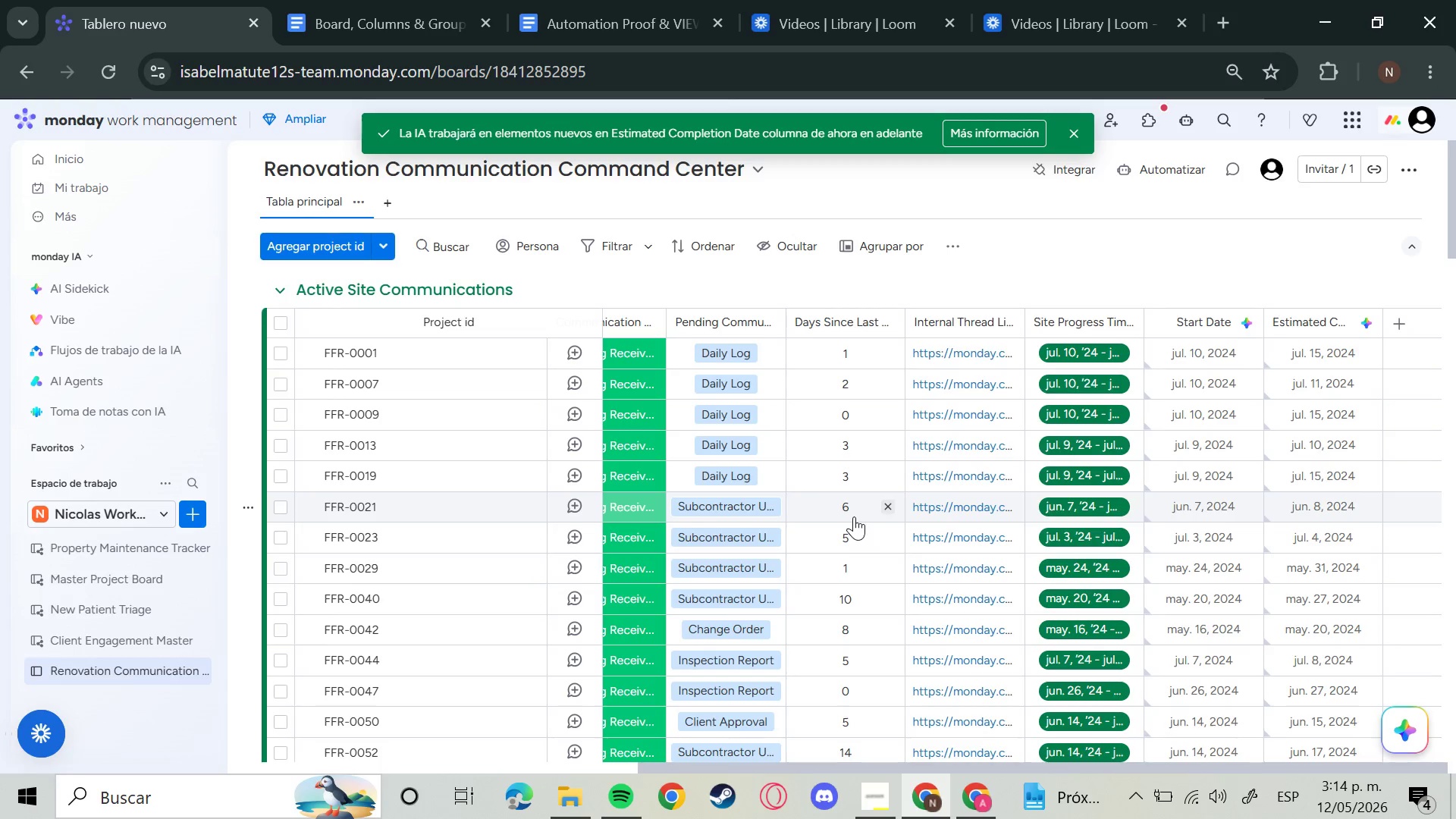 
left_click([1180, 165])
 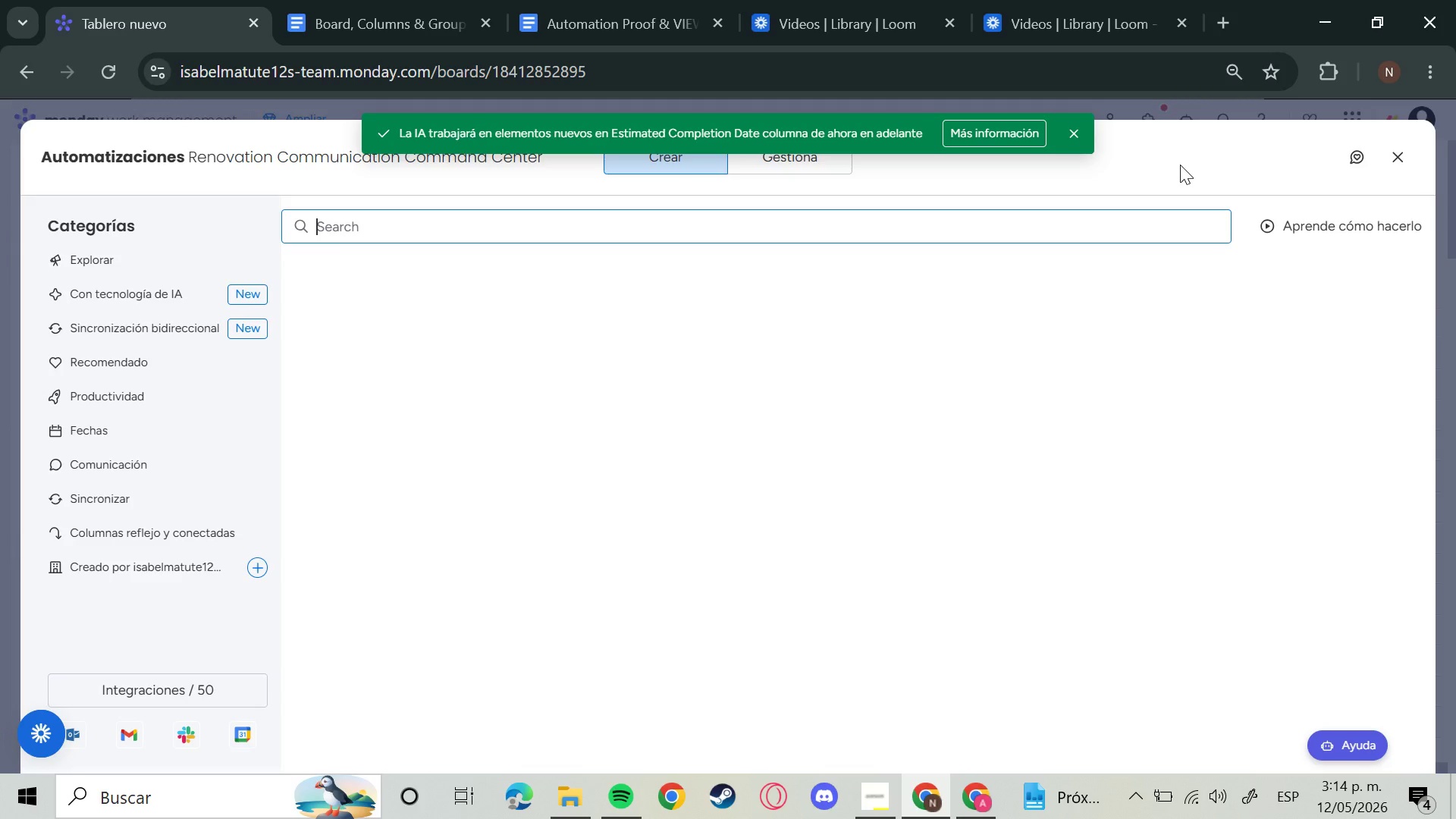 
wait(5.72)
 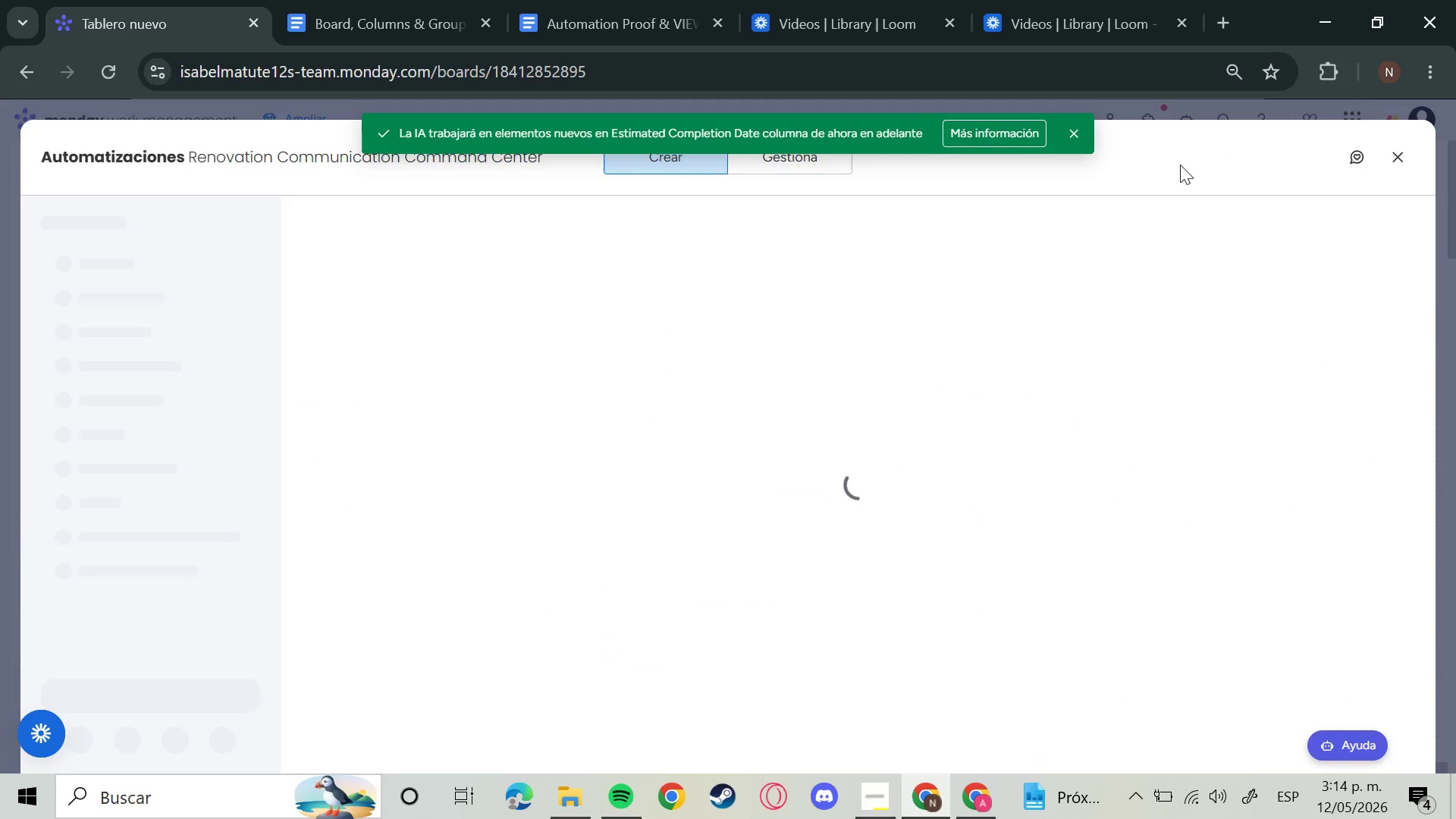 
left_click([432, 403])
 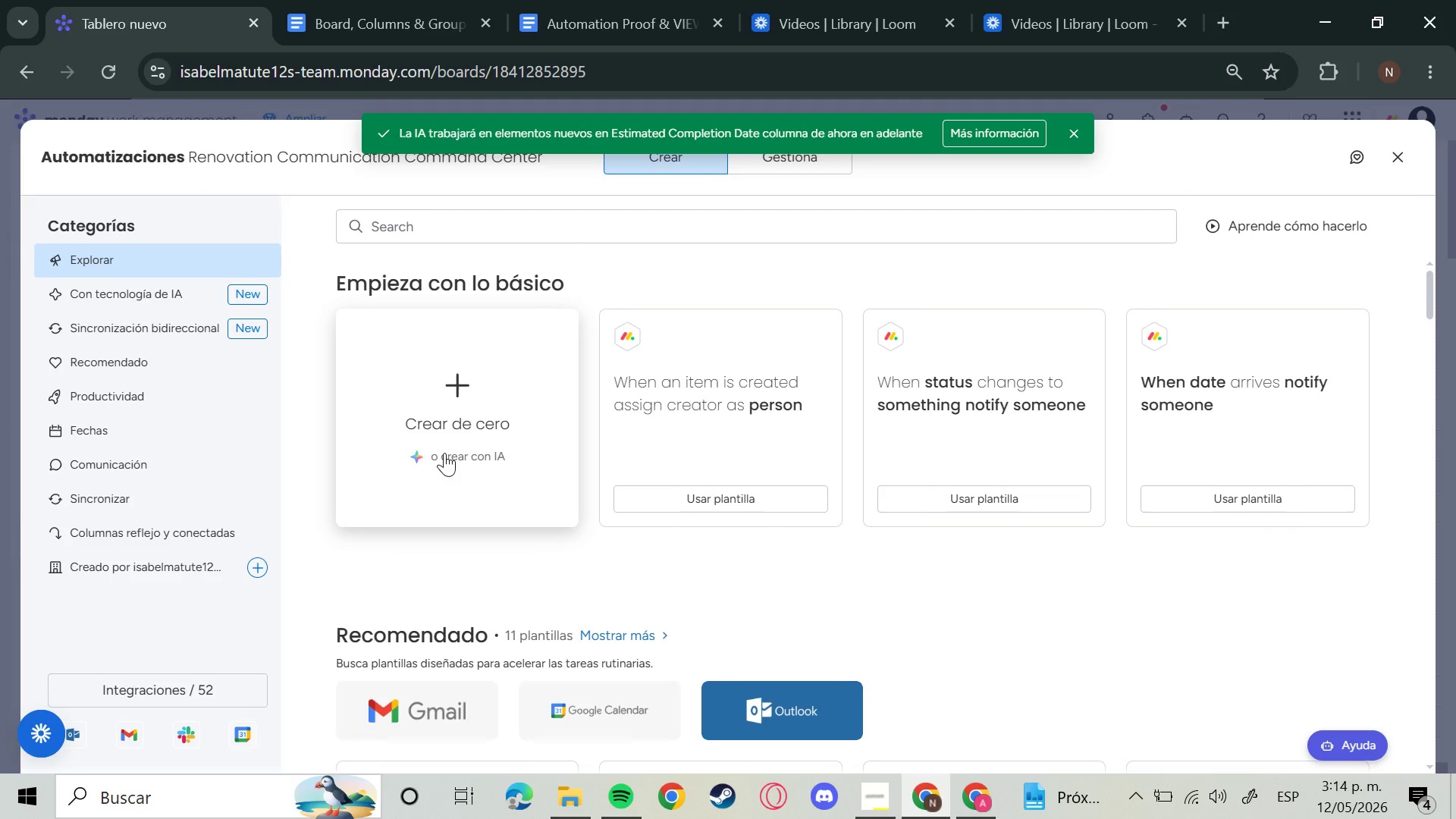 
left_click([460, 394])
 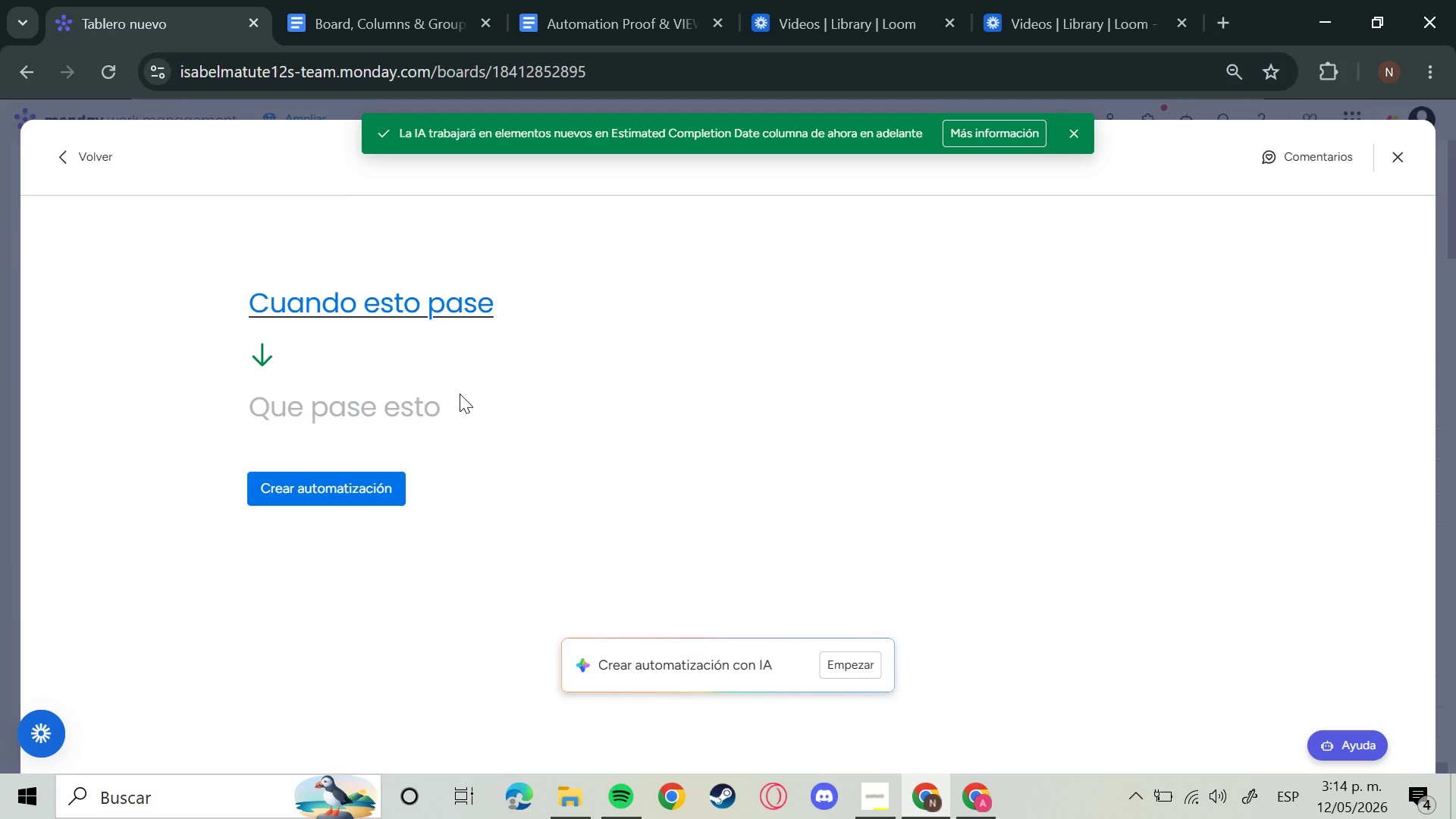 
wait(6.97)
 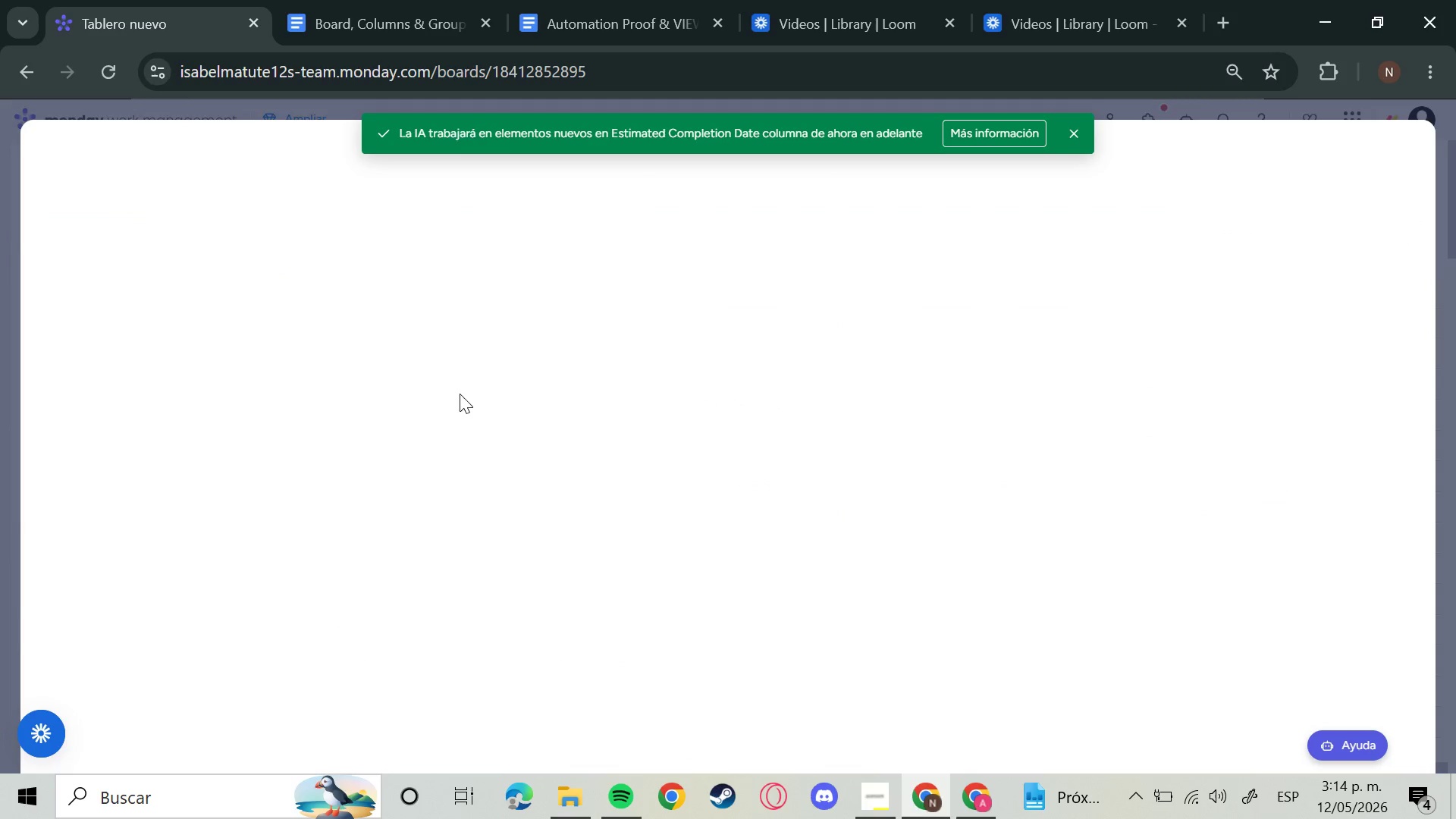 
double_click([371, 301])
 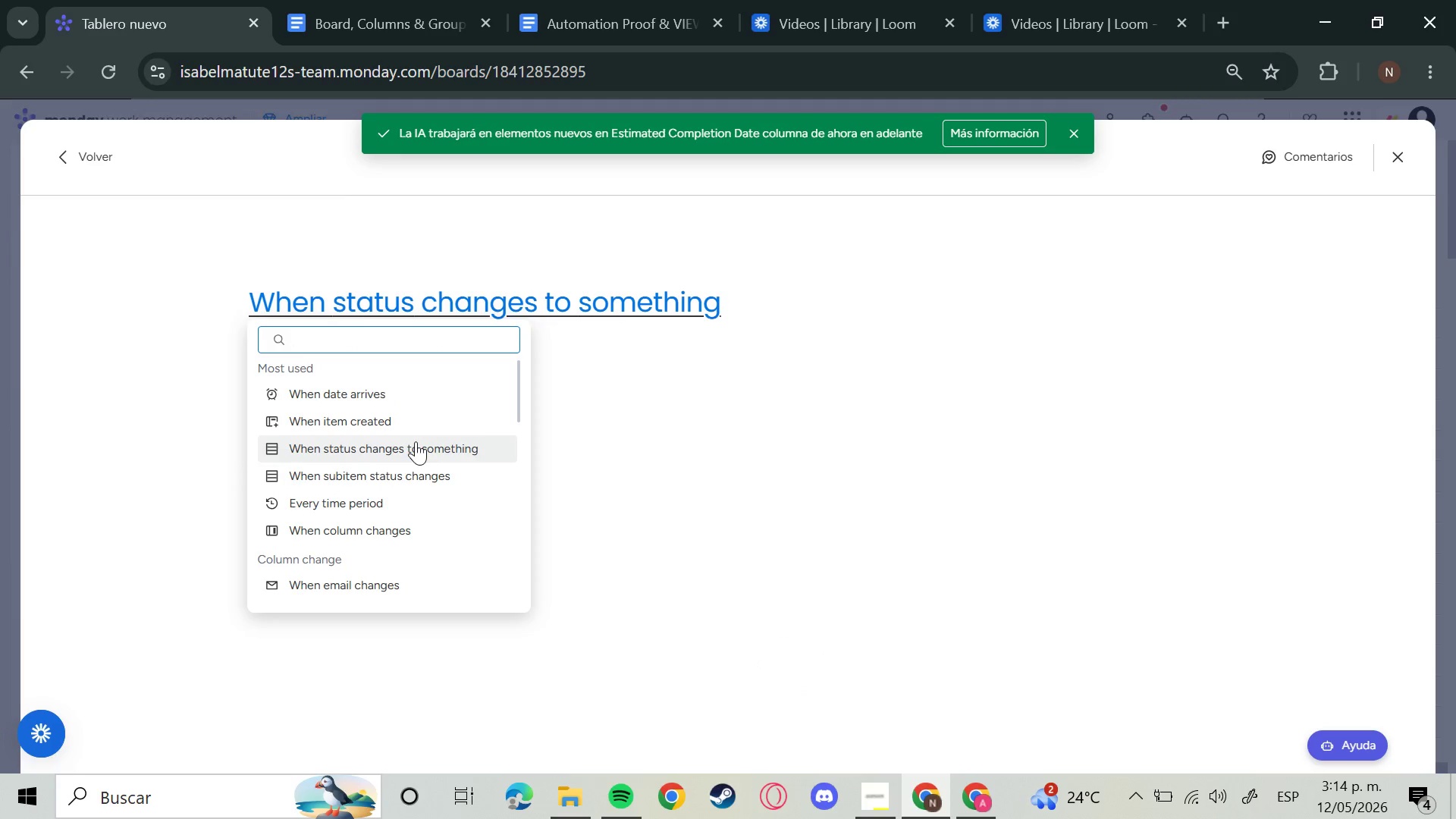 
wait(7.23)
 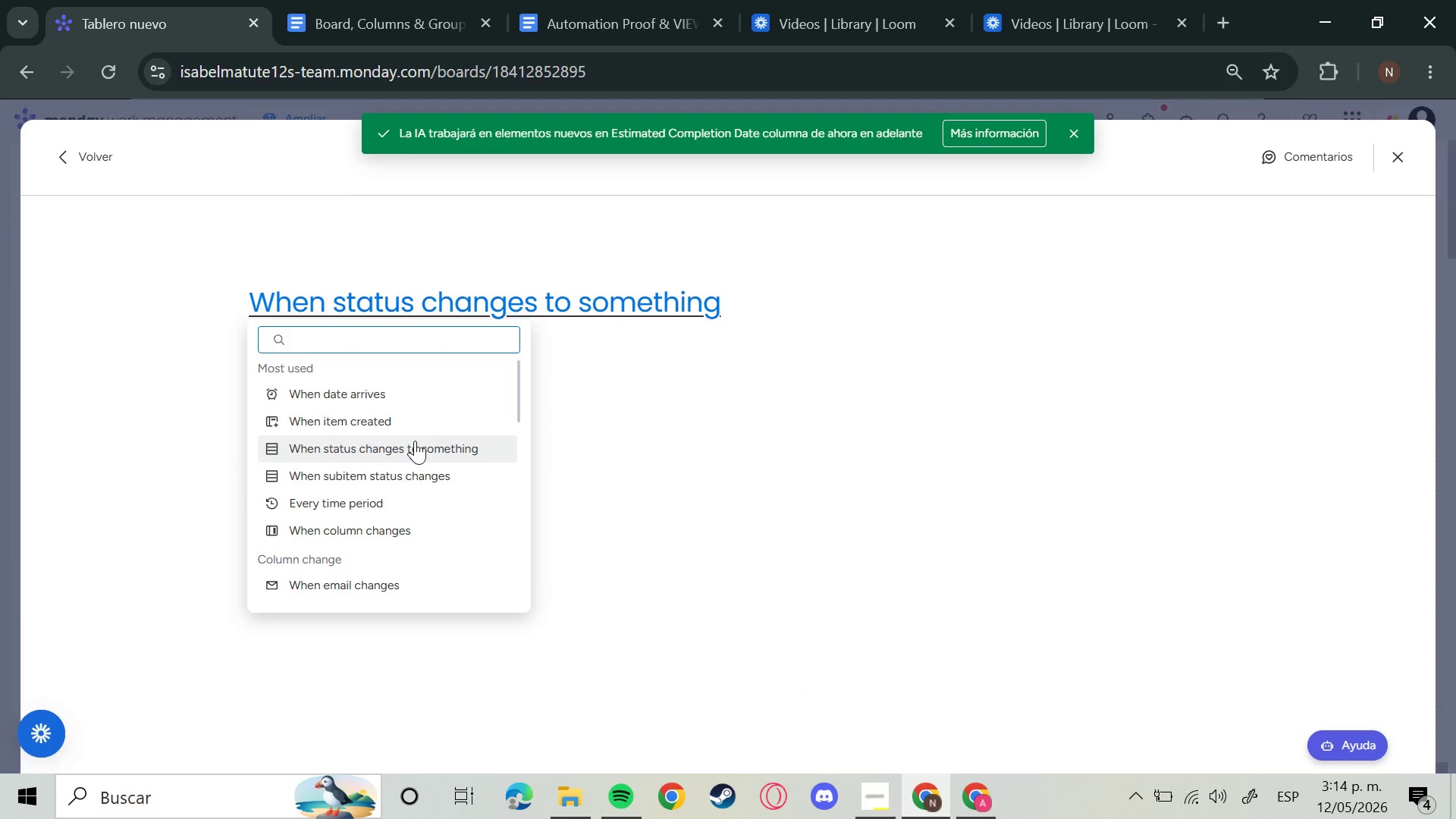 
left_click([416, 441])
 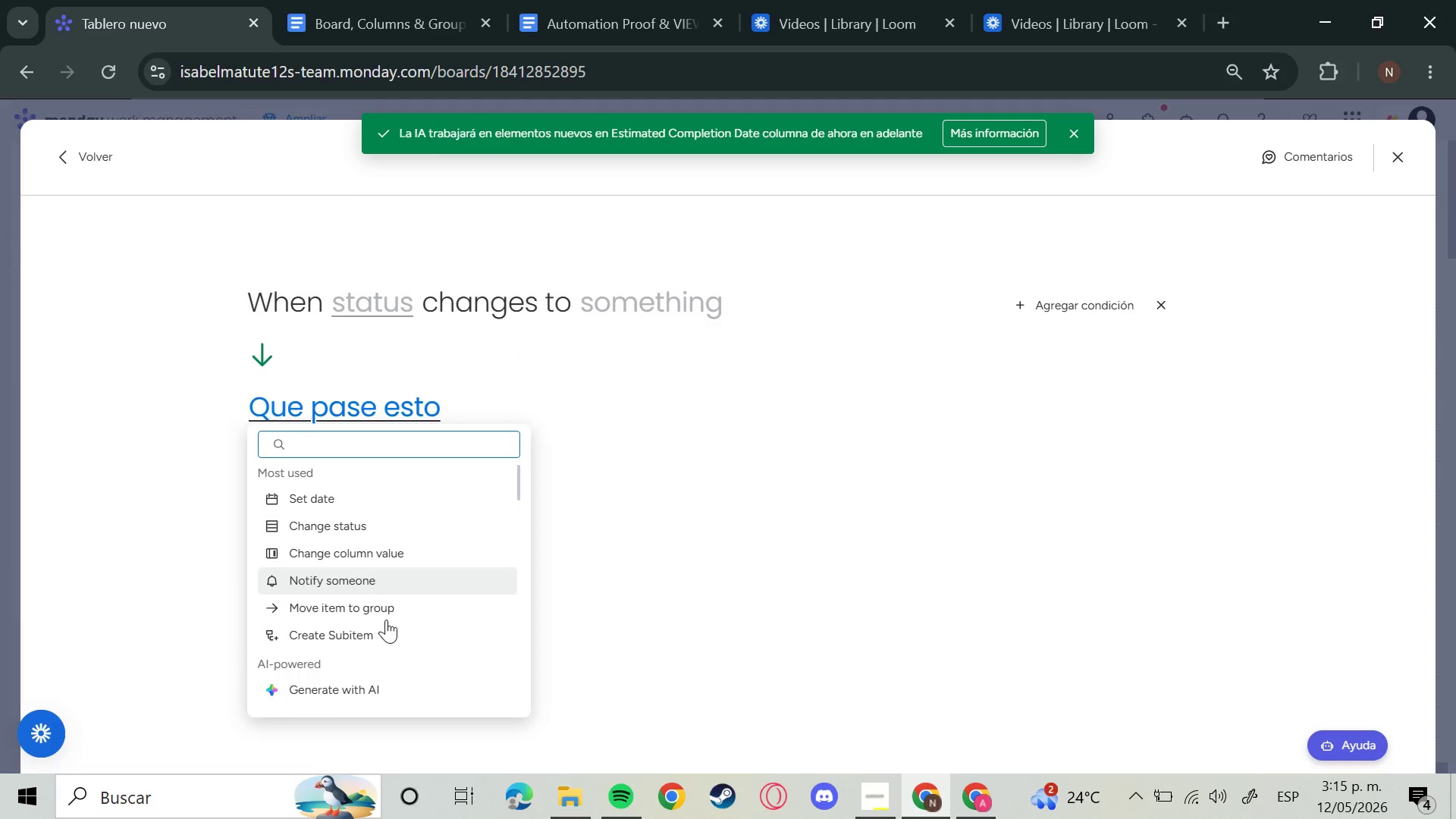 
left_click([378, 576])
 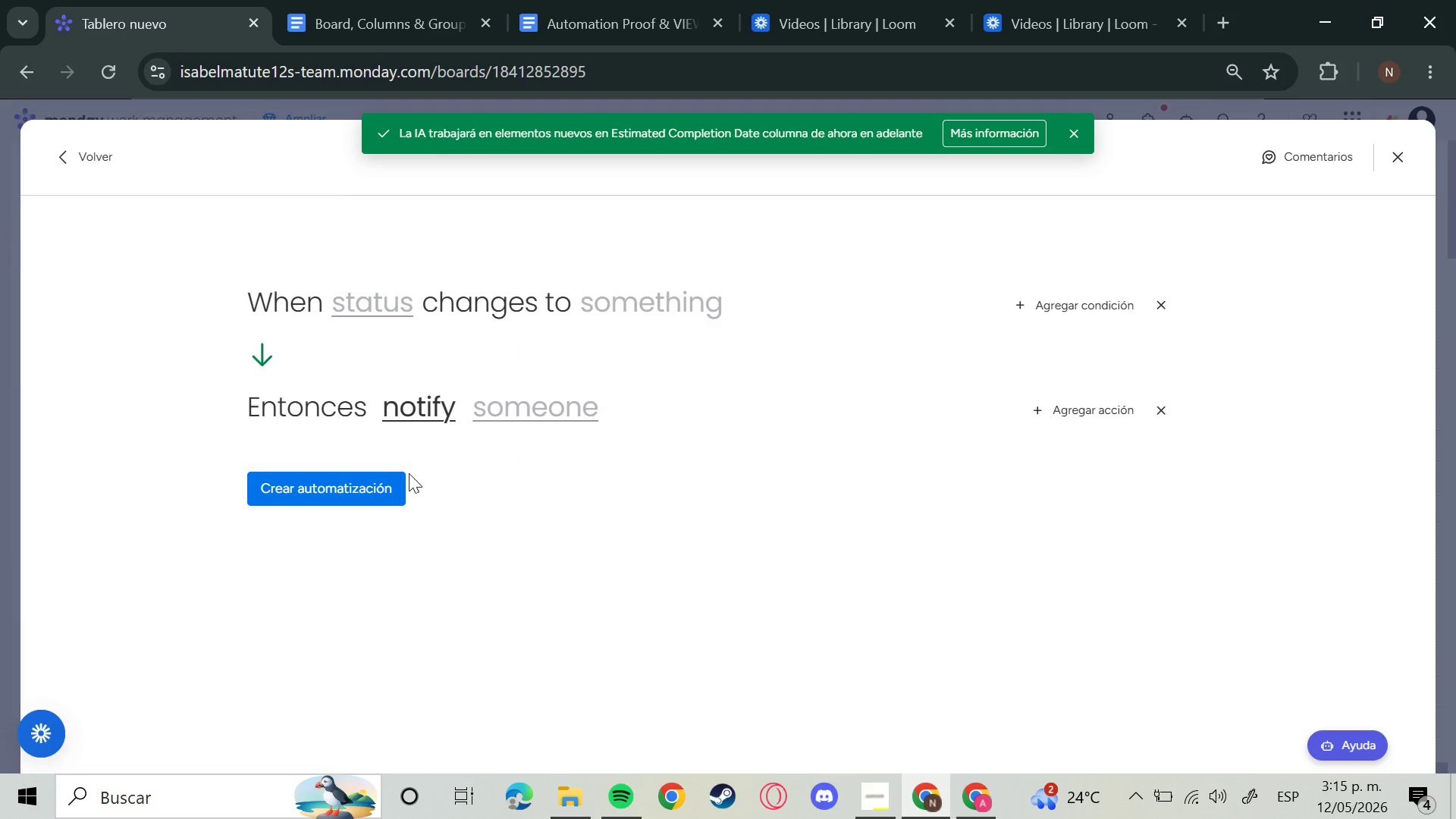 
left_click([365, 303])
 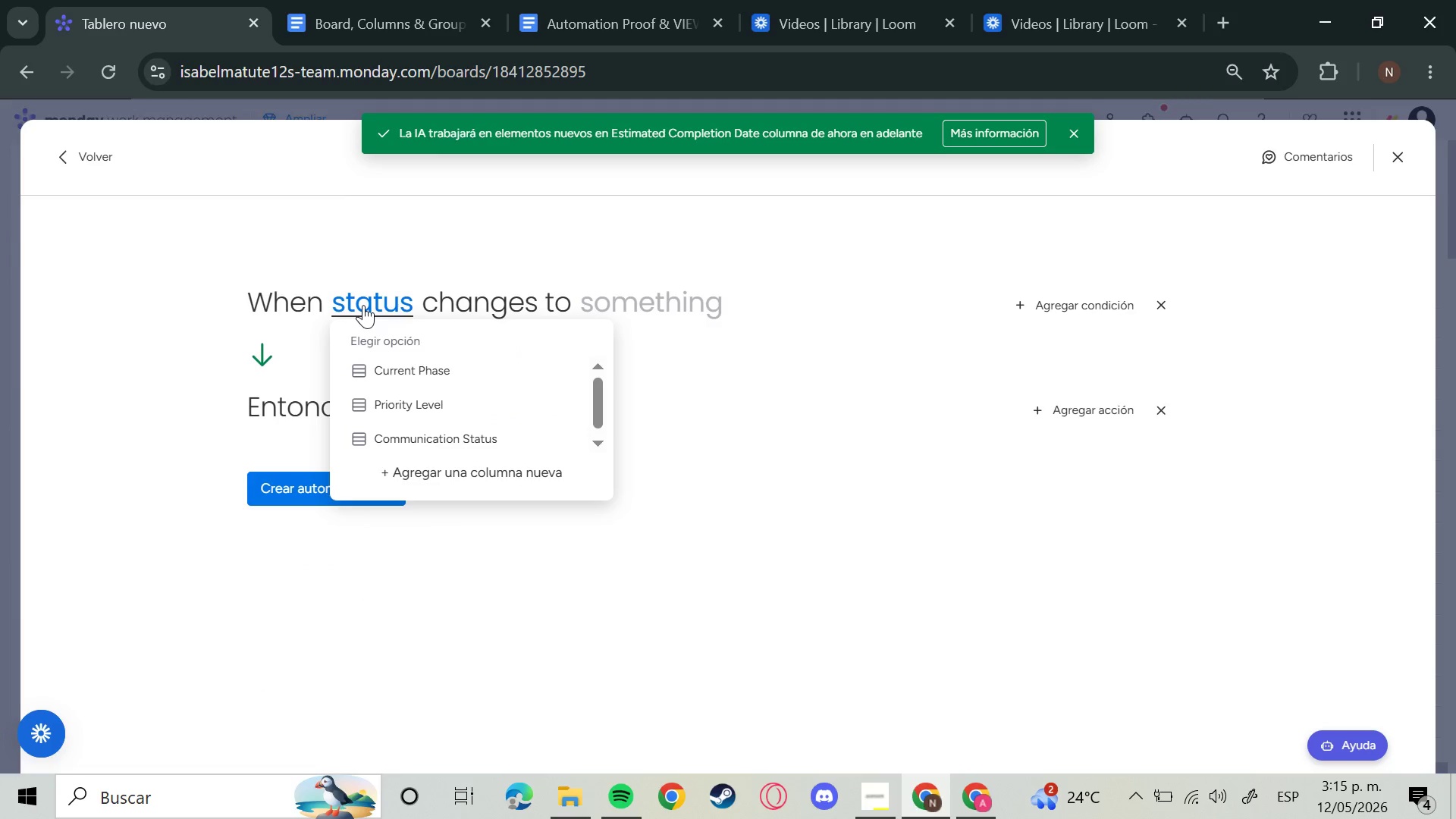 
wait(8.2)
 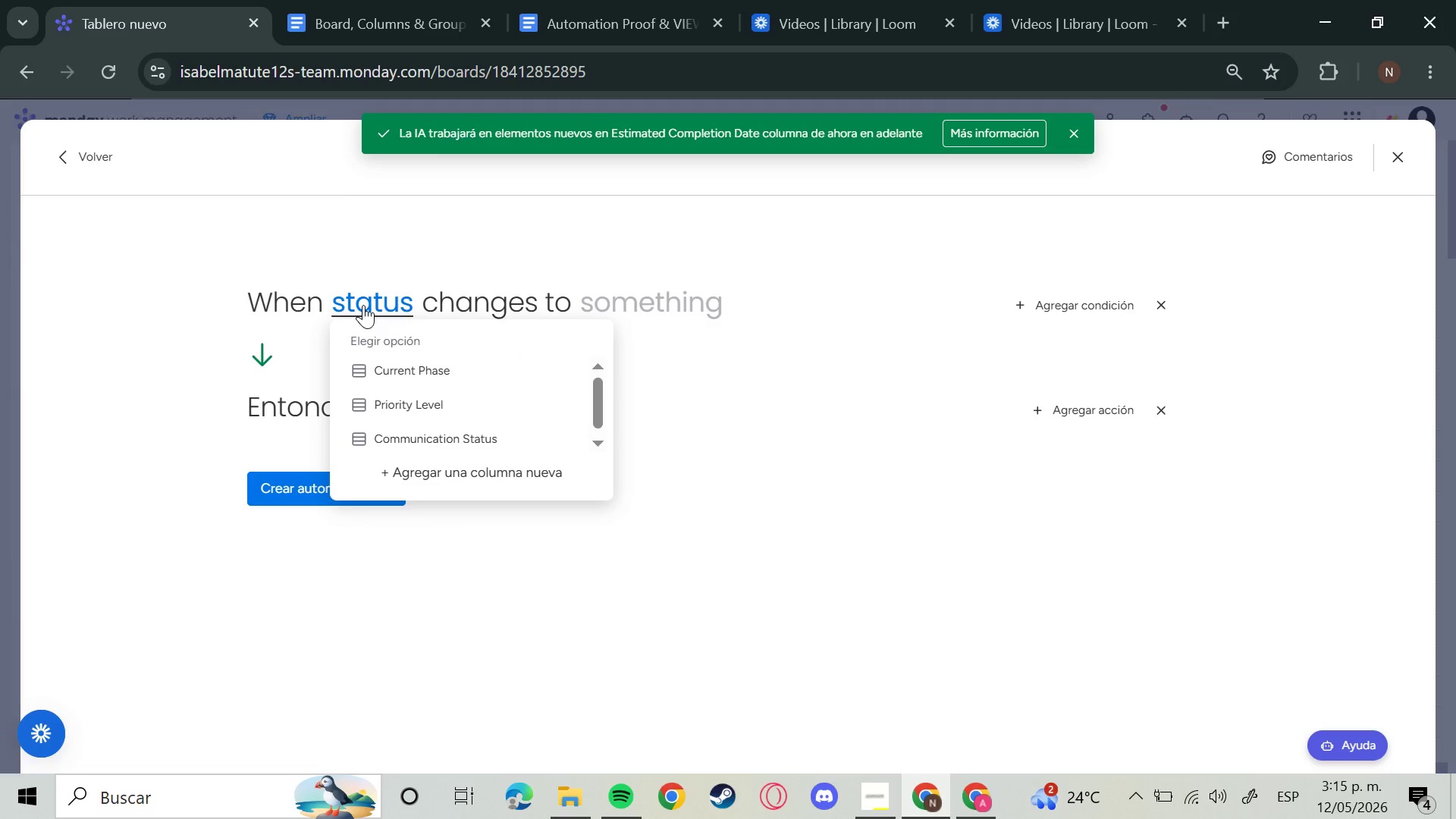 
left_click([475, 447])
 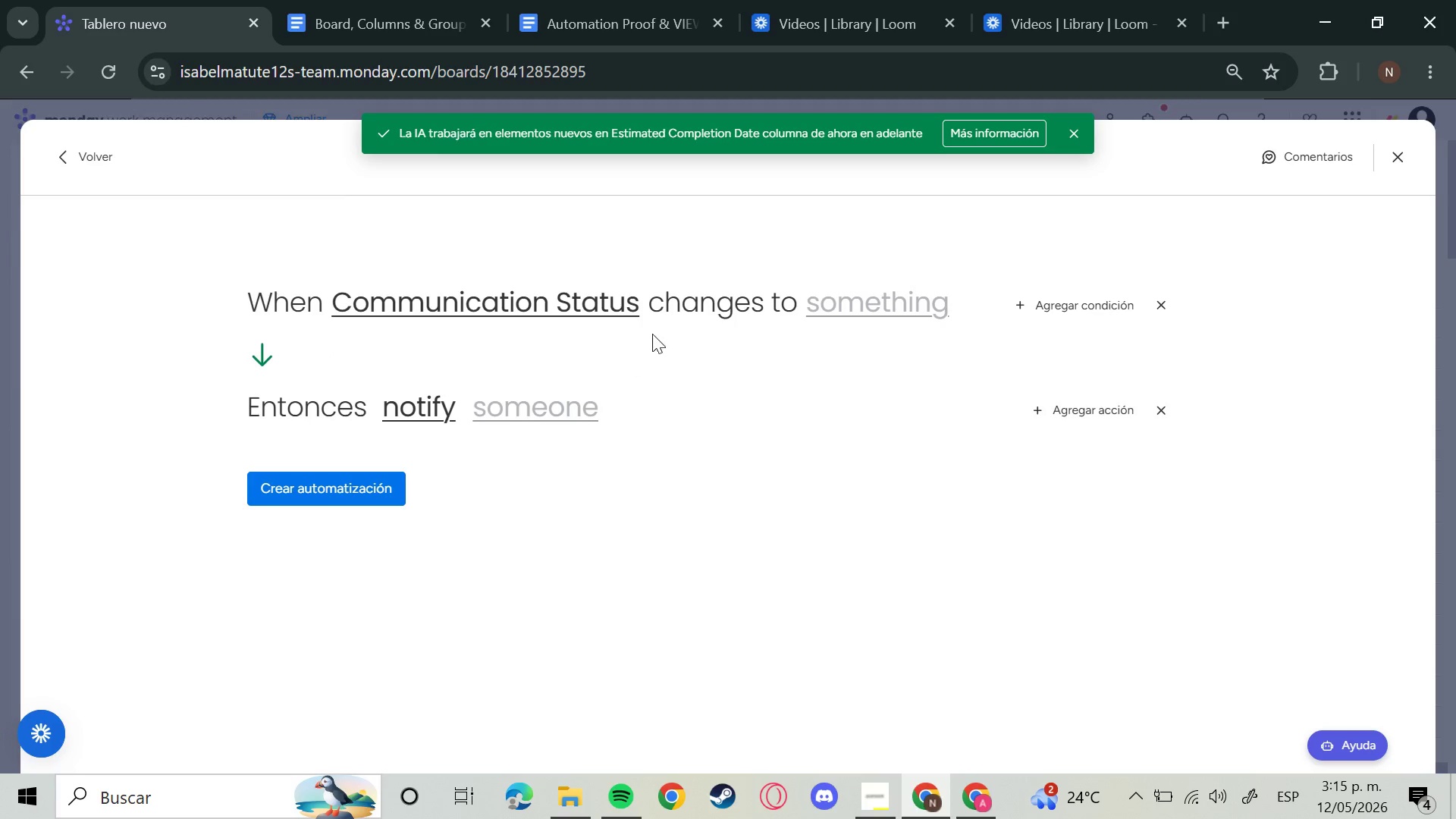 
mouse_move([892, 313])
 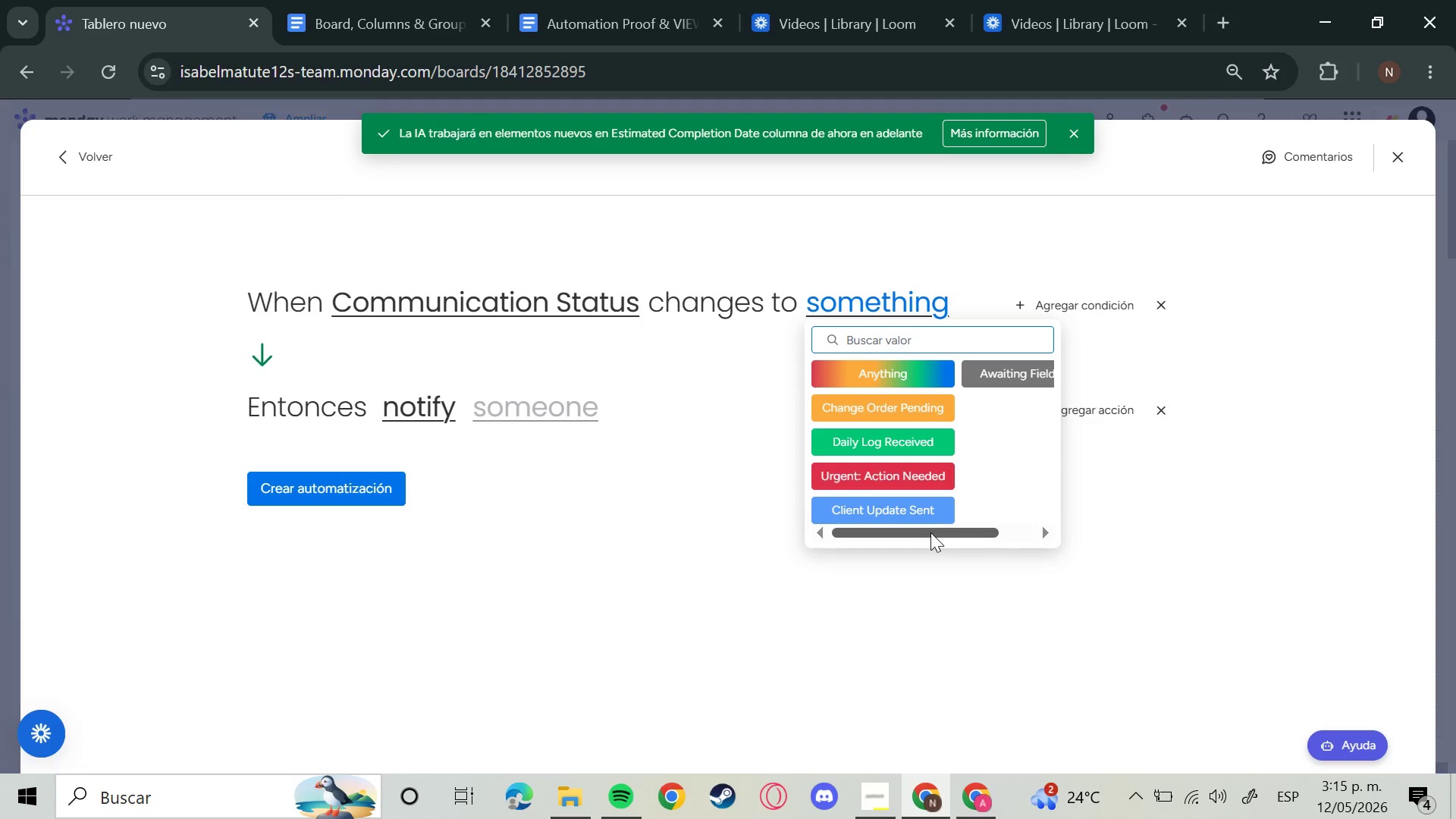 
wait(7.24)
 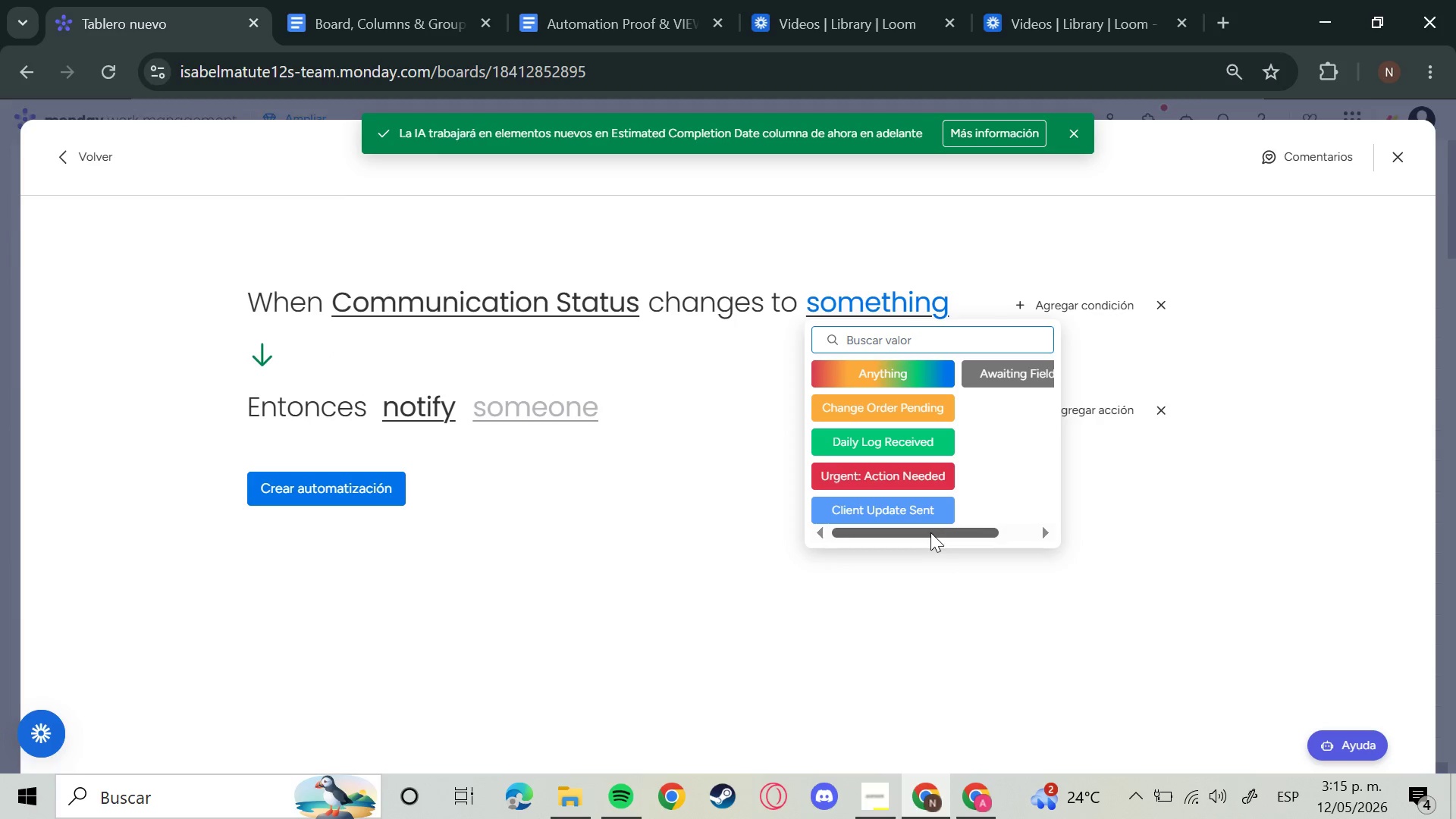 
scroll: coordinate [934, 479], scroll_direction: down, amount: 2.0
 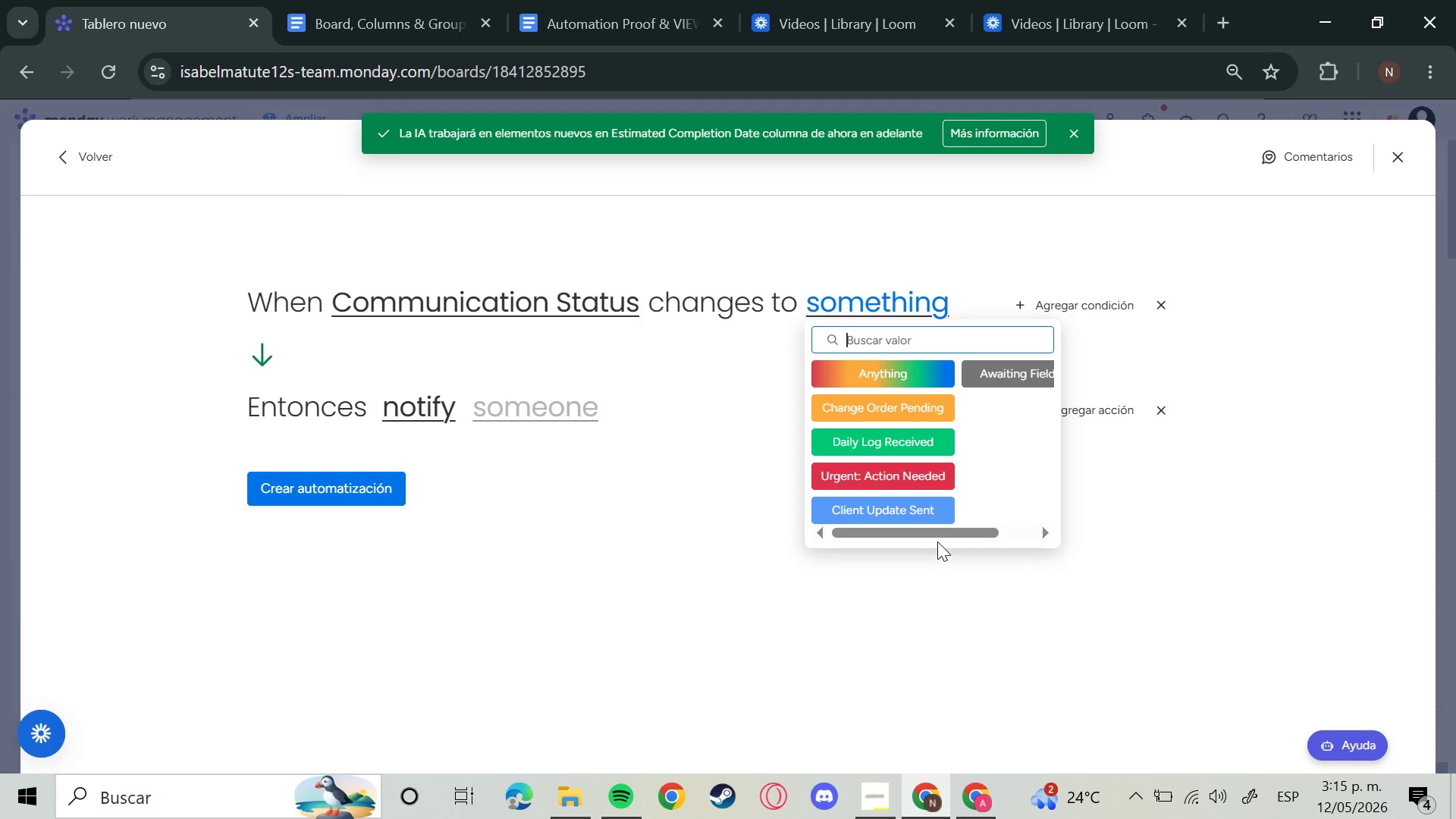 
left_click_drag(start_coordinate=[938, 541], to_coordinate=[942, 540])
 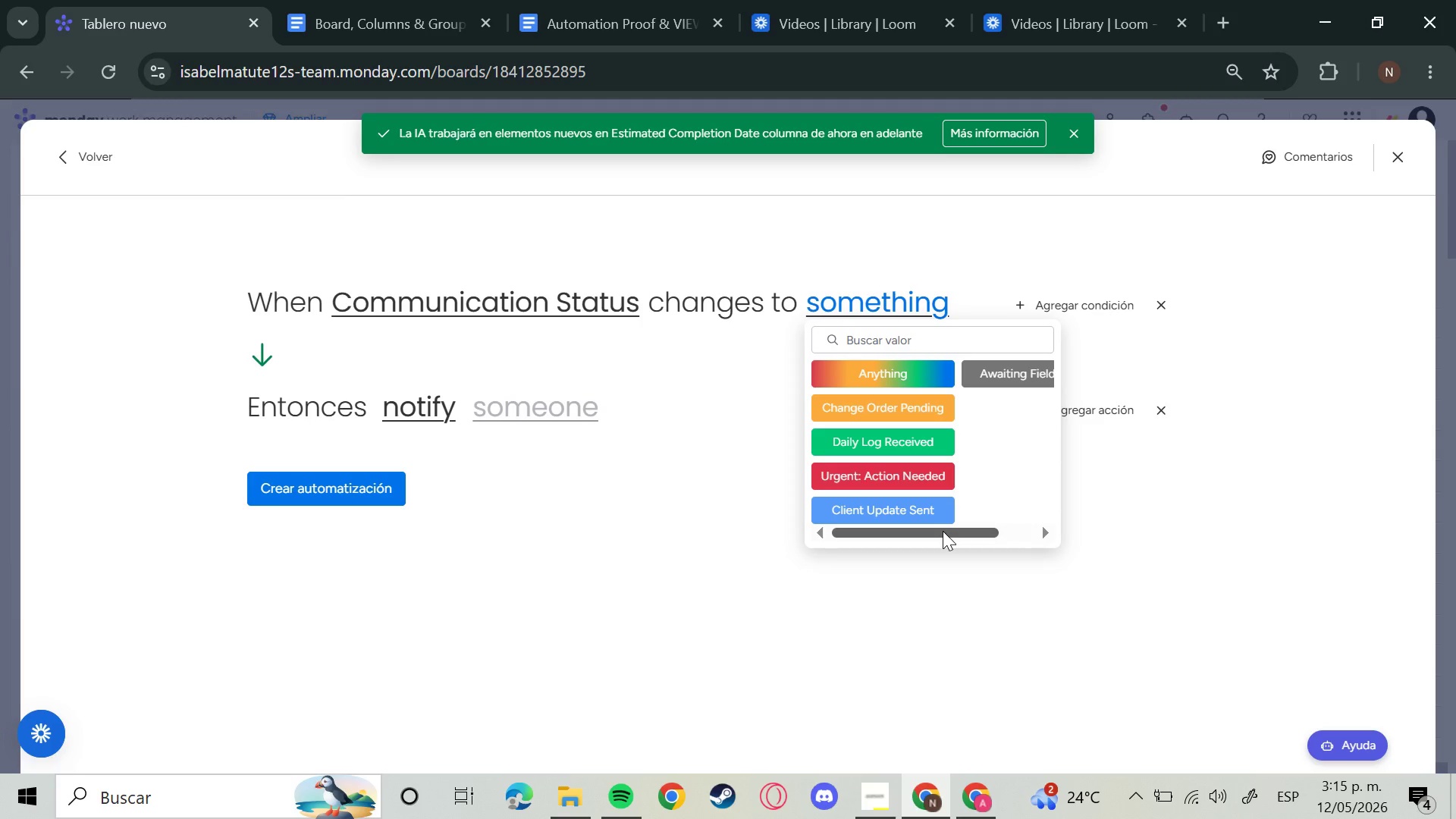 
left_click_drag(start_coordinate=[943, 531], to_coordinate=[843, 529])
 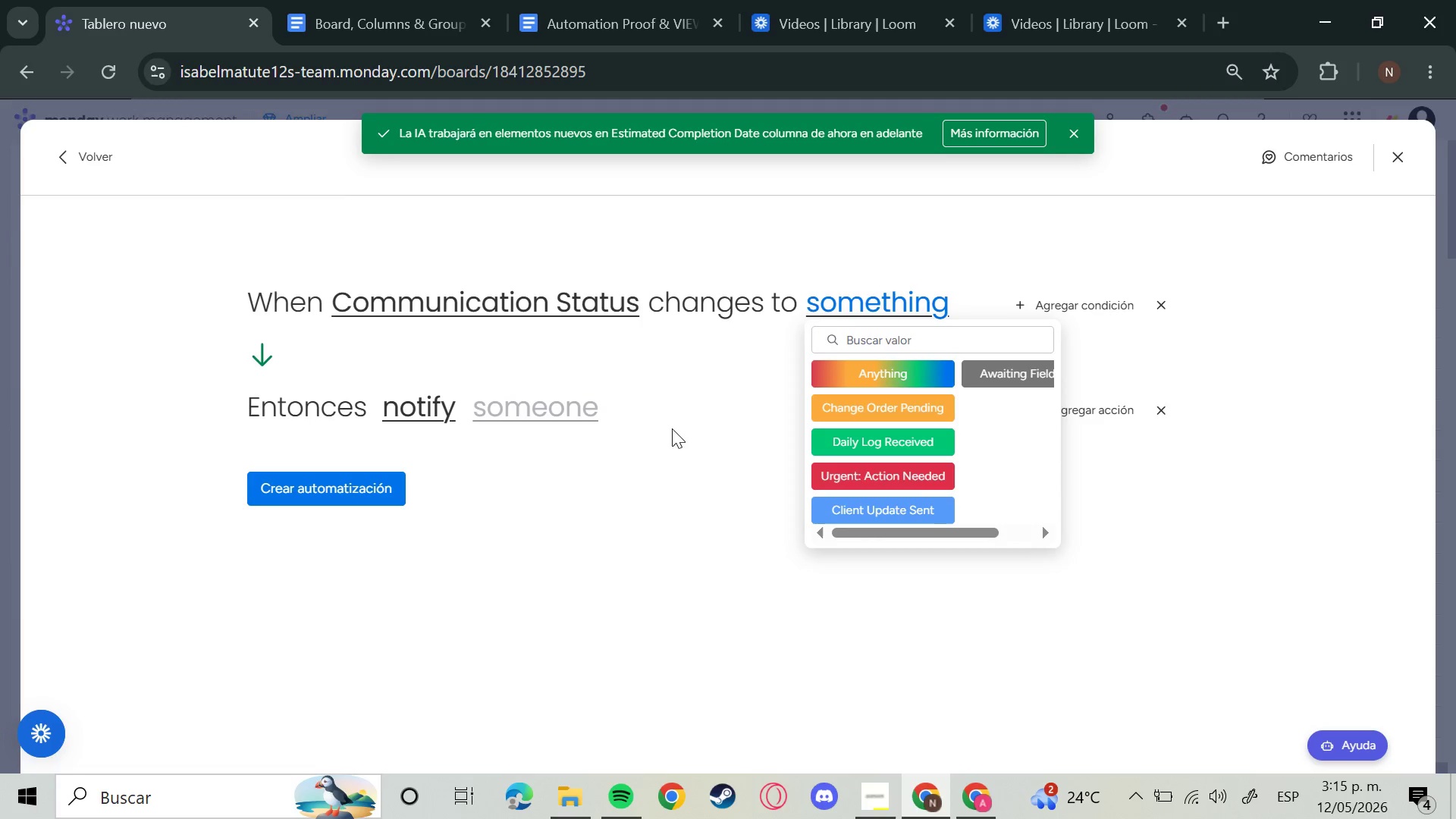 
left_click([672, 428])
 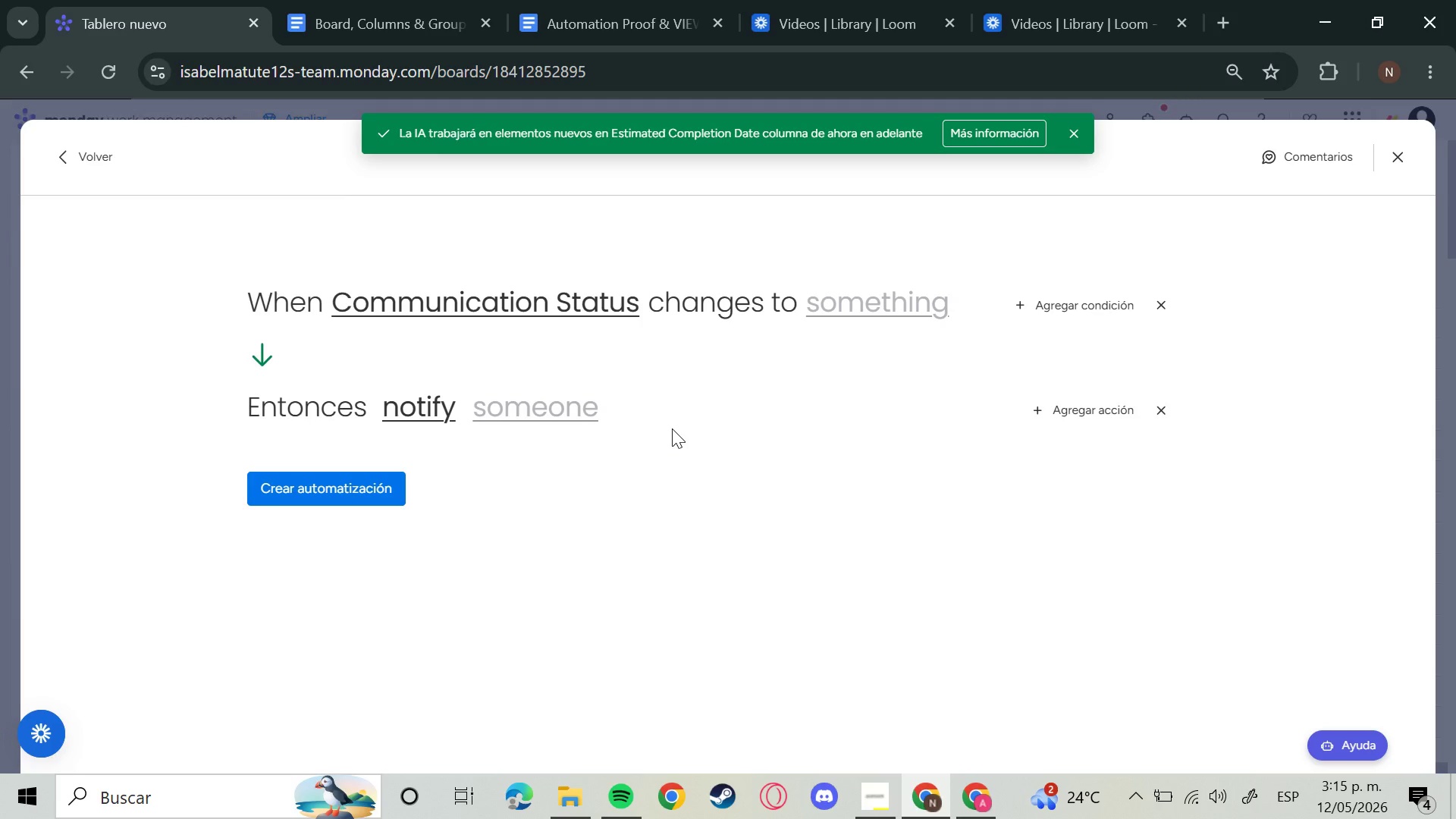 
wait(6.03)
 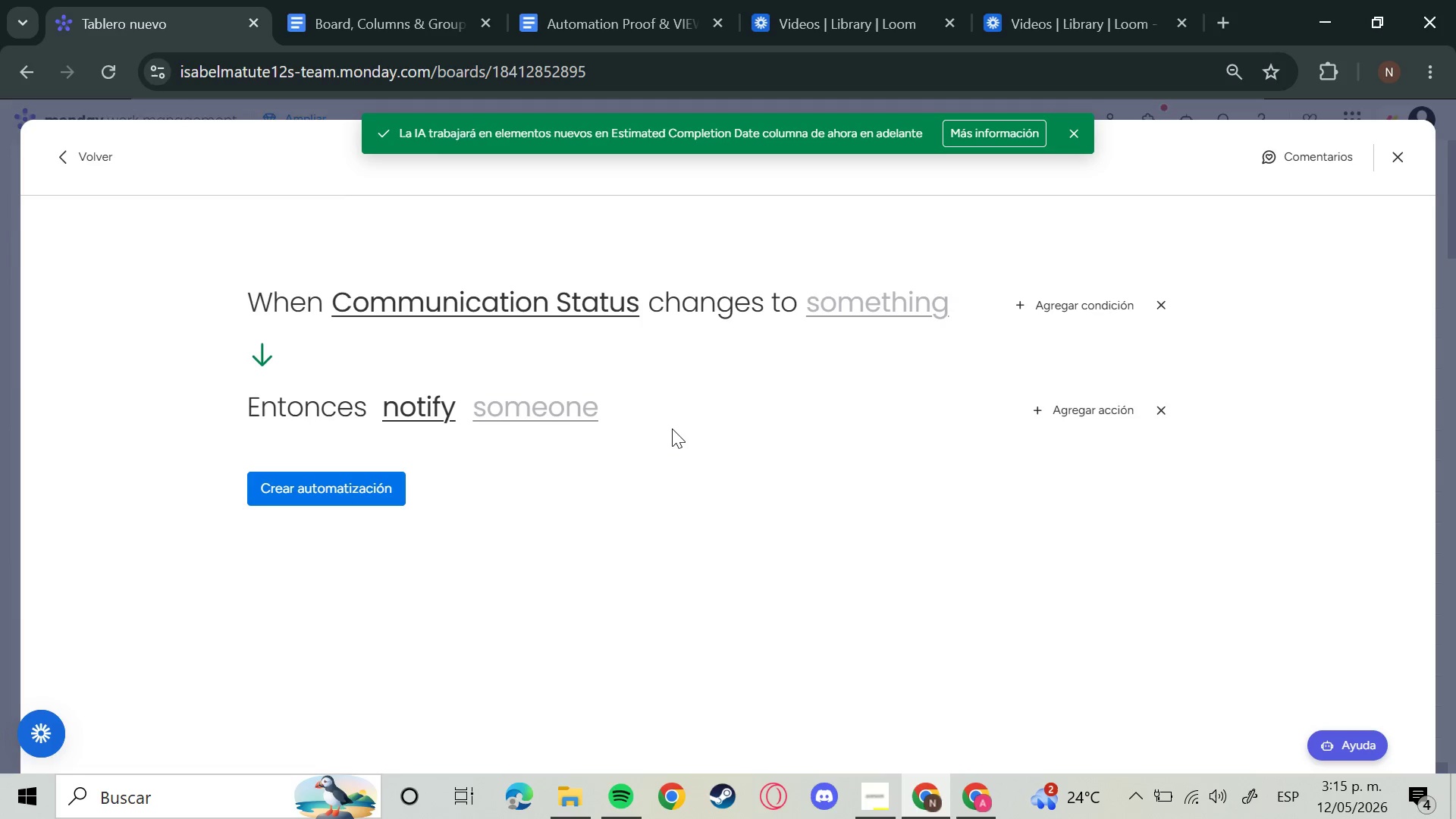 
left_click([879, 303])
 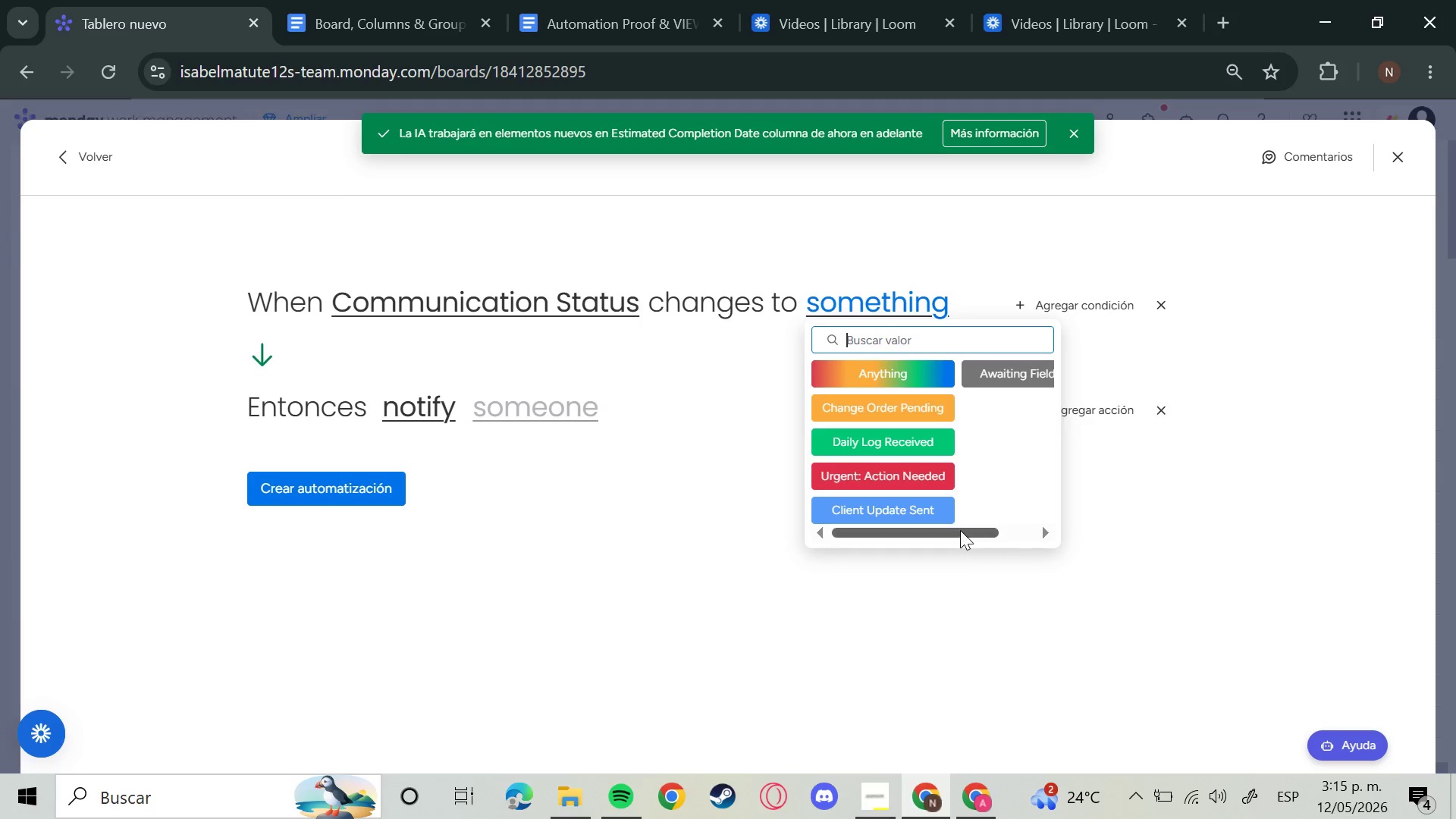 
left_click([926, 484])
 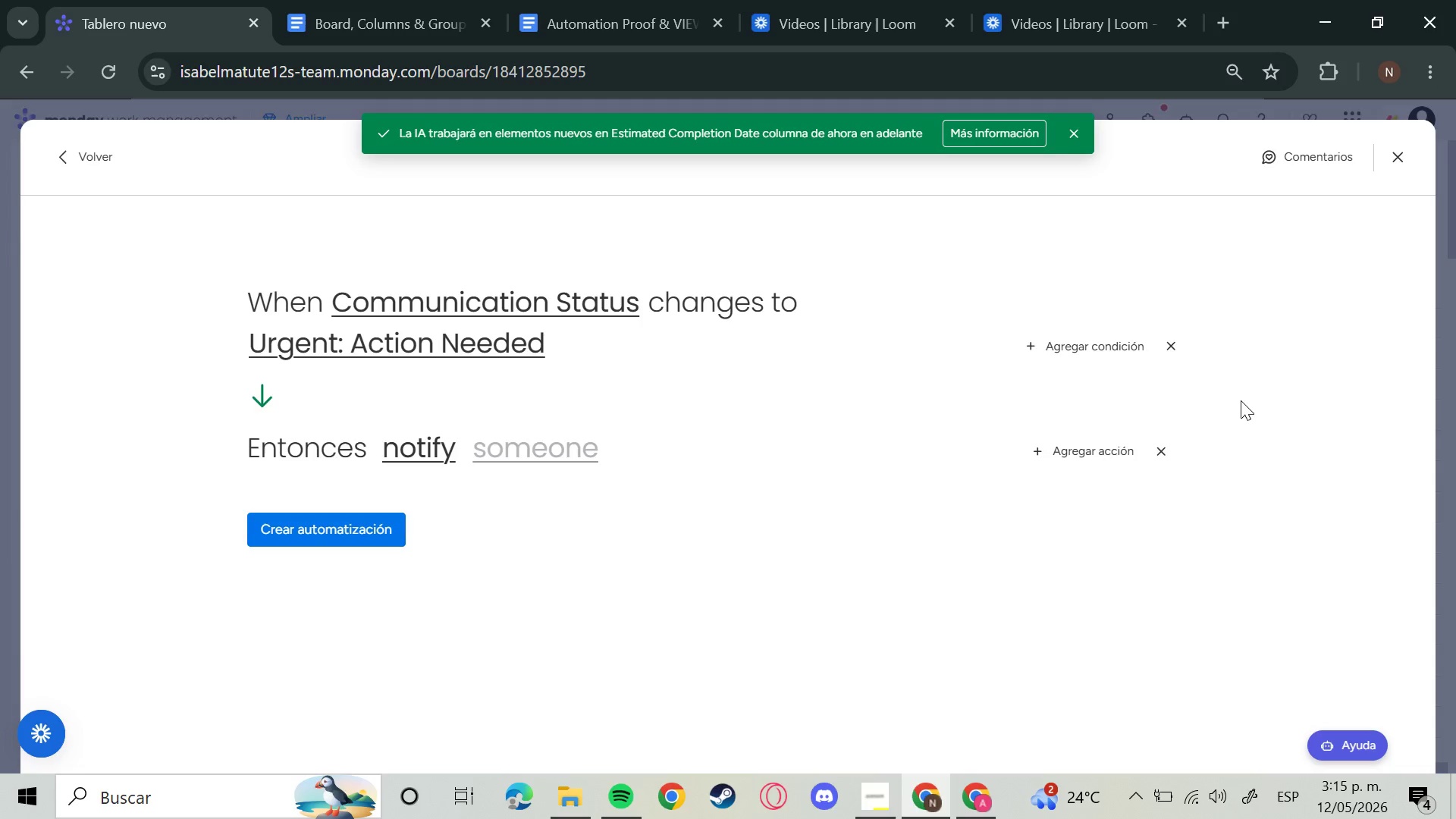 
left_click([557, 449])
 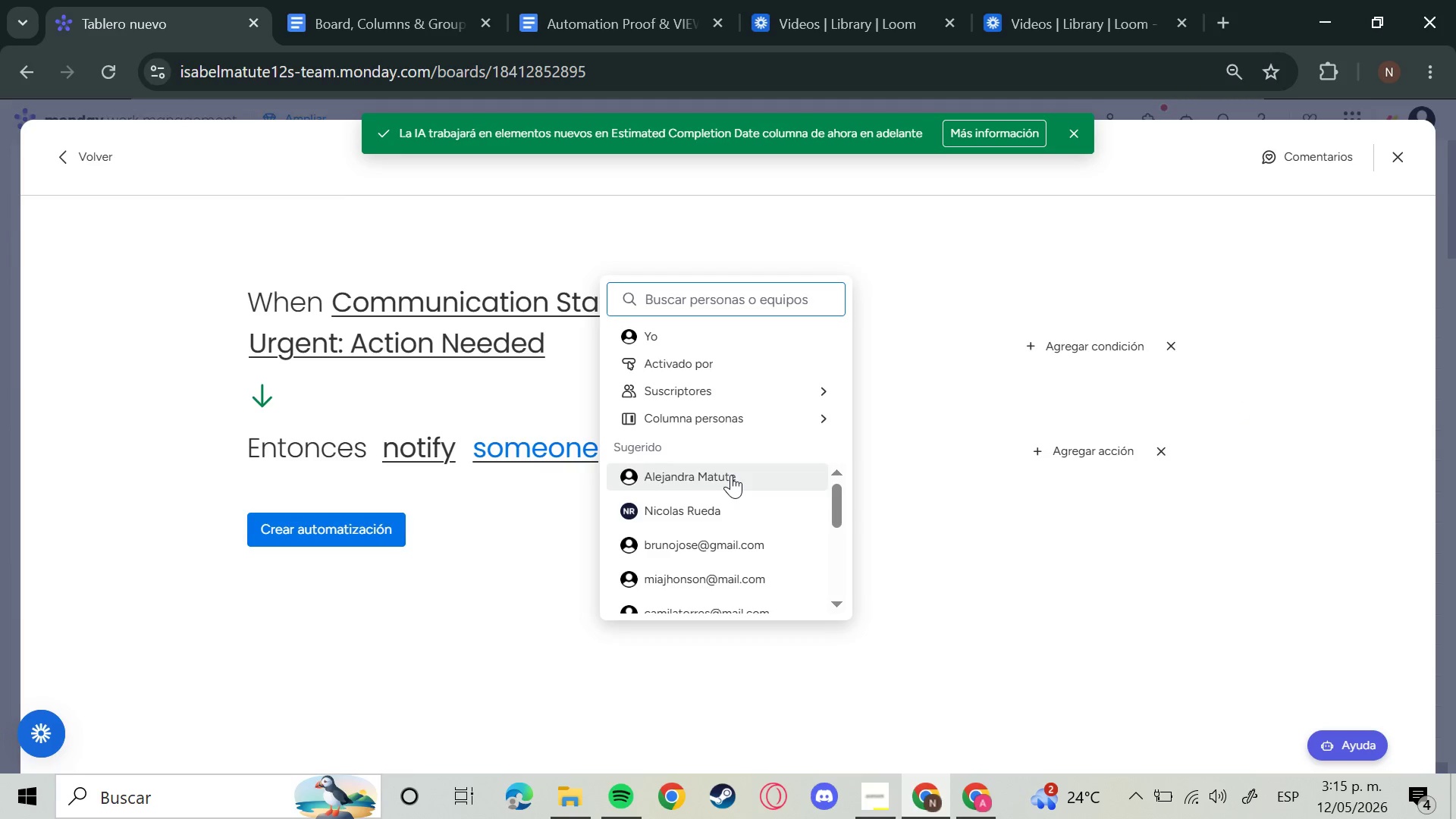 
left_click([731, 475])
 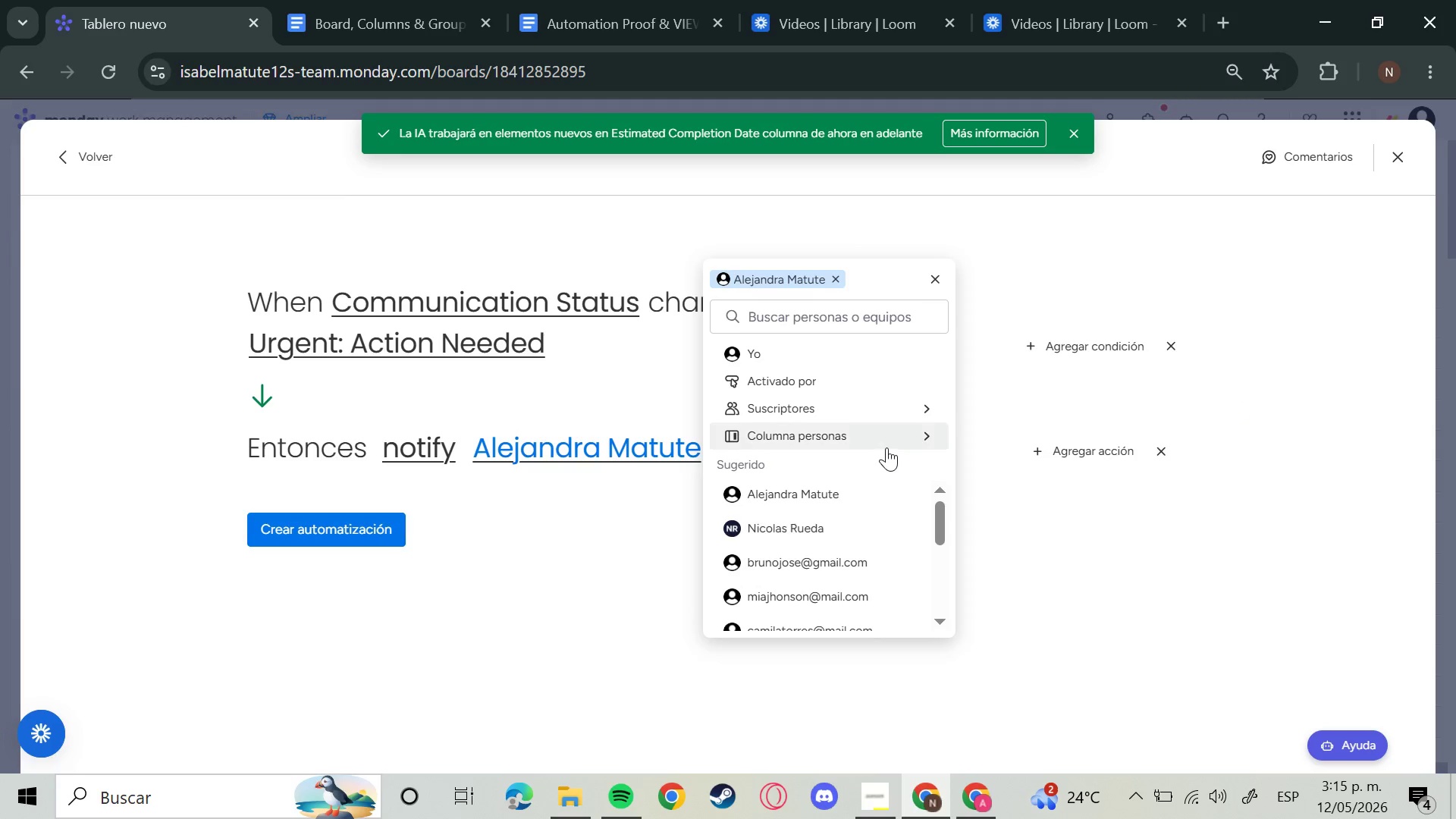 
left_click([888, 426])
 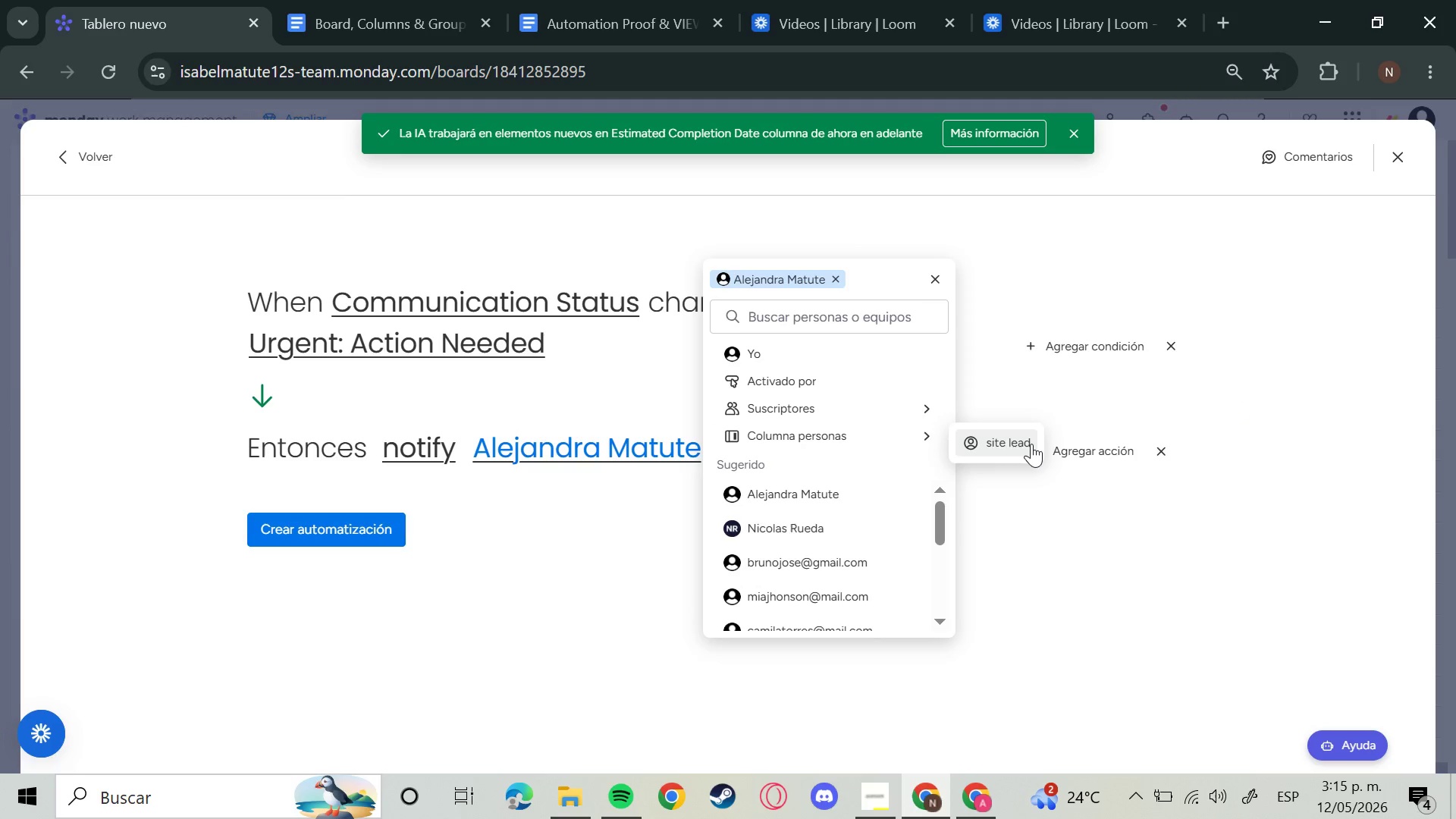 
left_click([1031, 444])
 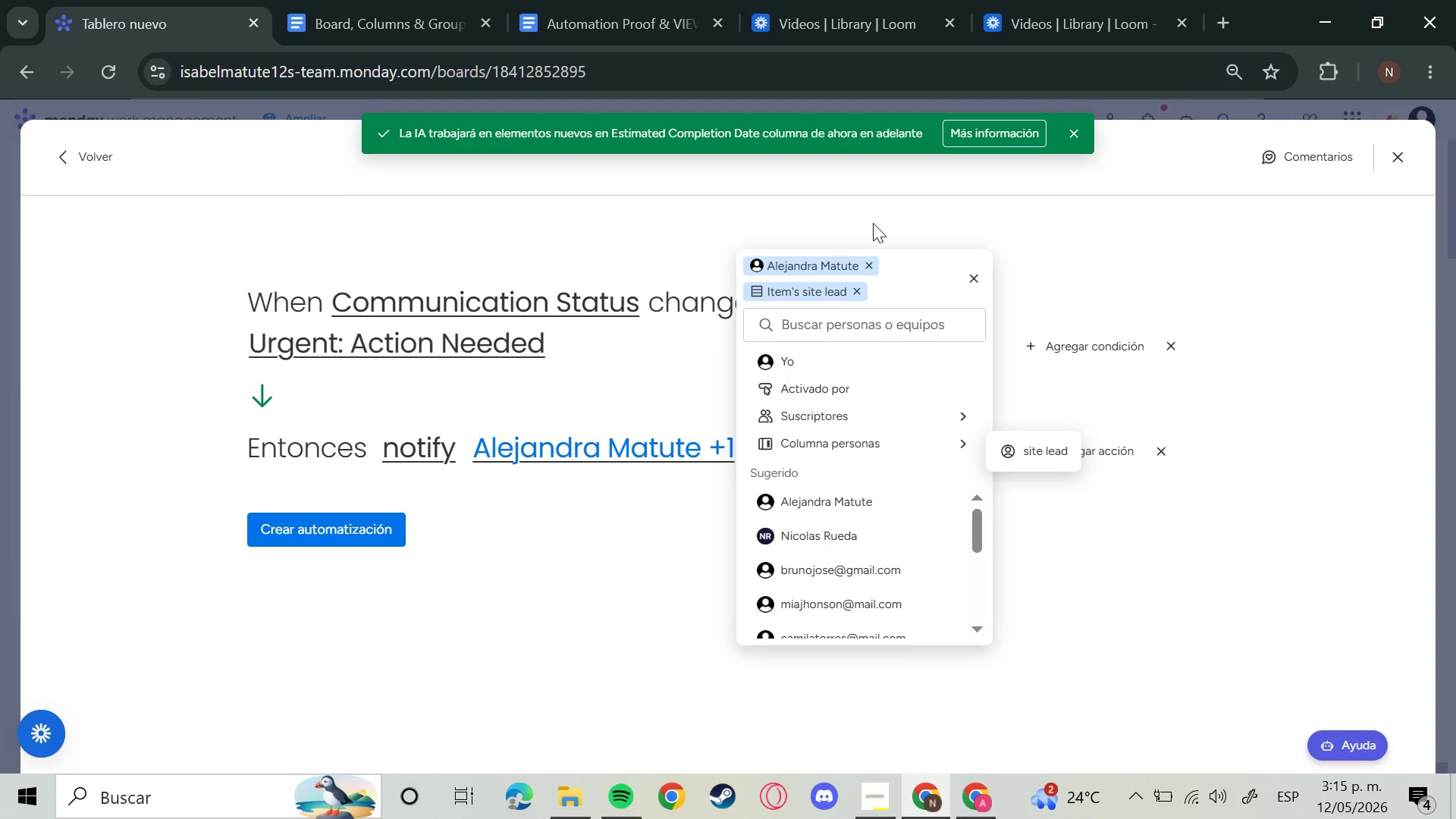 
left_click([865, 266])
 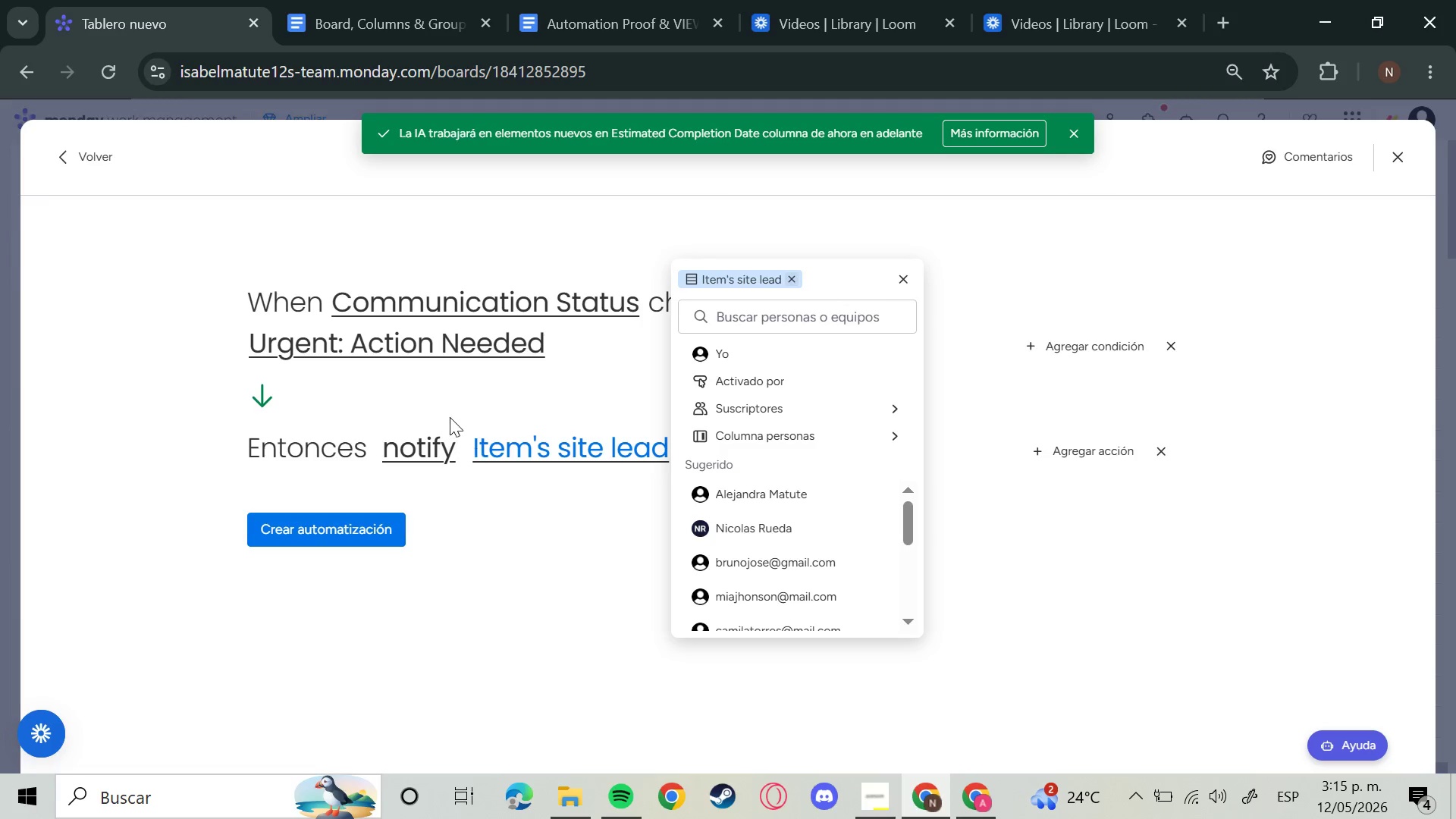 
left_click([437, 449])
 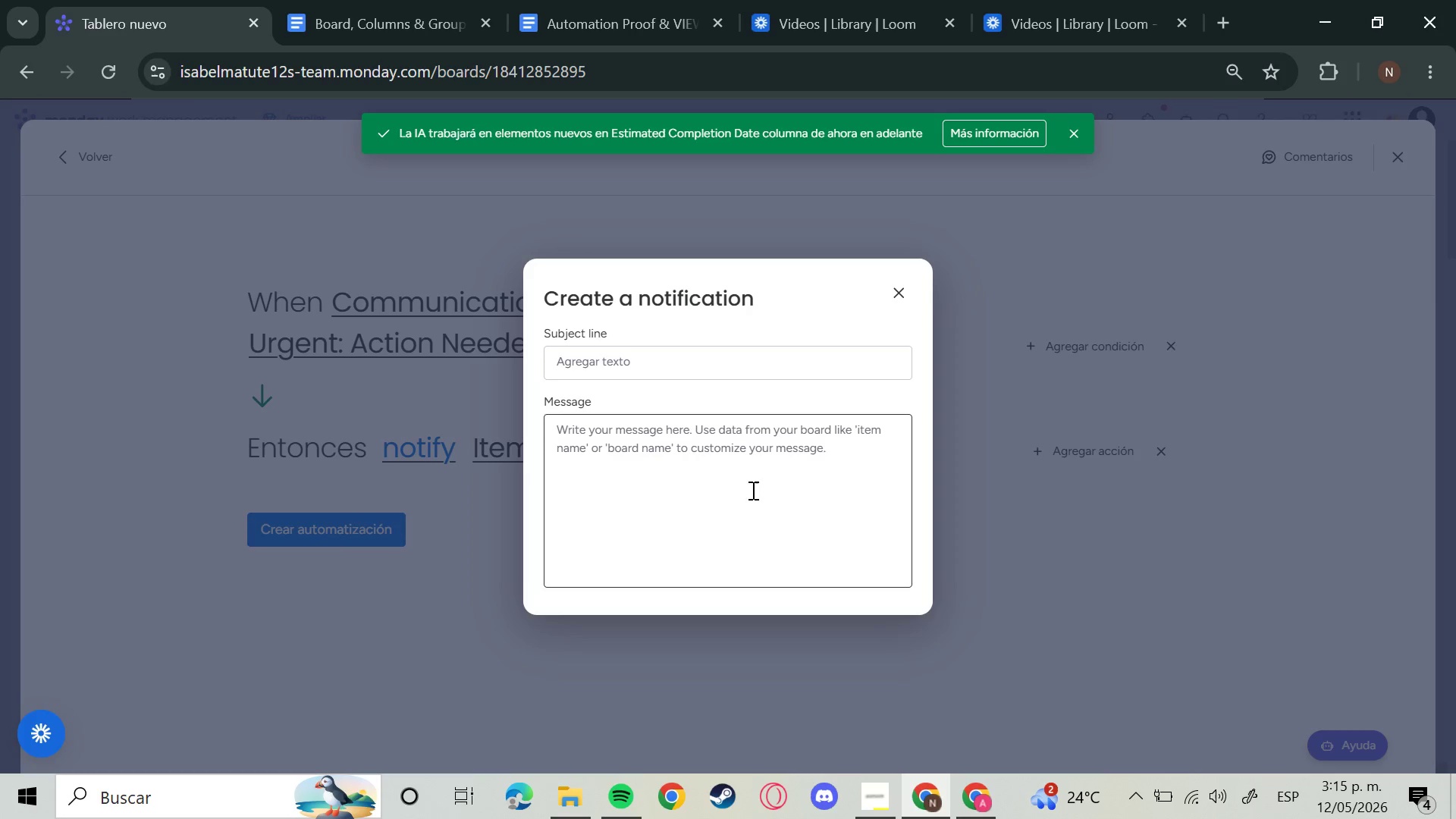 
left_click([502, 526])
 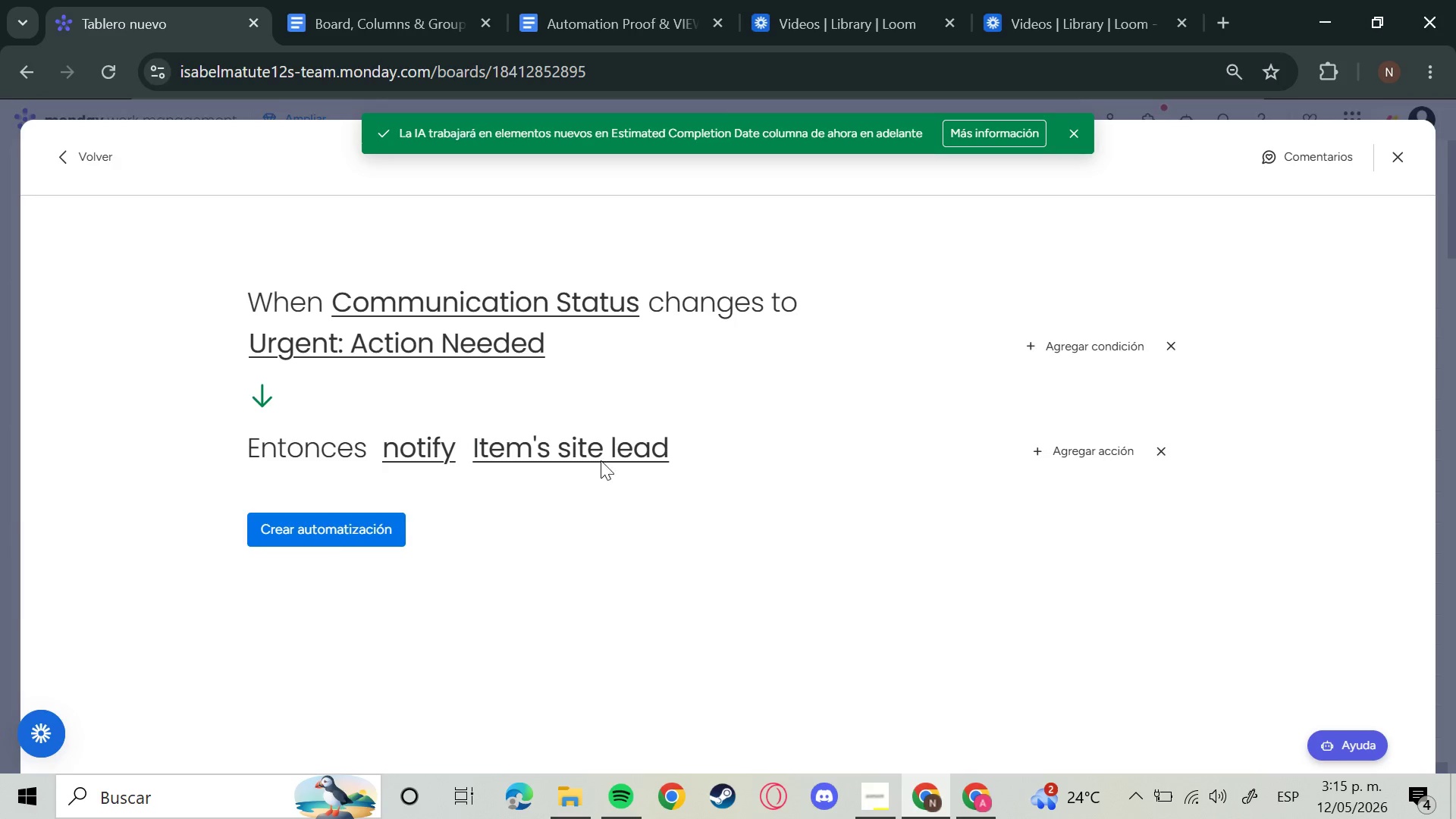 
left_click([613, 457])
 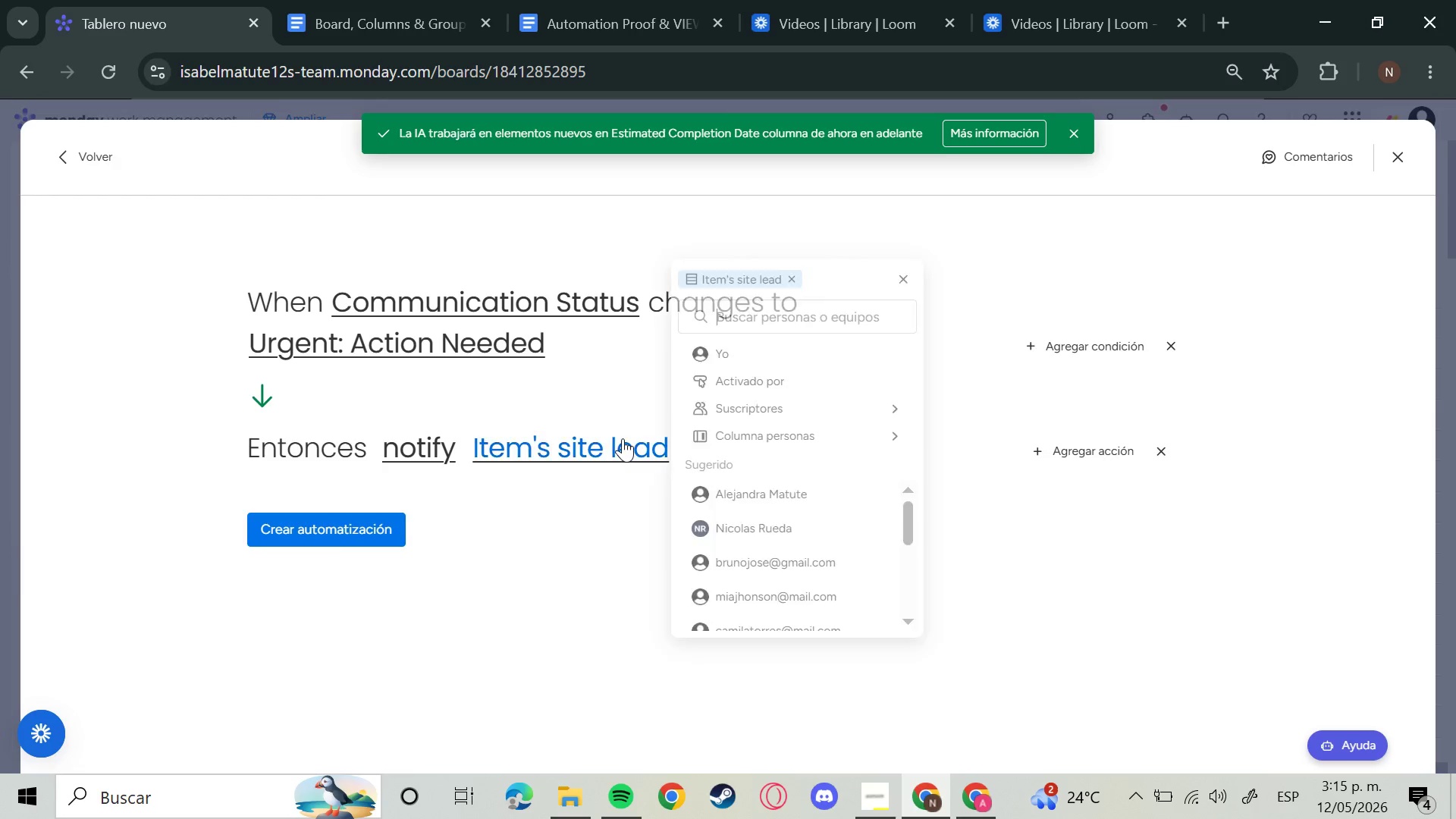 
left_click([623, 441])
 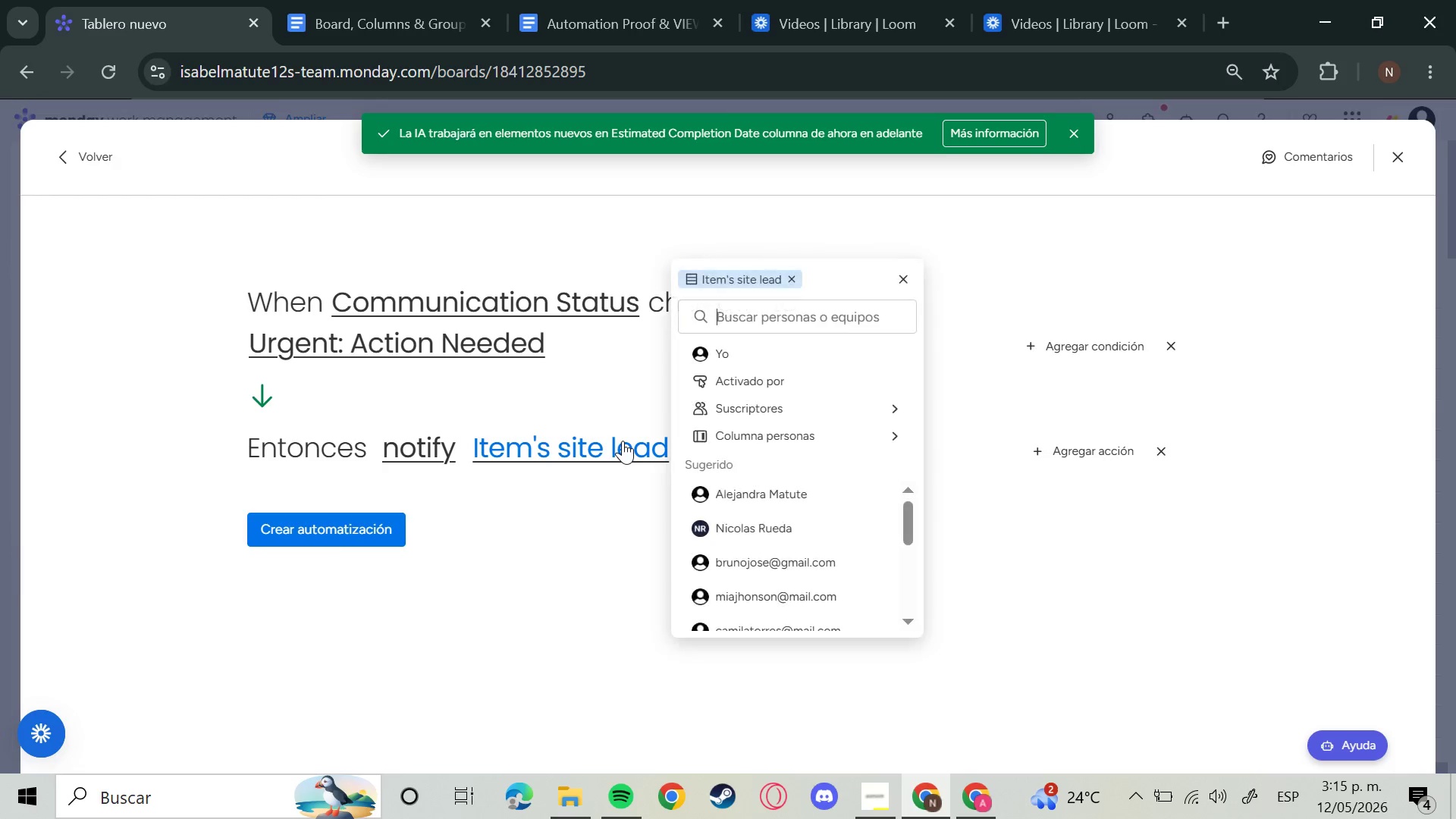 
left_click([623, 441])
 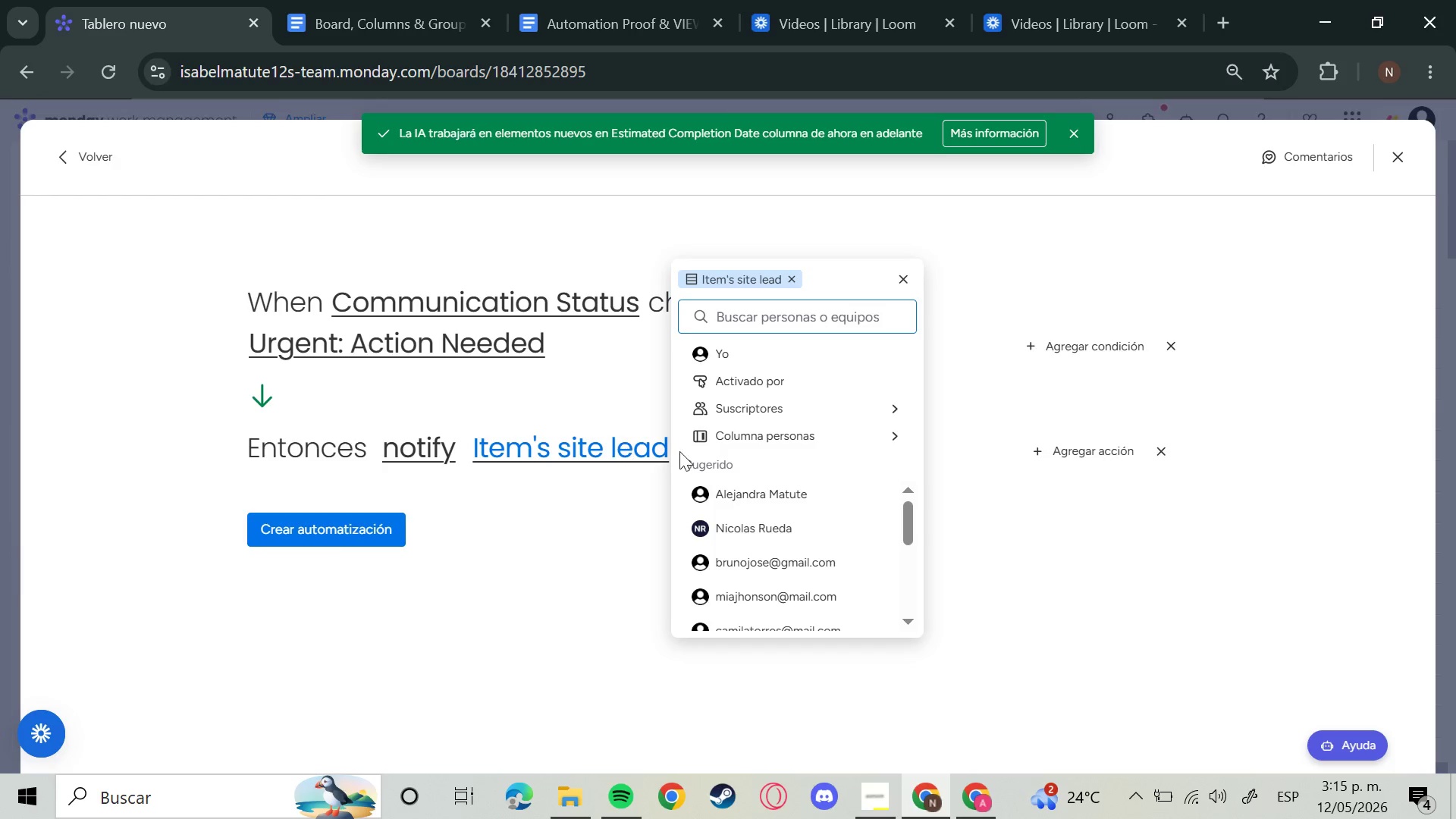 
left_click([789, 500])
 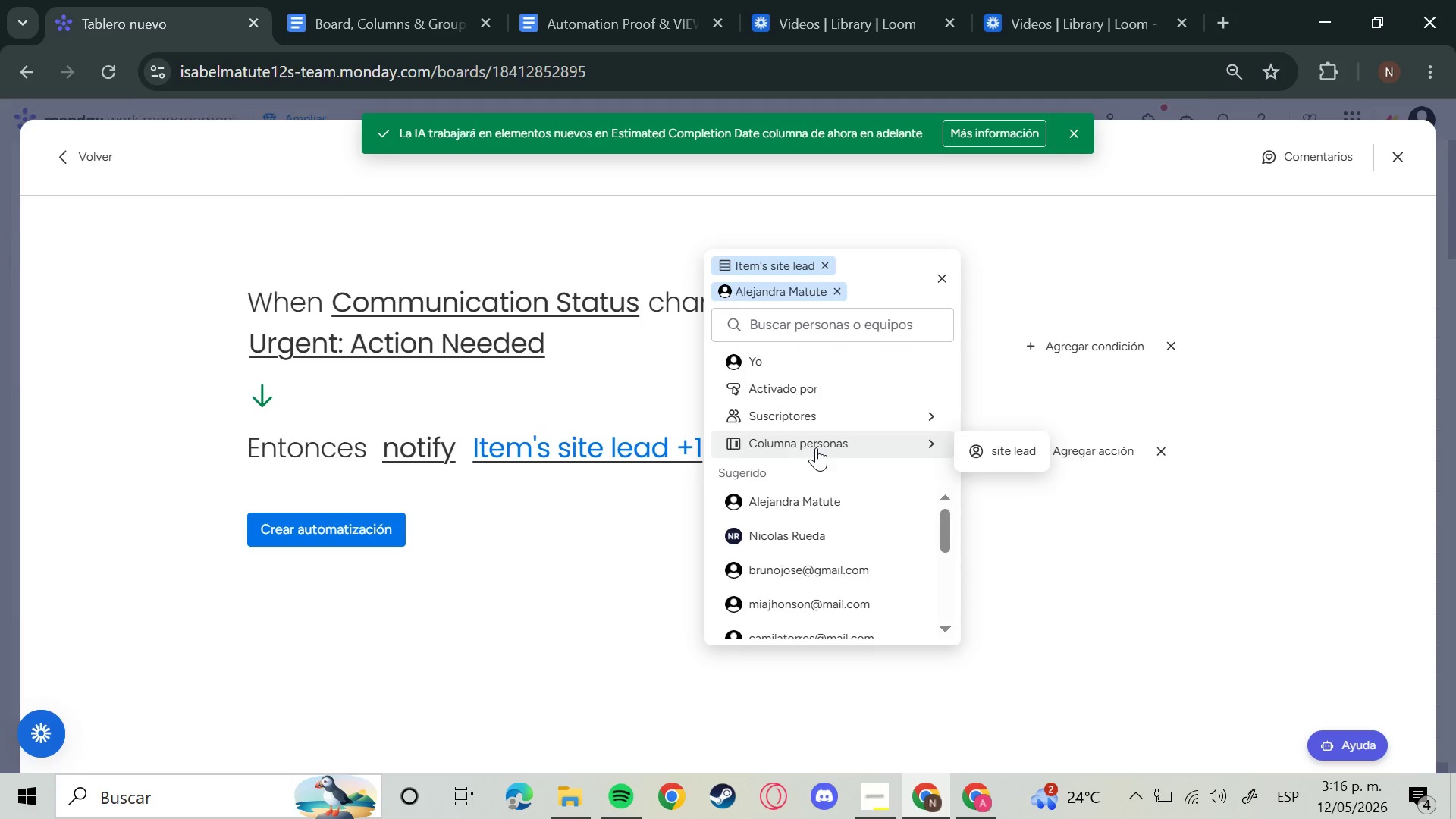 
left_click([441, 453])
 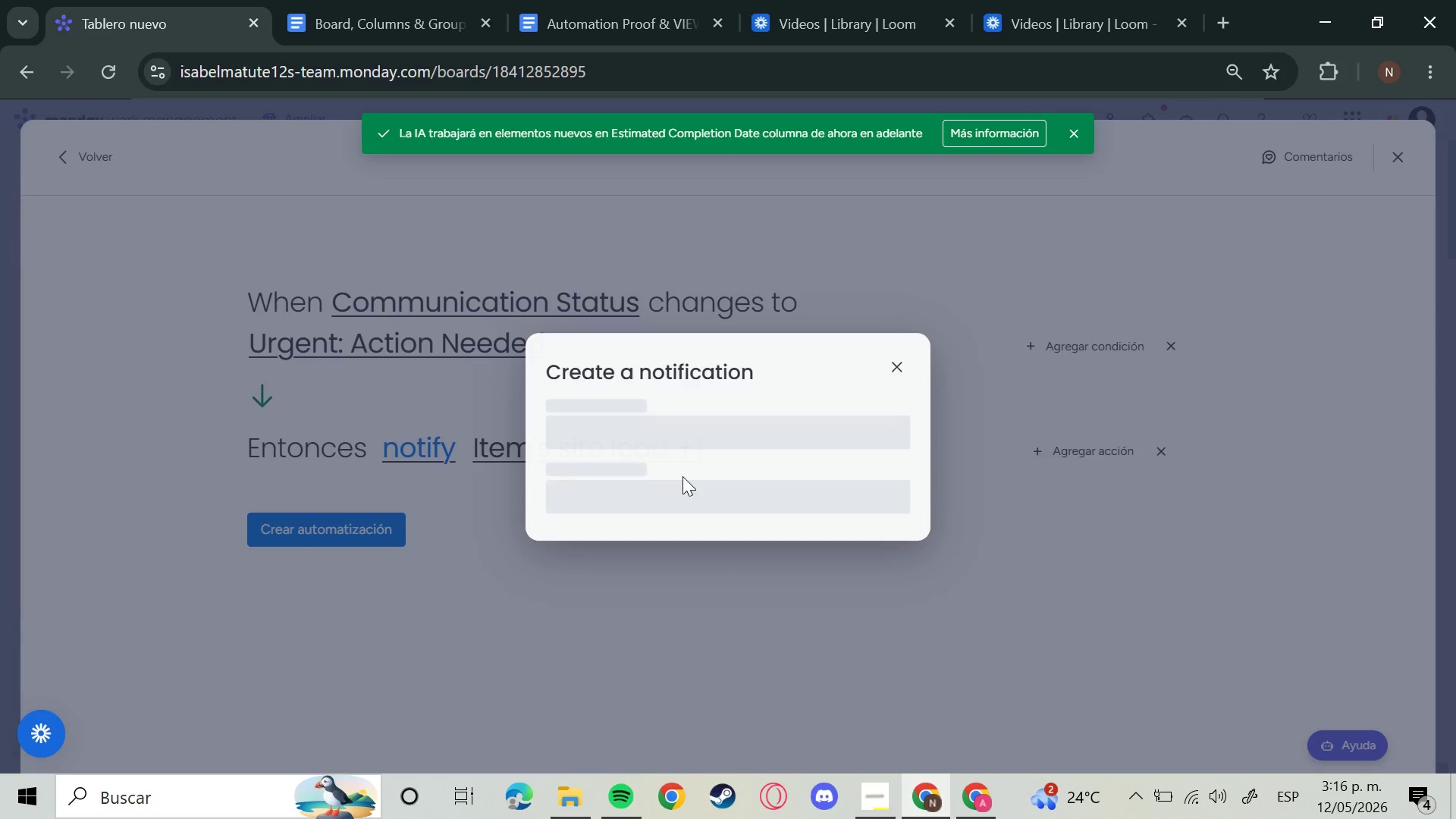 
left_click([675, 472])
 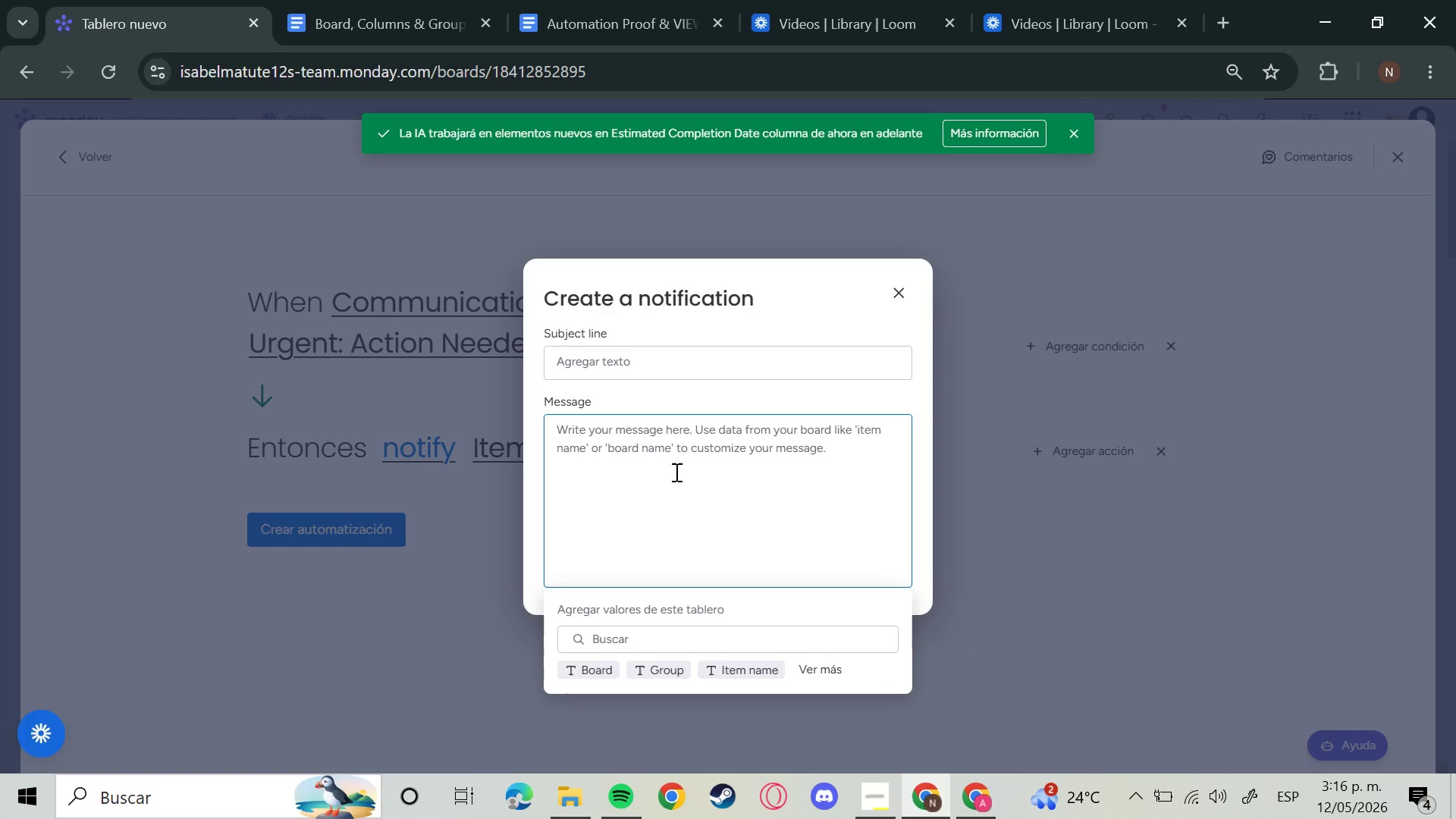 
key(CapsLock)
 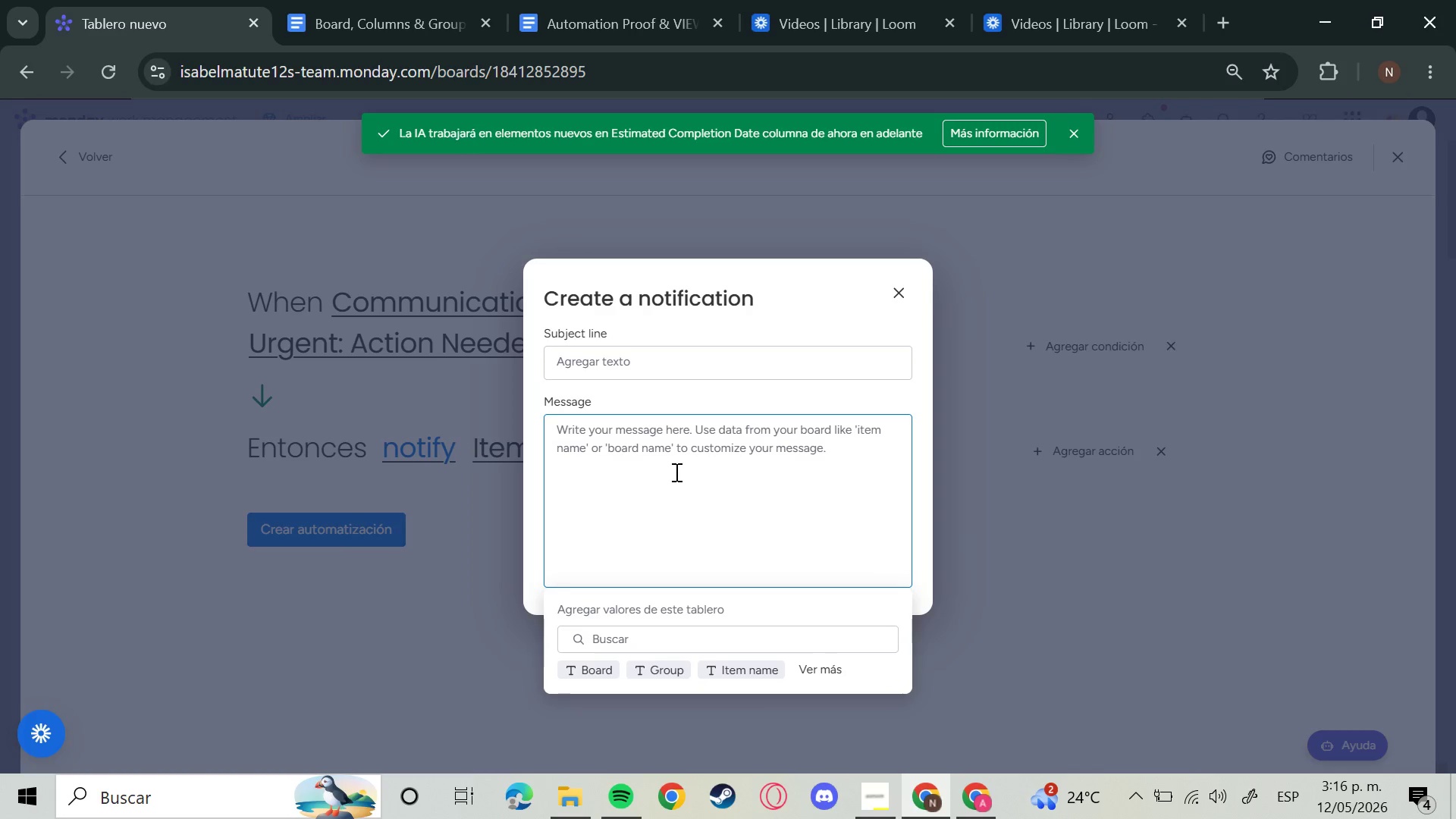 
wait(9.19)
 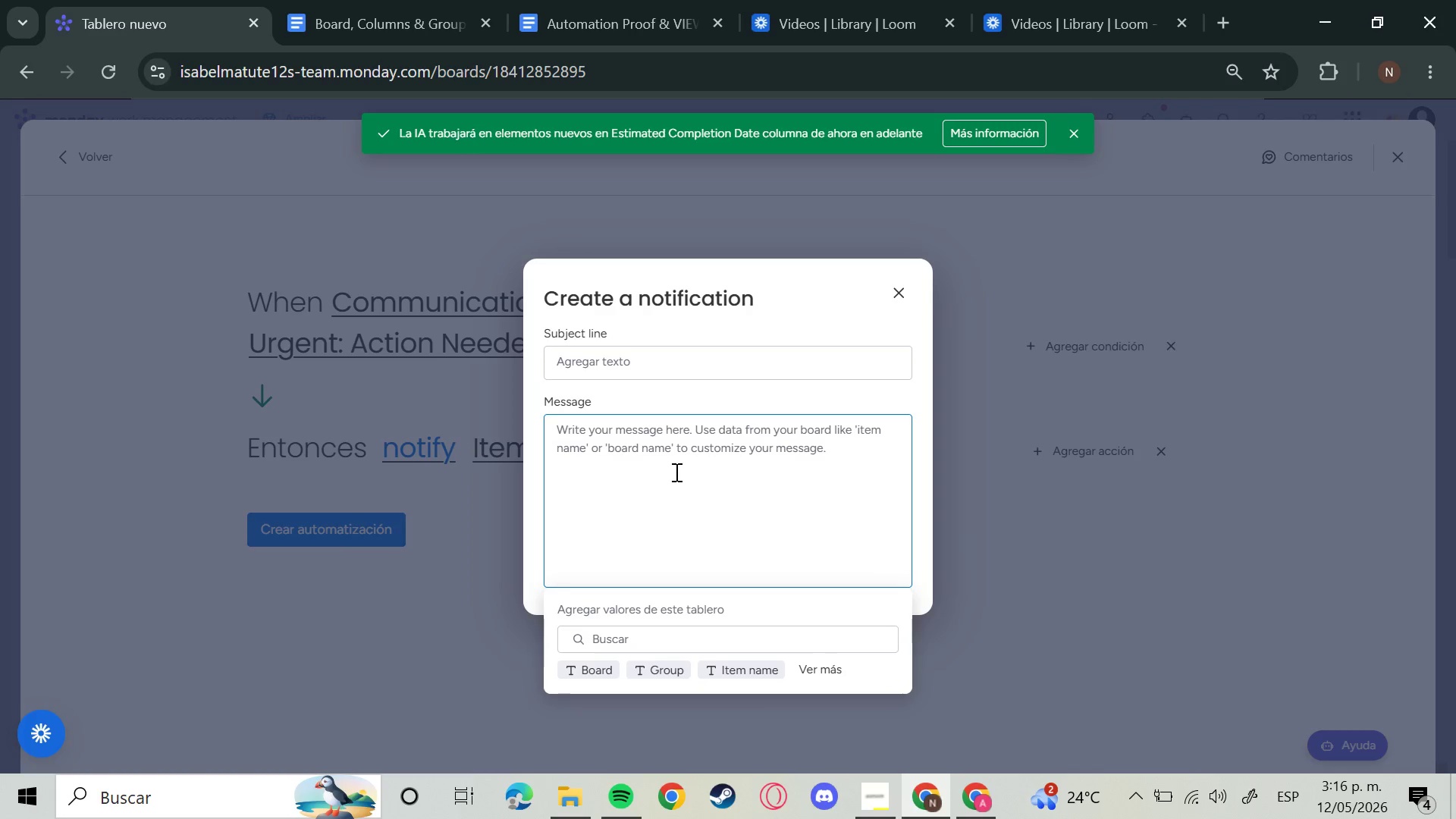 
type(Urgent Ac)
key(Backspace)
key(Backspace)
type(action)
 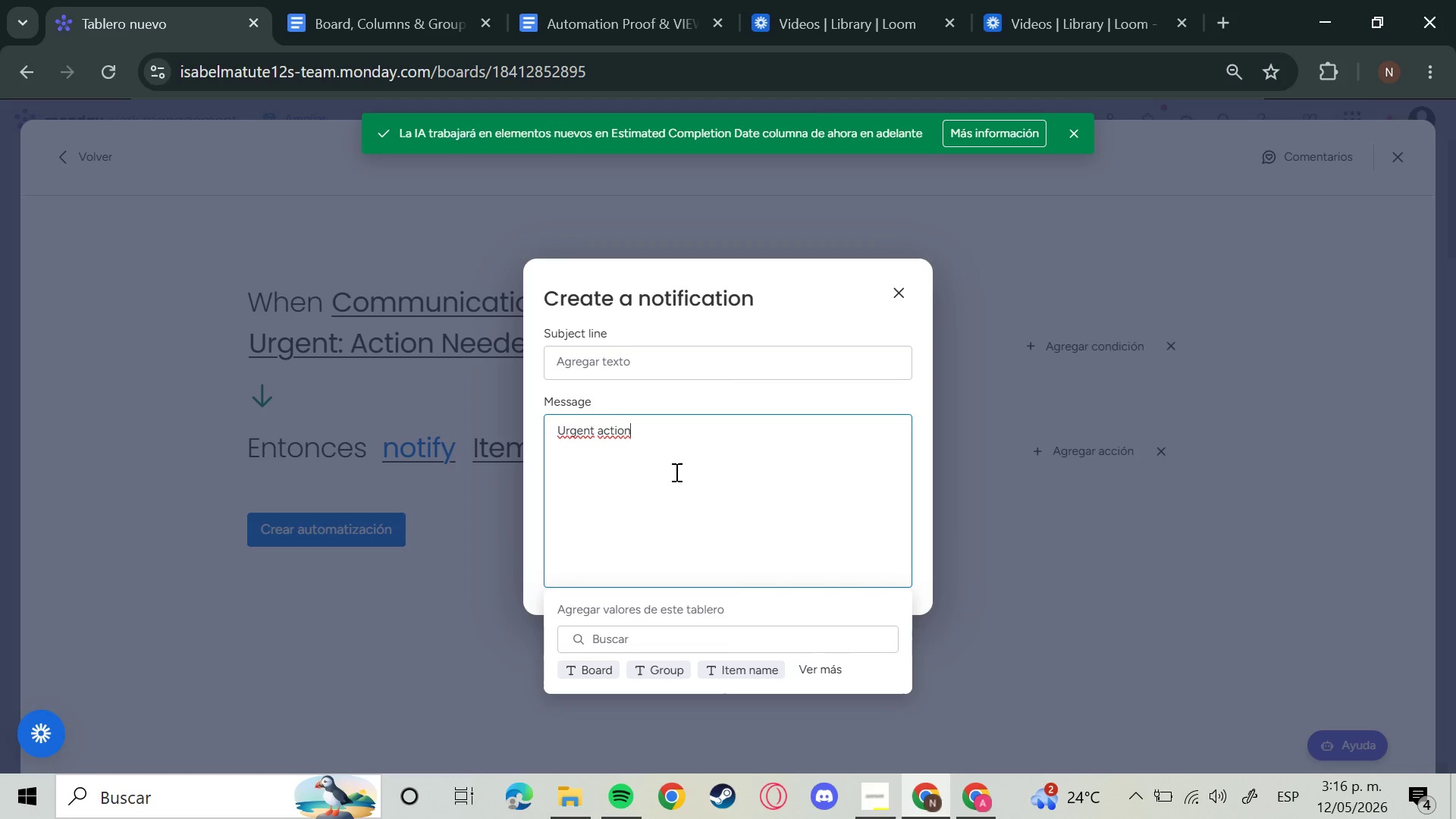 
type( is needed on this renovation communication item.o)
key(Backspace)
type( Please review immediately)
 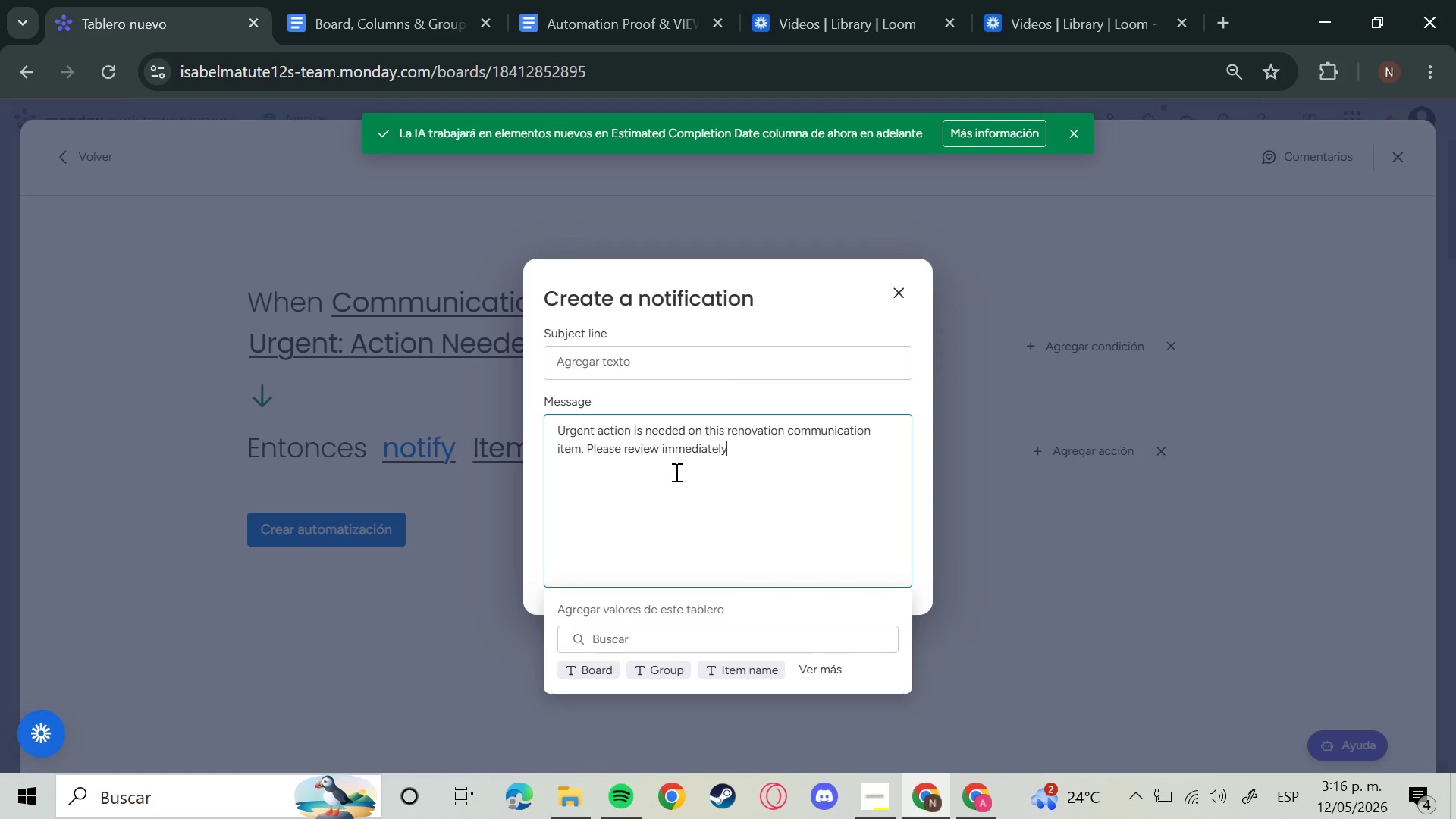 
key(Enter)
 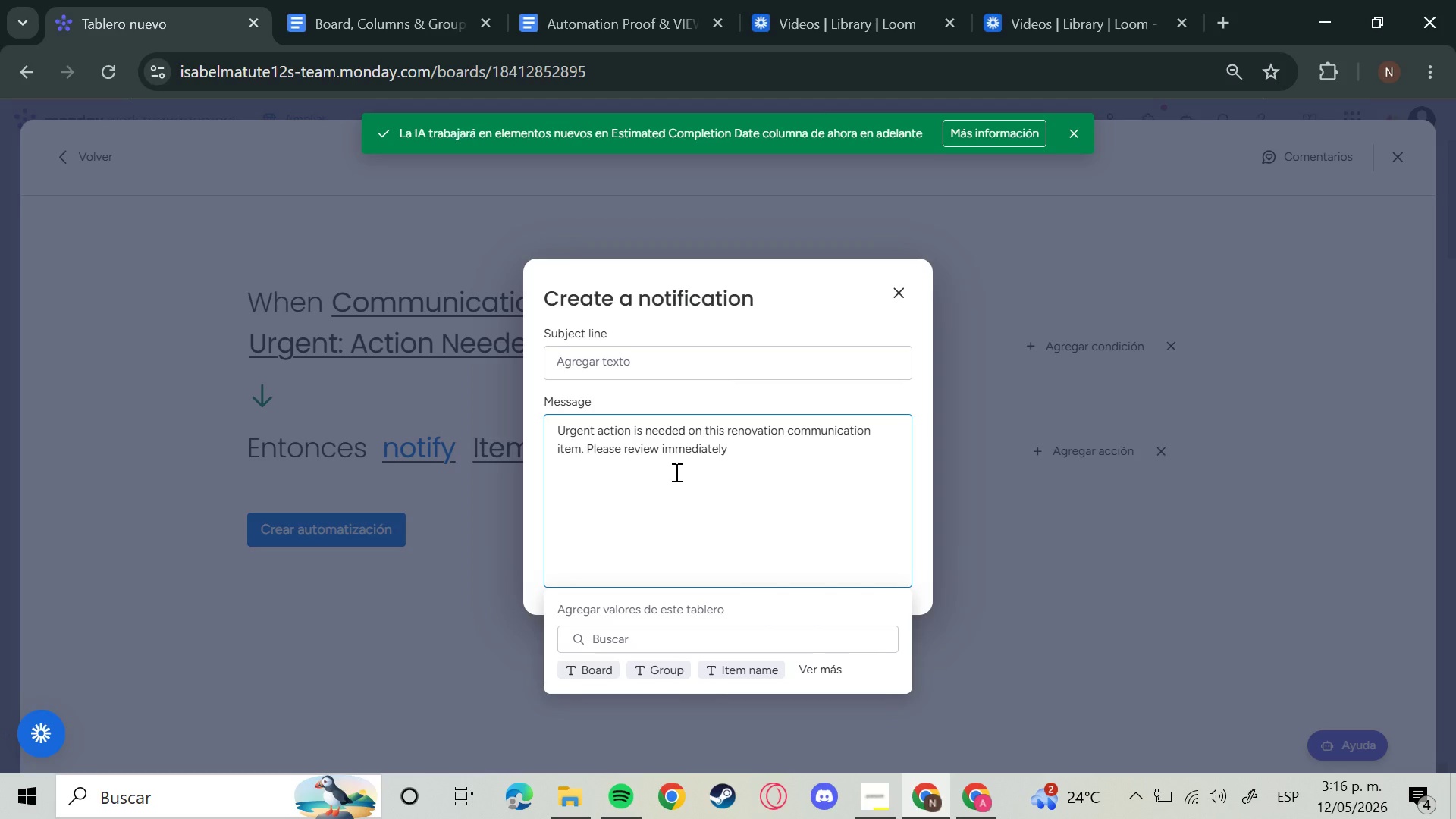 
left_click([1171, 519])
 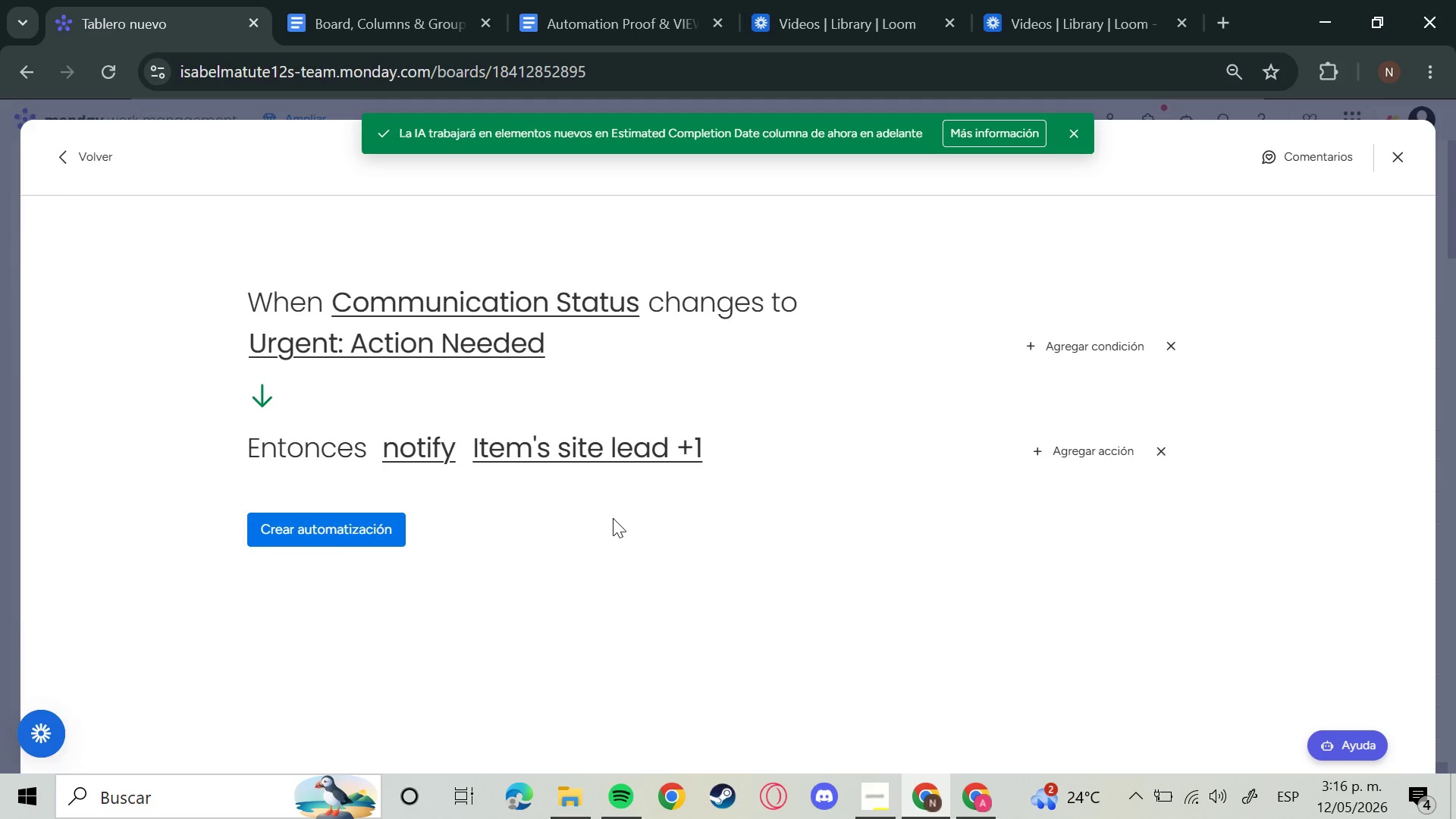 
left_click([391, 518])
 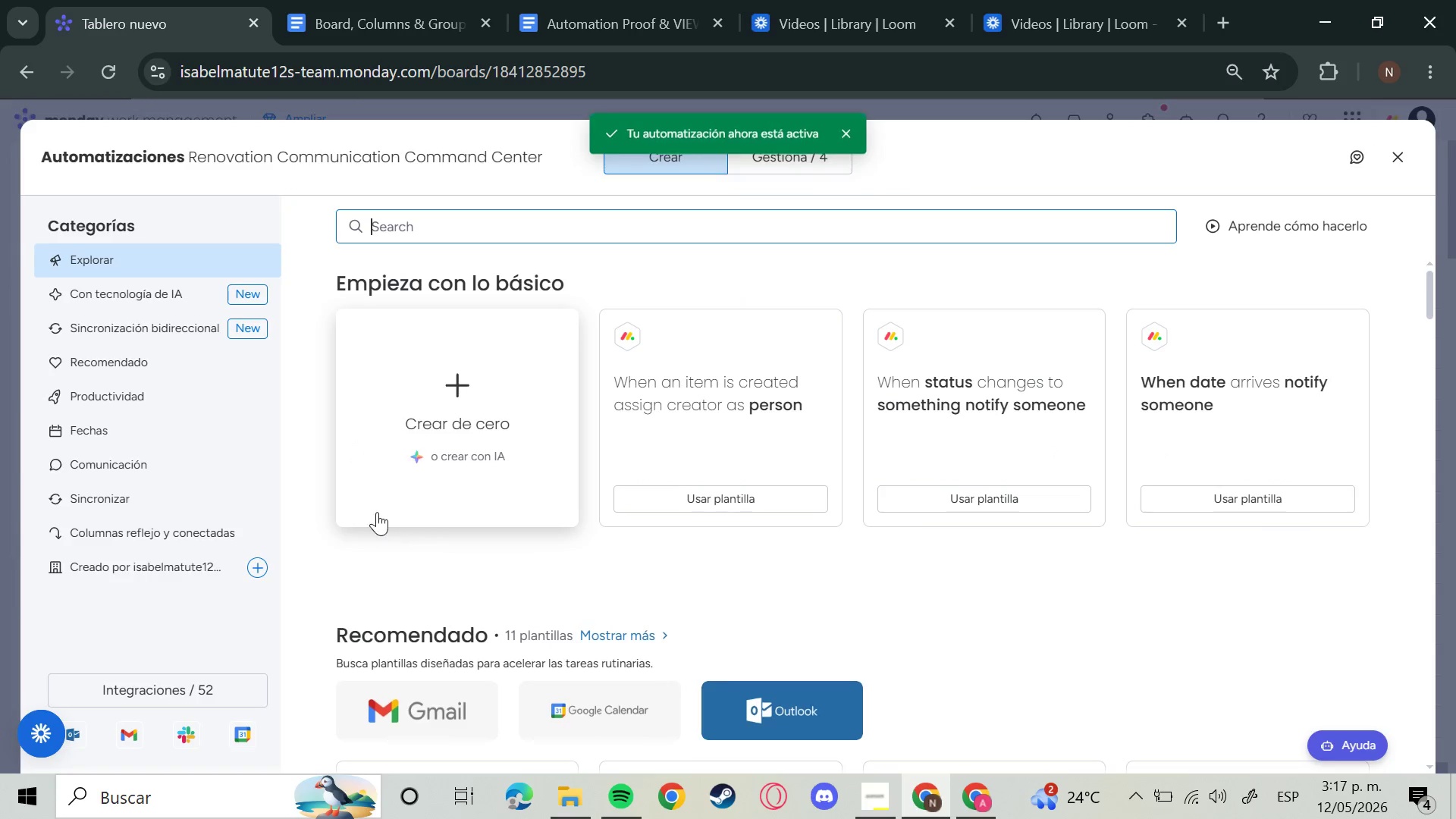 
wait(5.47)
 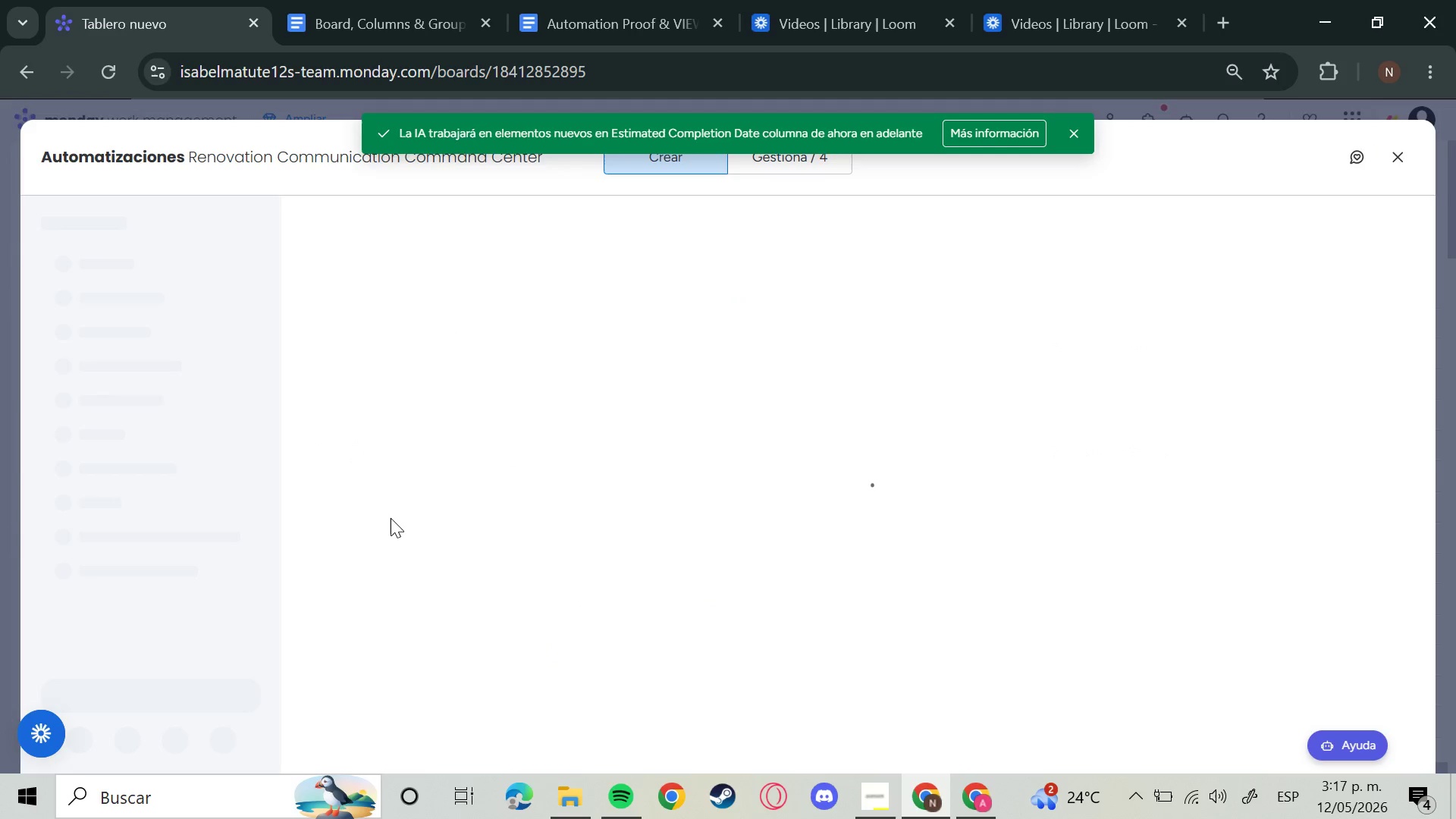 
left_click([441, 435])
 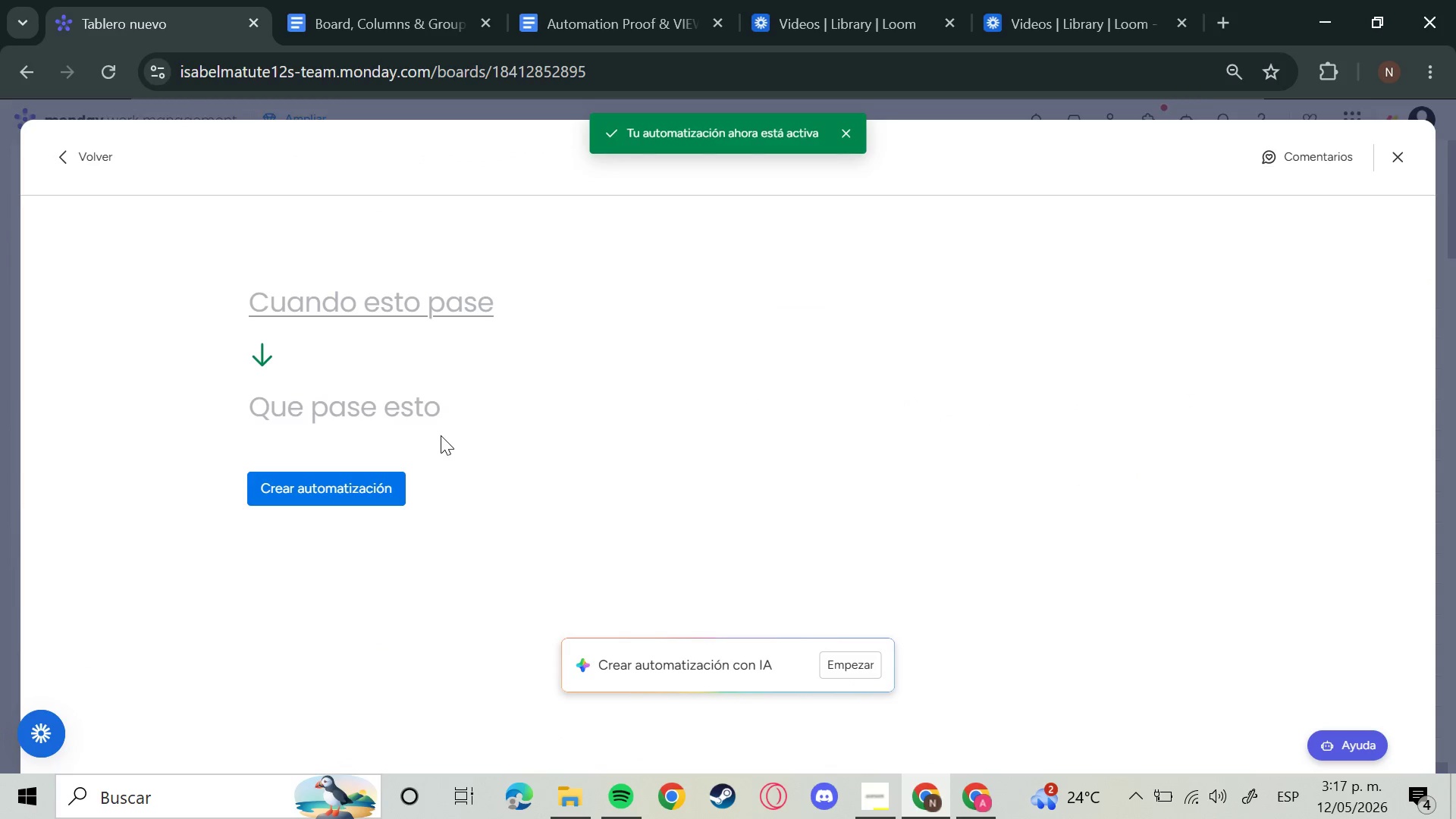 
left_click([367, 312])
 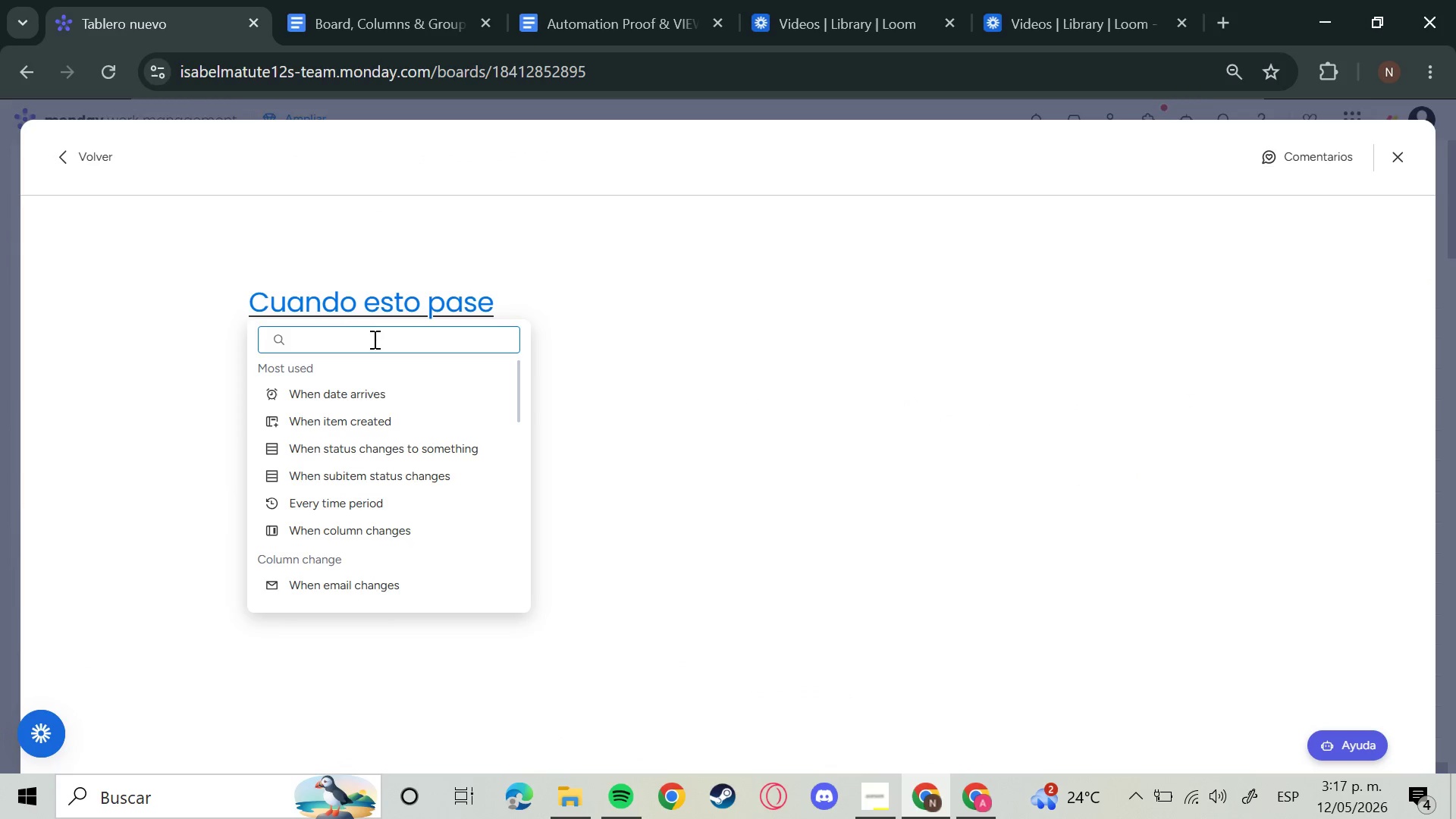 
left_click([396, 450])
 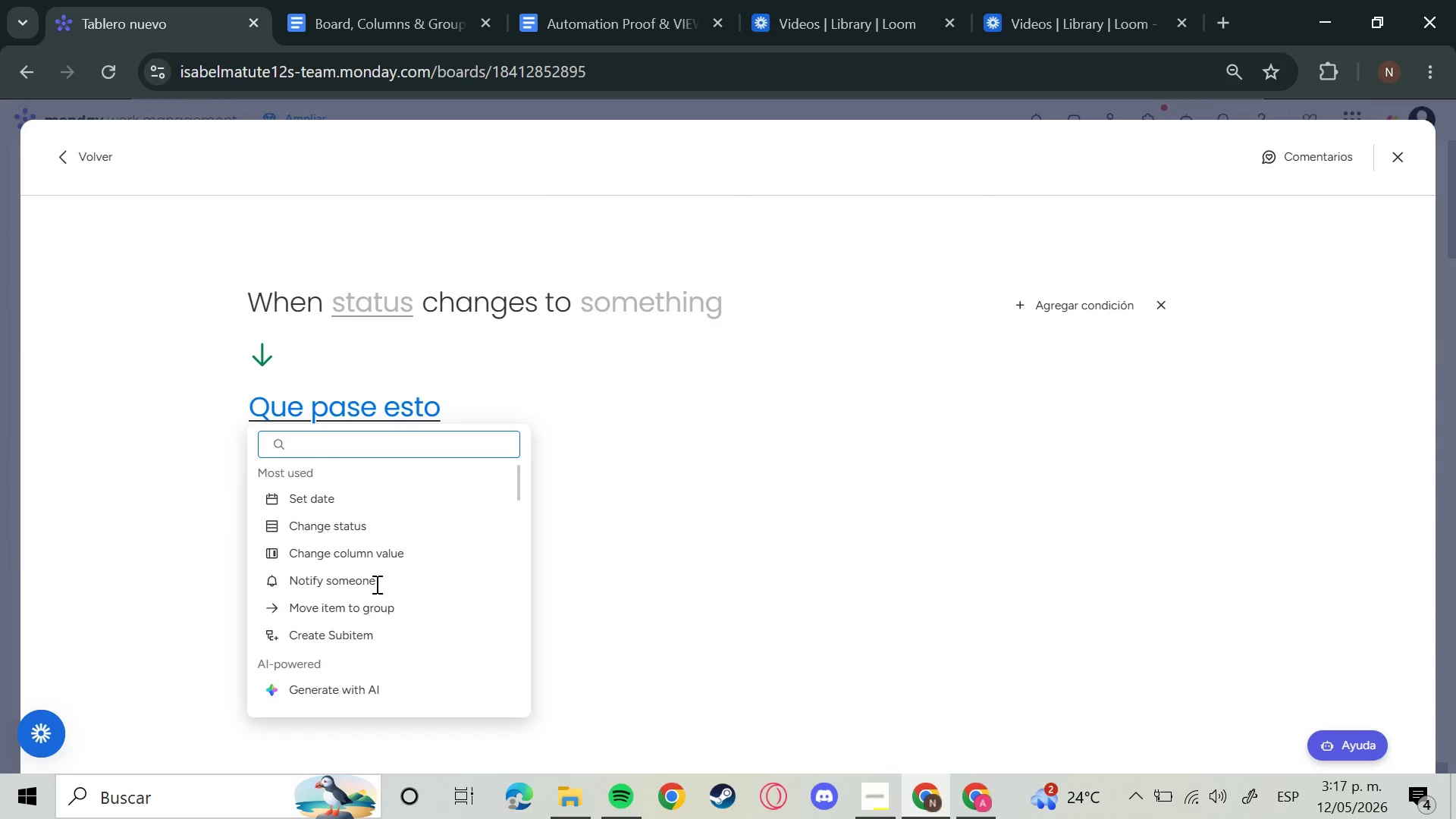 
left_click([344, 580])
 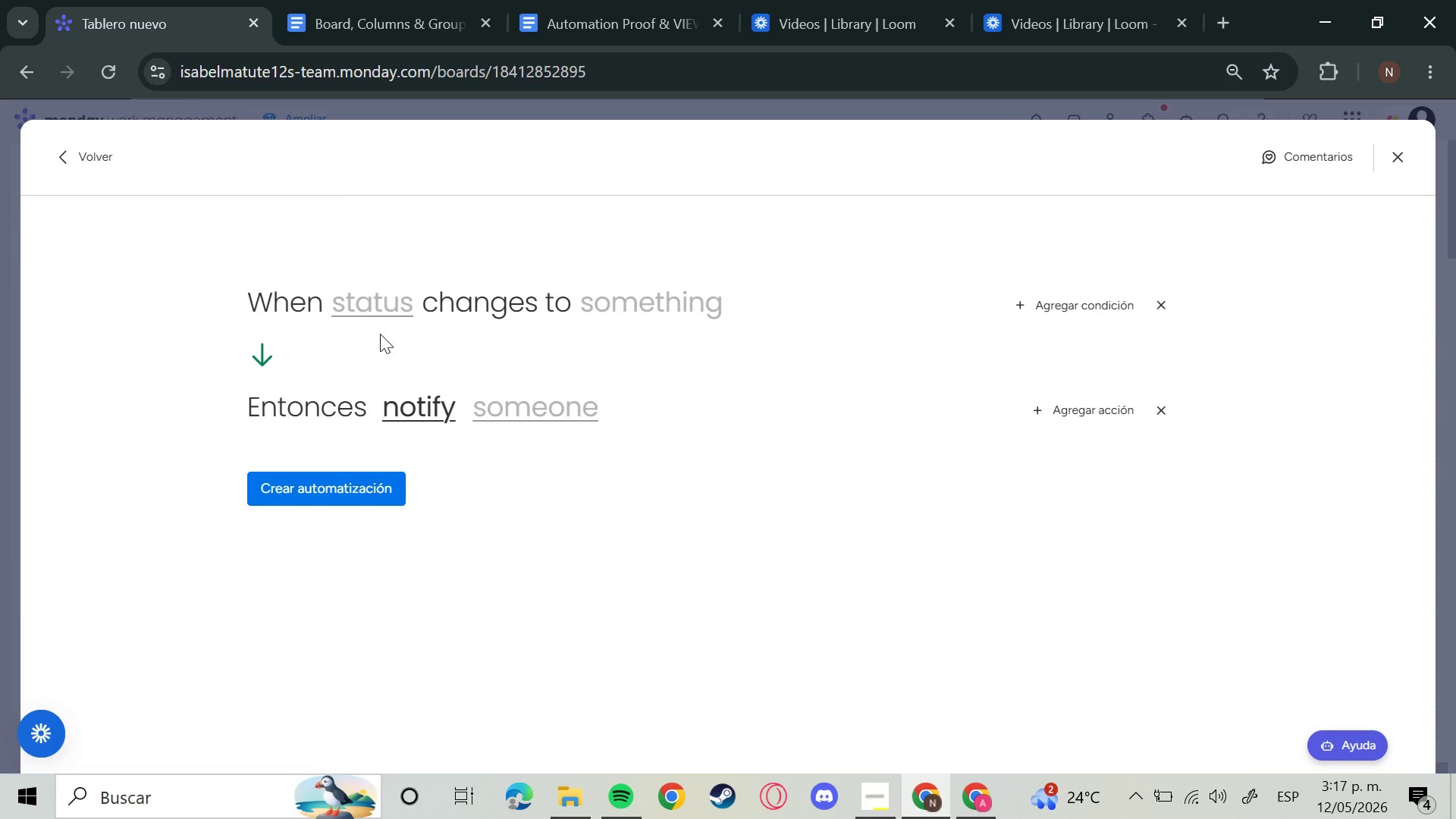 
left_click([365, 309])
 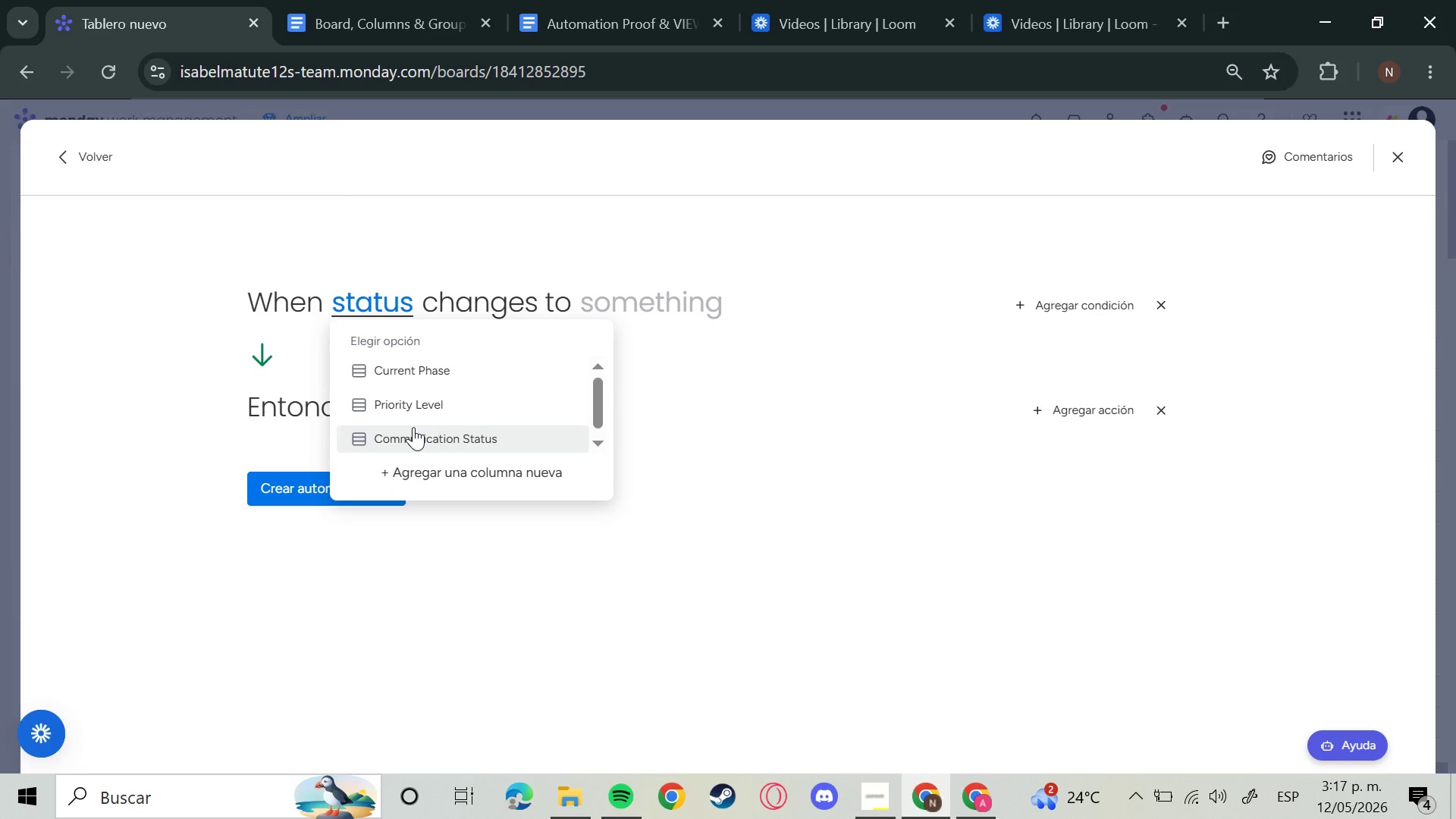 
left_click([413, 427])
 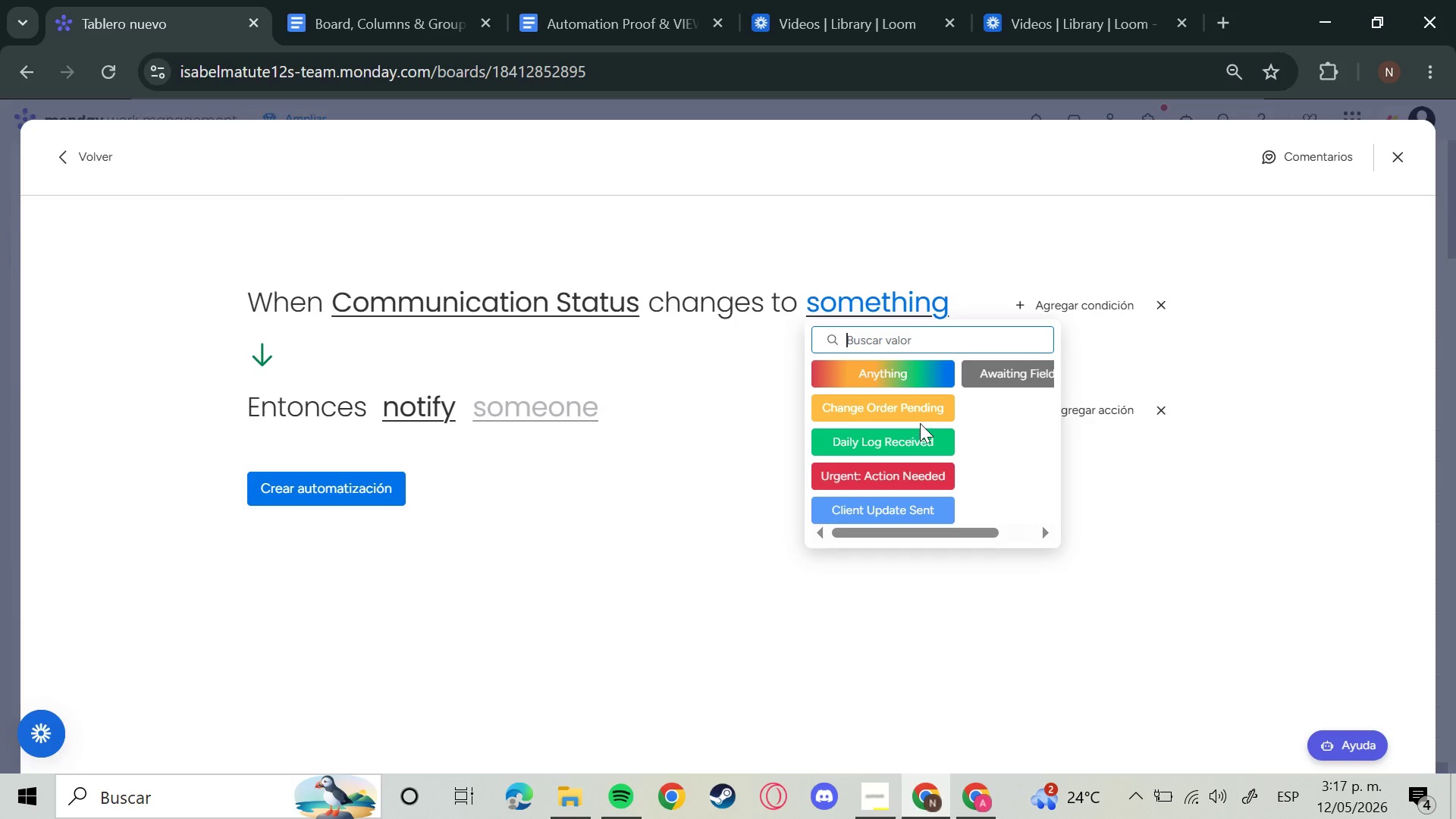 
wait(6.62)
 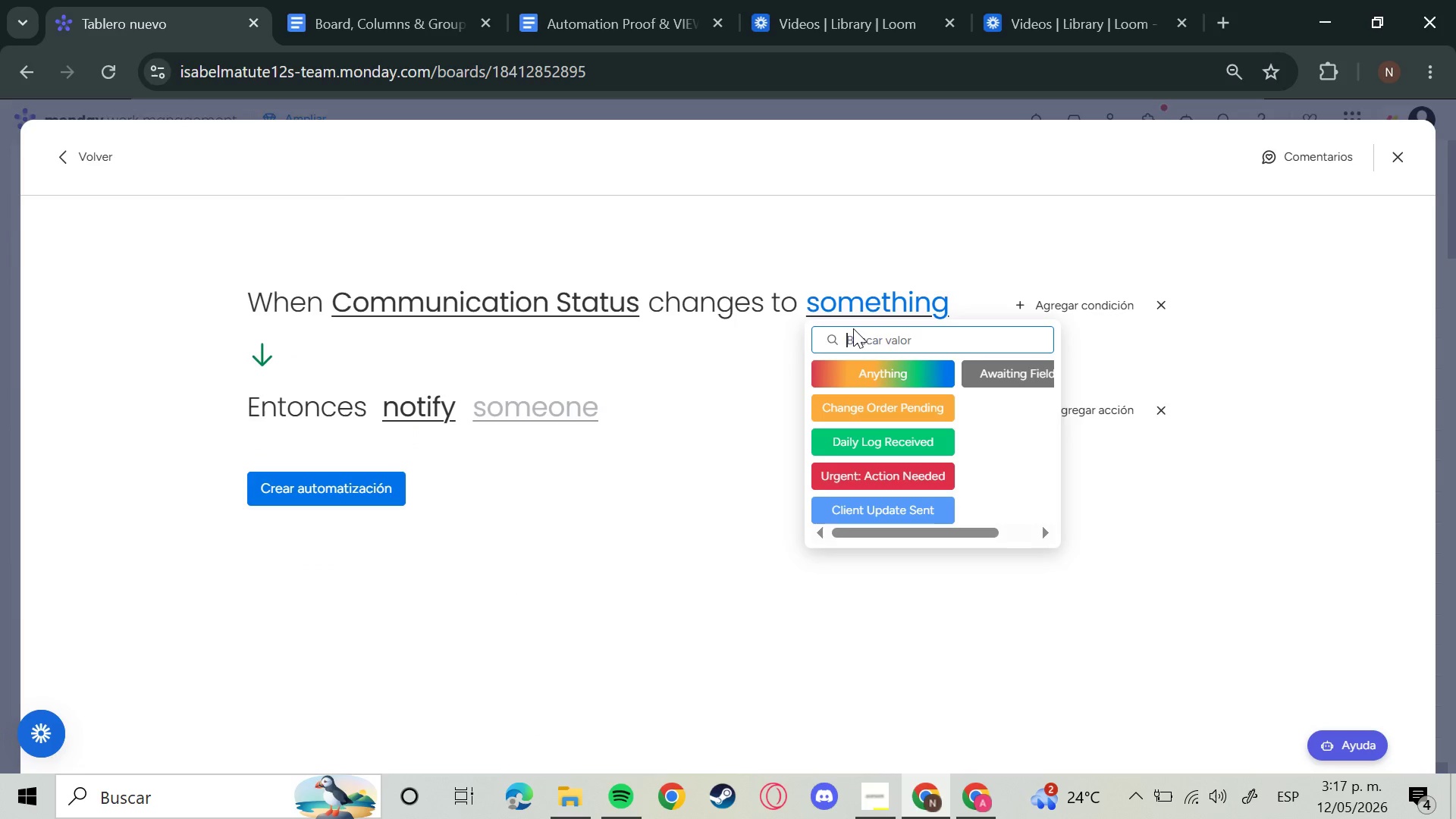 
left_click([944, 412])
 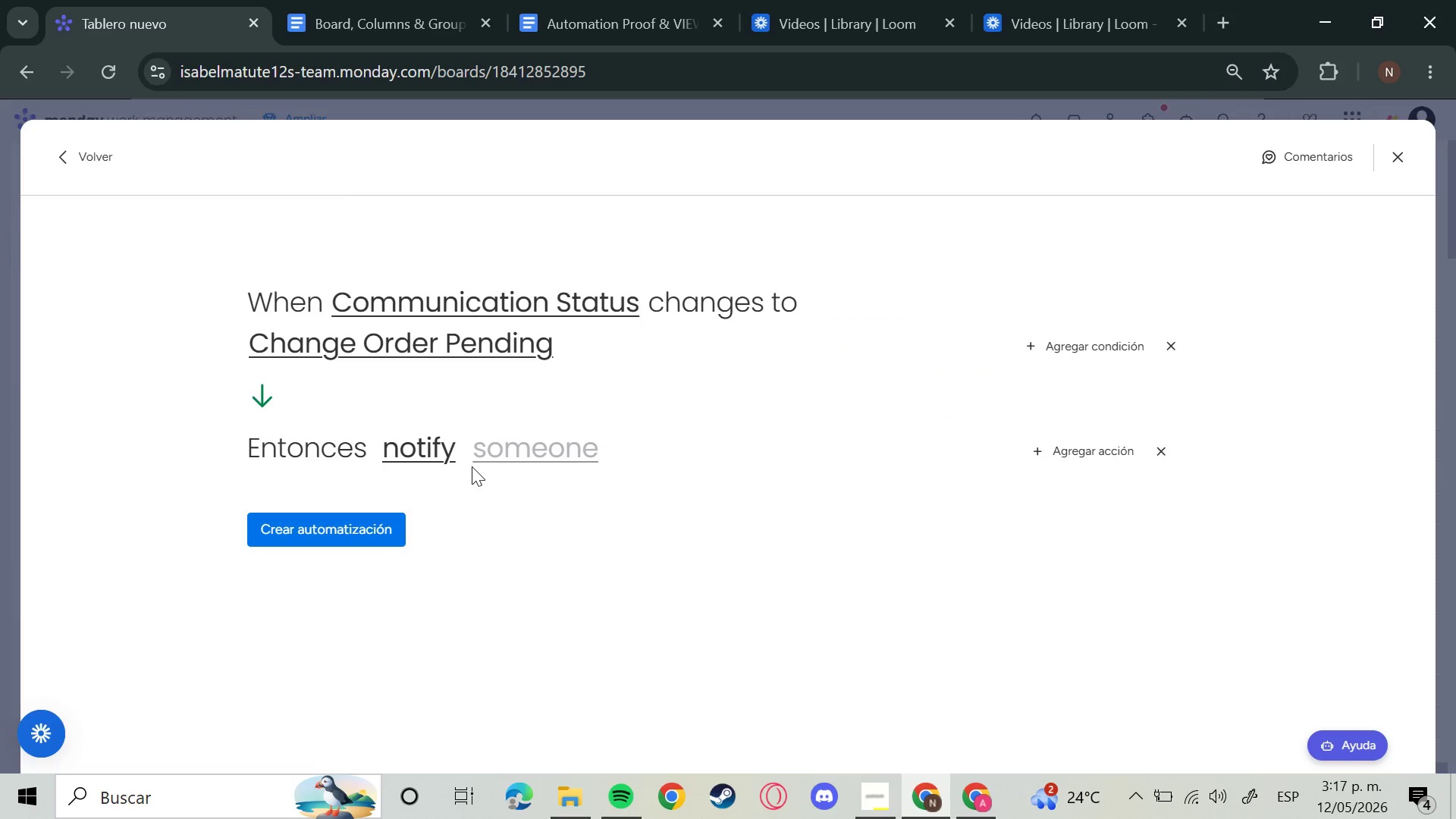 
left_click([513, 452])
 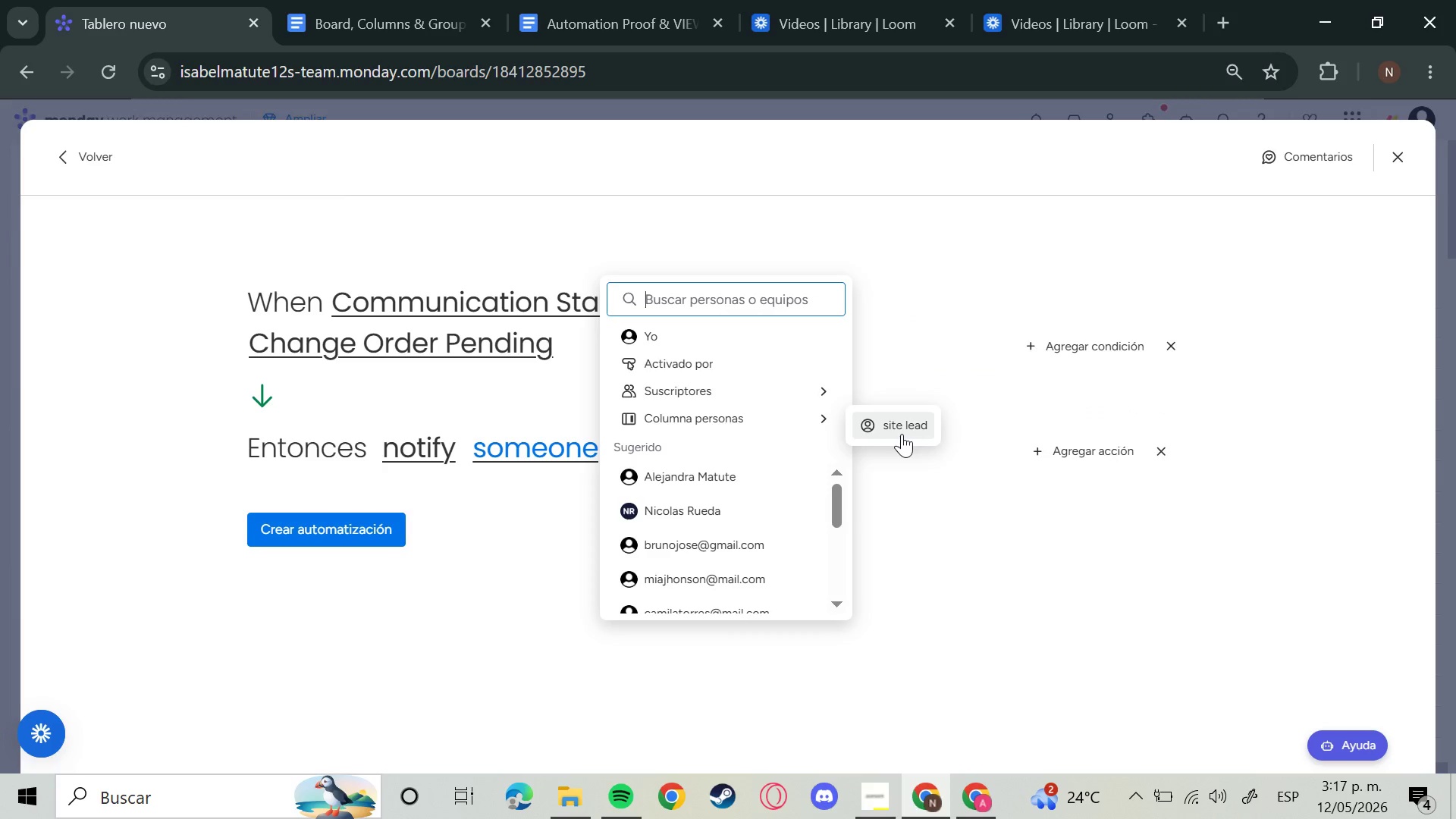 
left_click([902, 434])
 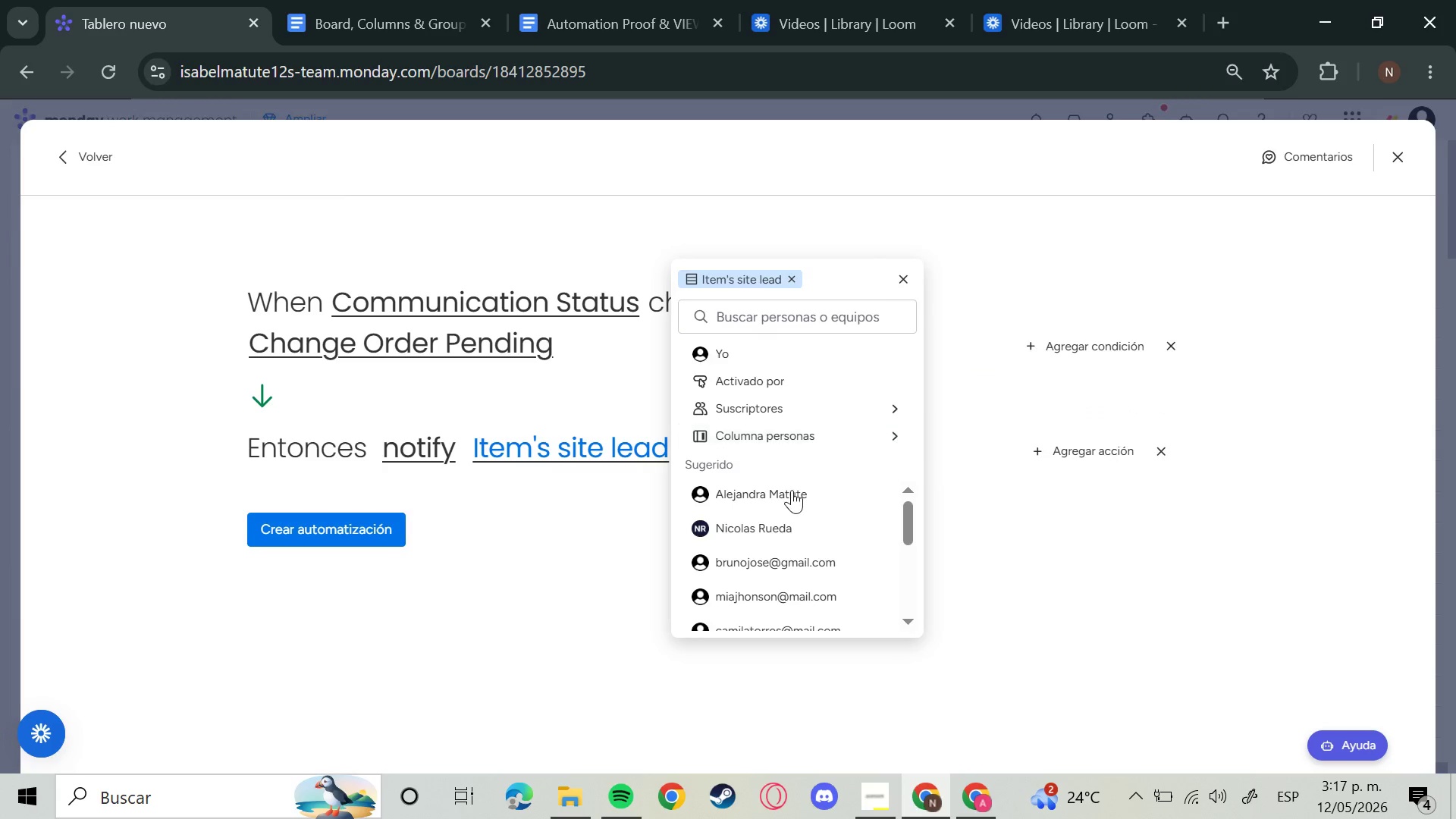 
left_click([778, 499])
 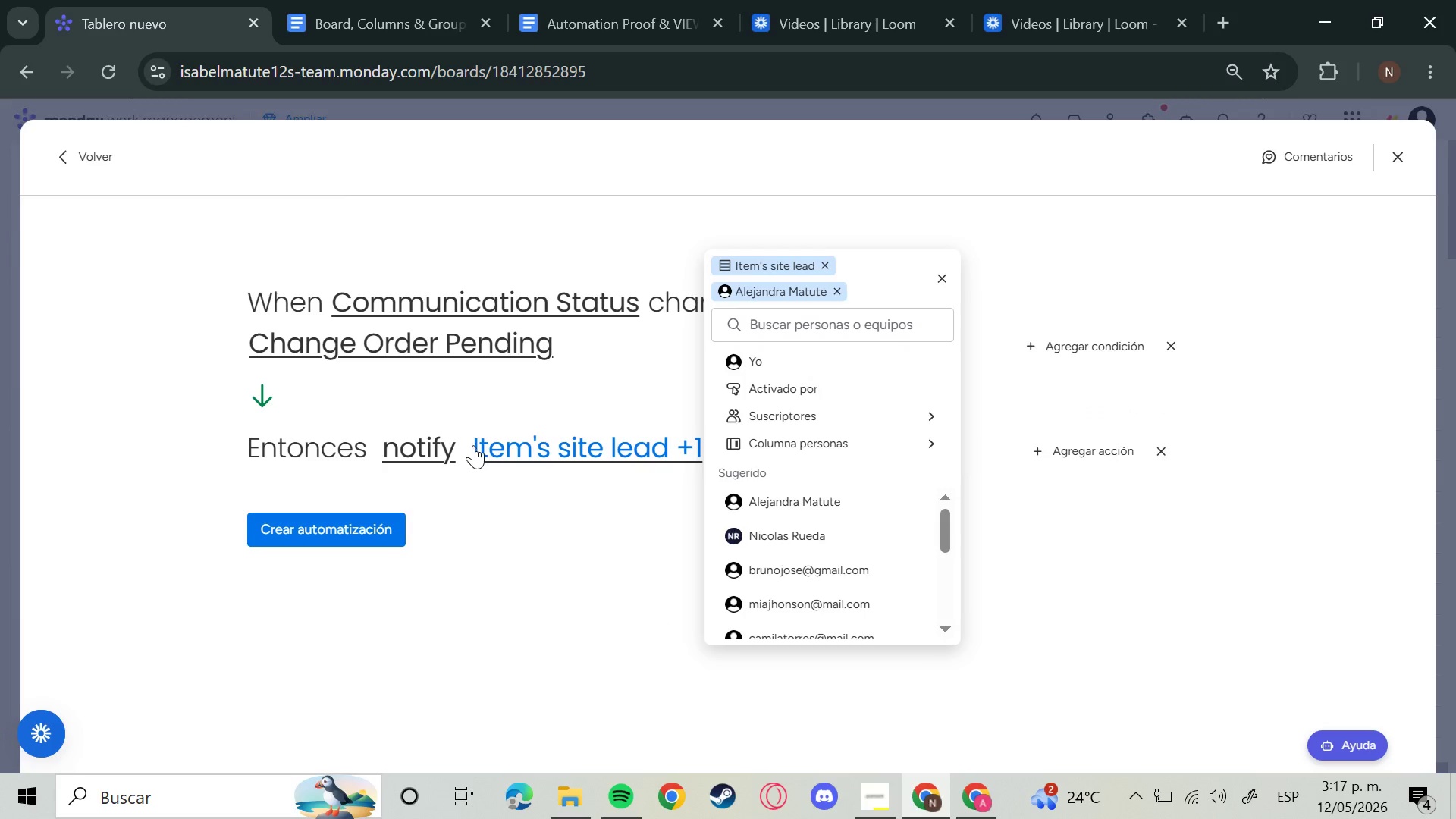 
left_click([436, 437])
 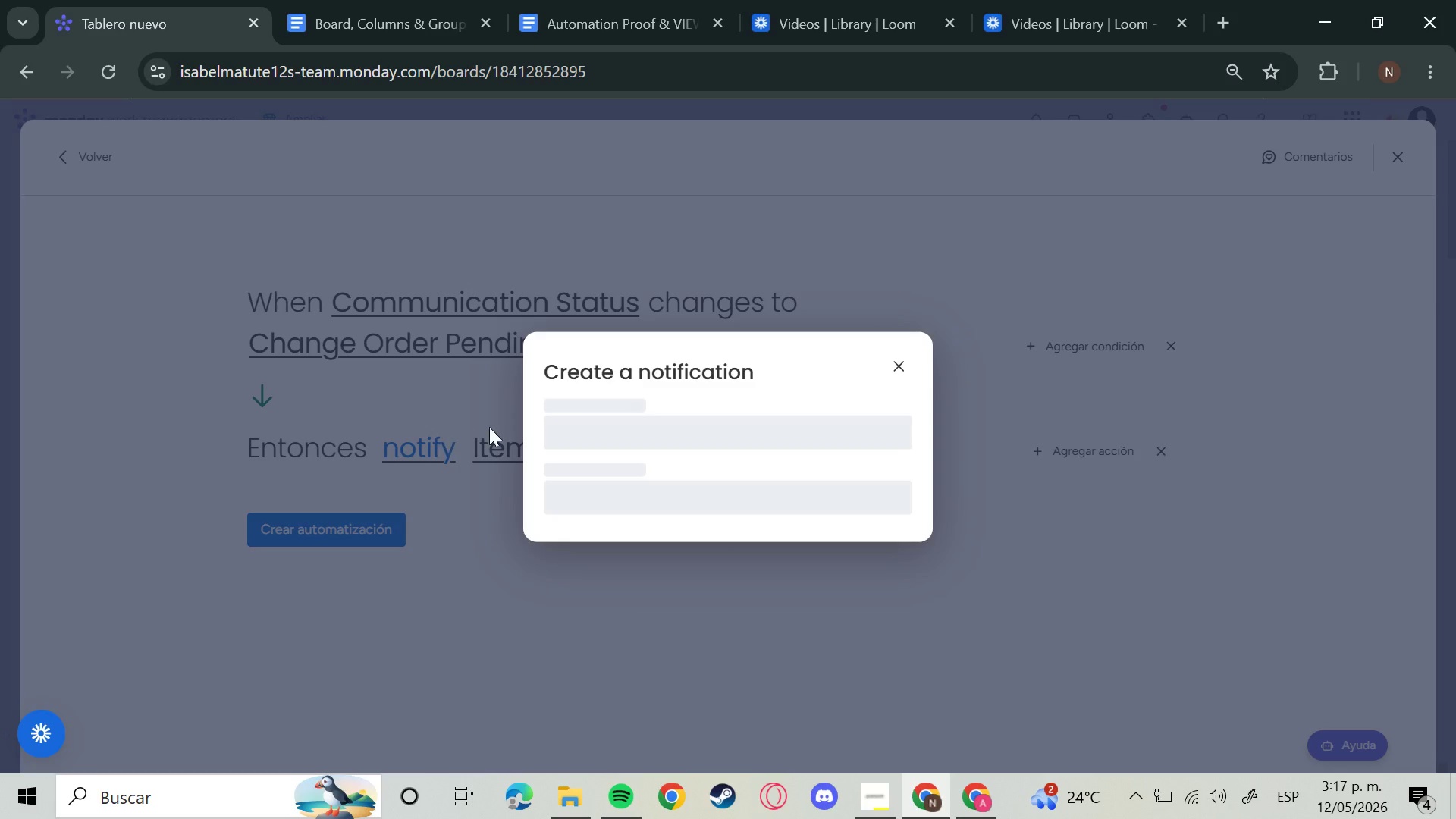 
left_click([655, 432])
 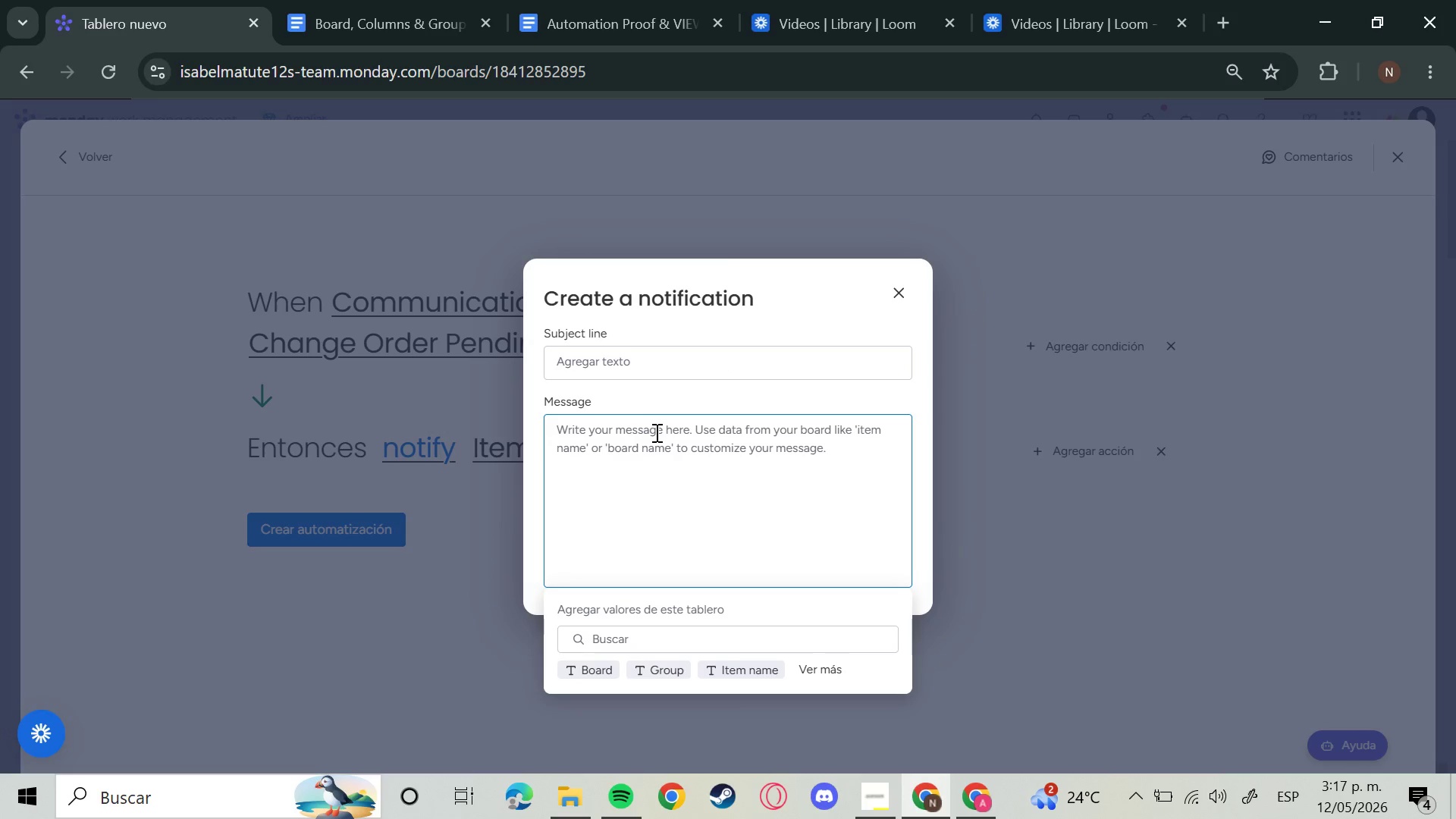 
type(Ac)
key(Backspace)
type( change)
 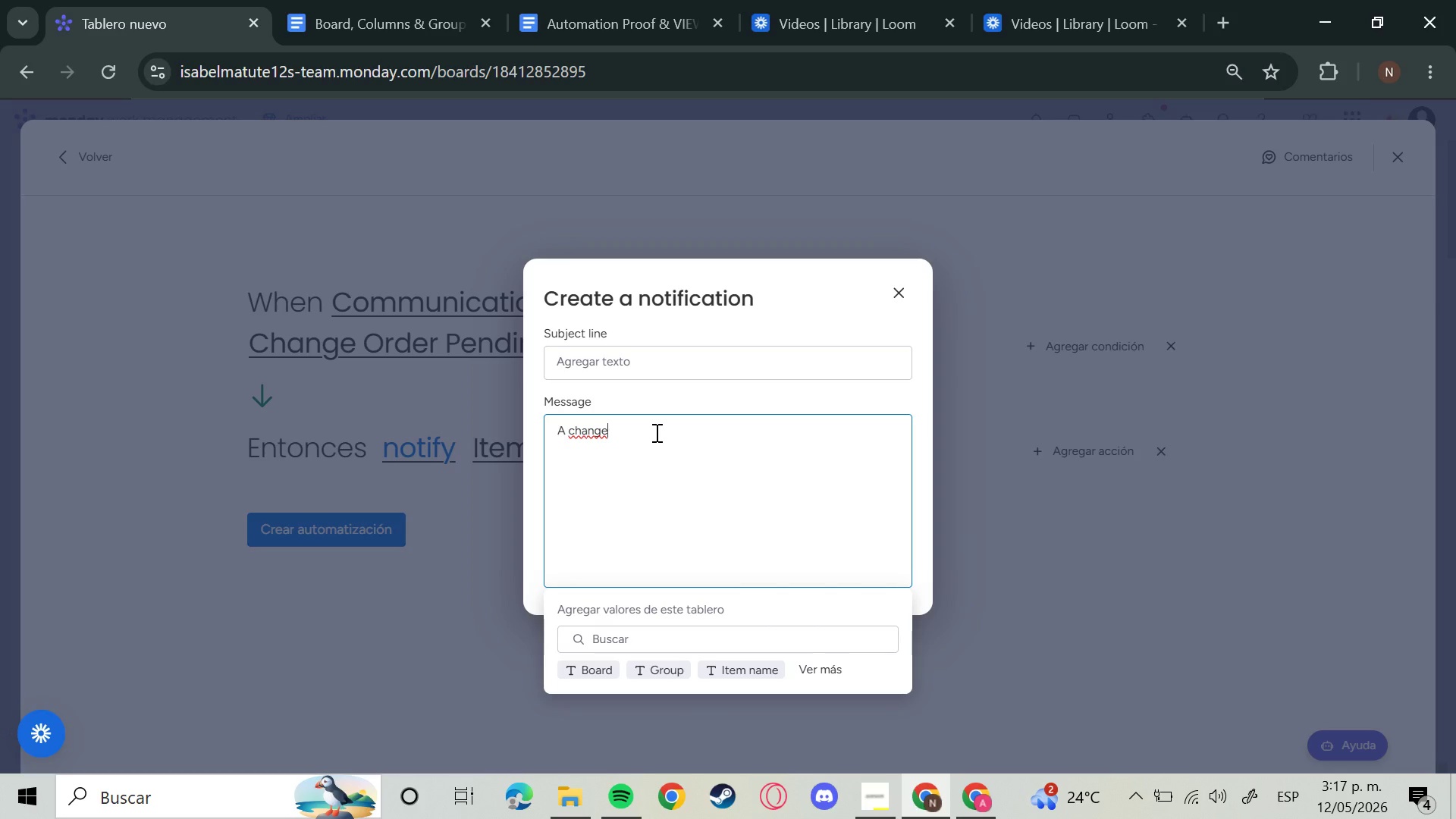 
key(Space)
 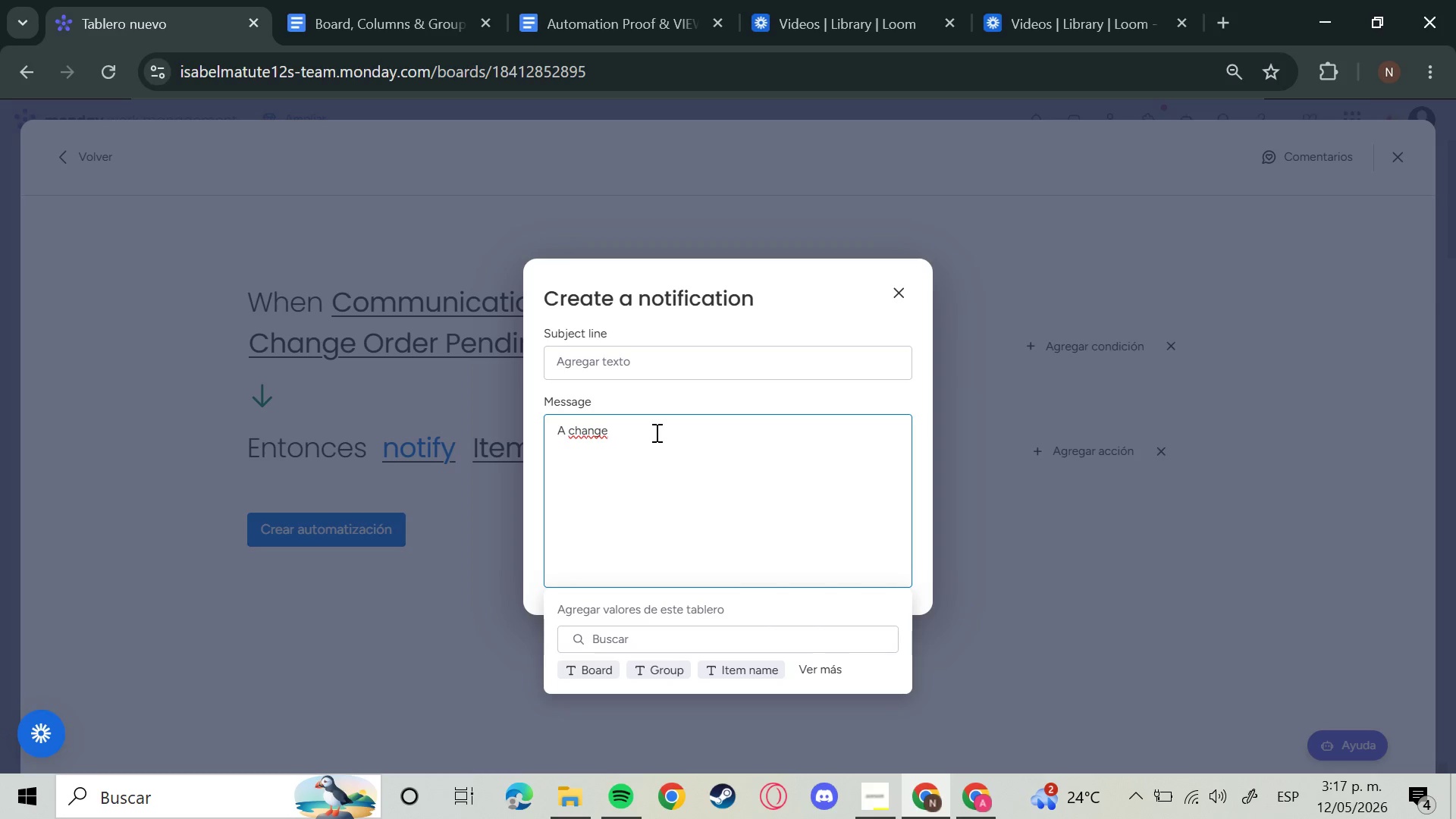 
wait(5.38)
 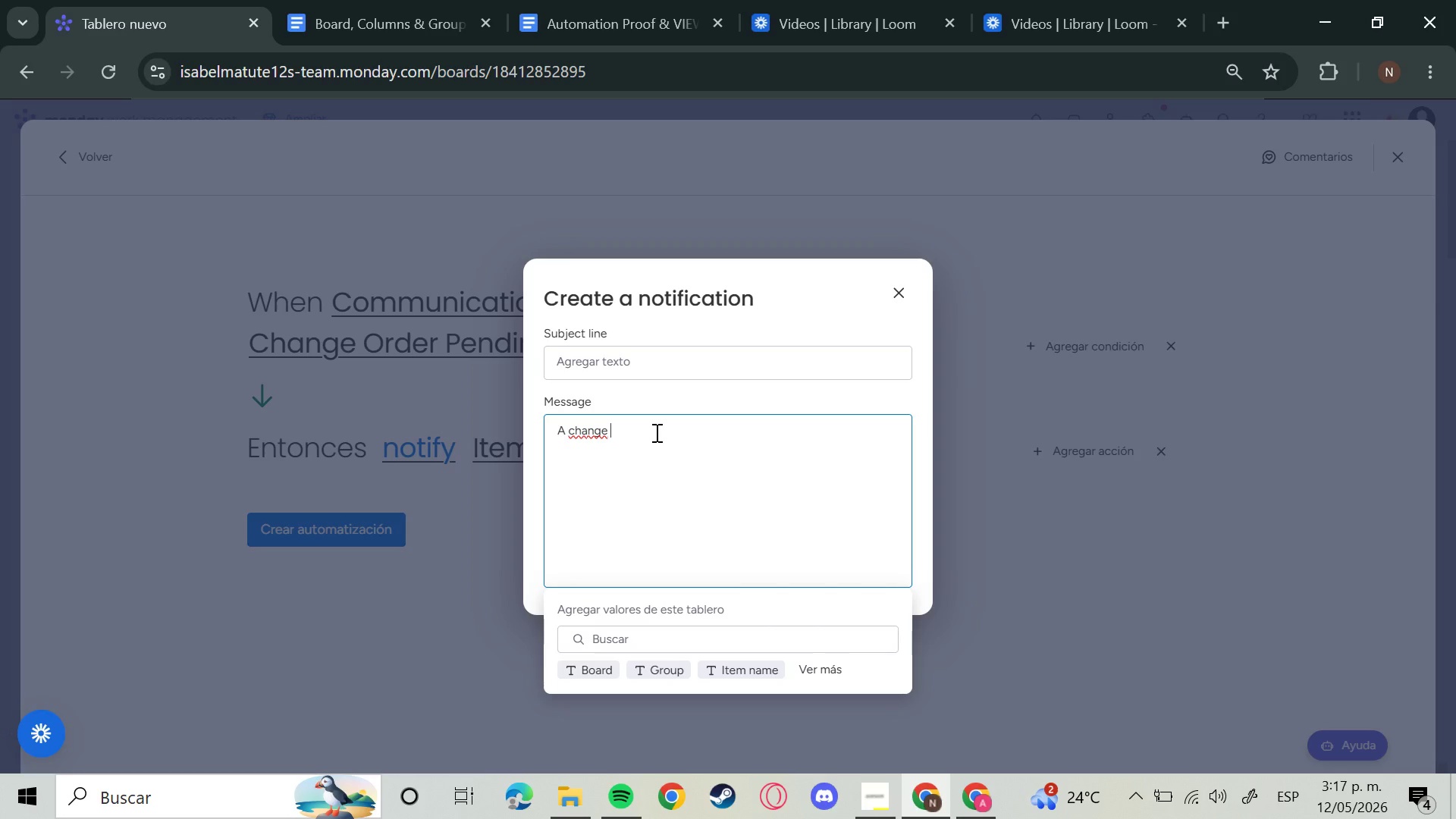 
type(order has been flagged and requires)
 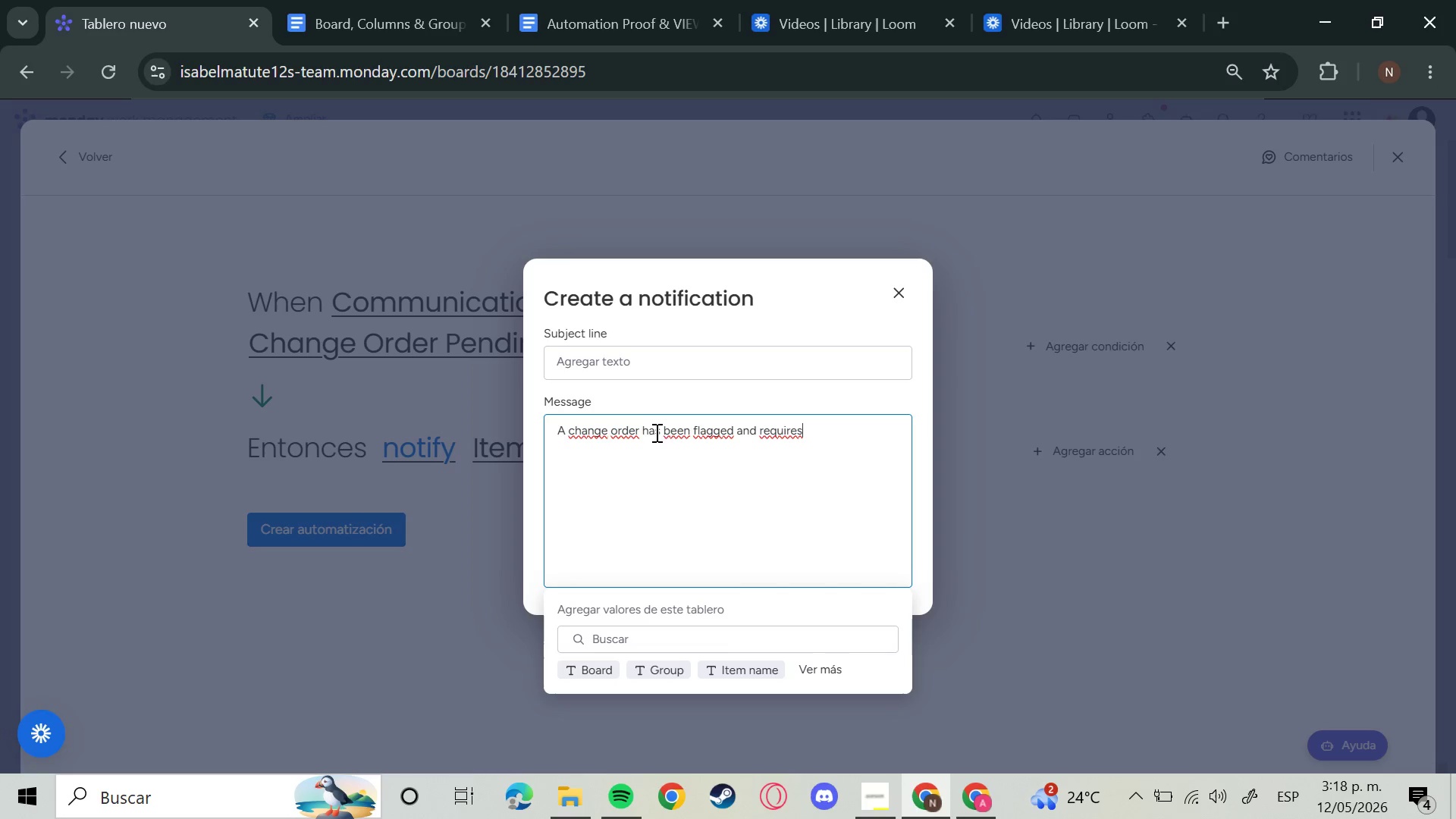 
wait(11.59)
 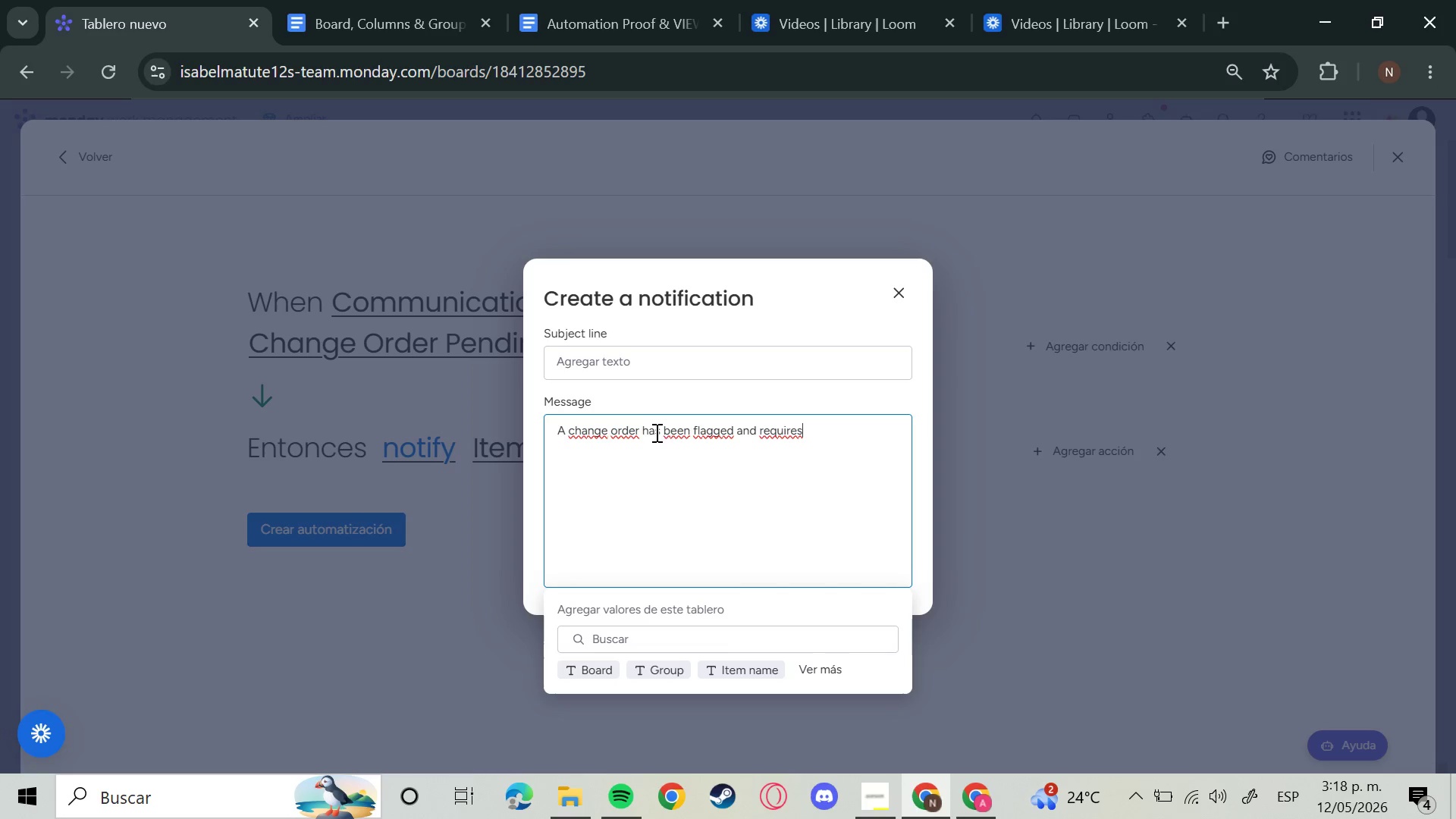 
type( review.)
 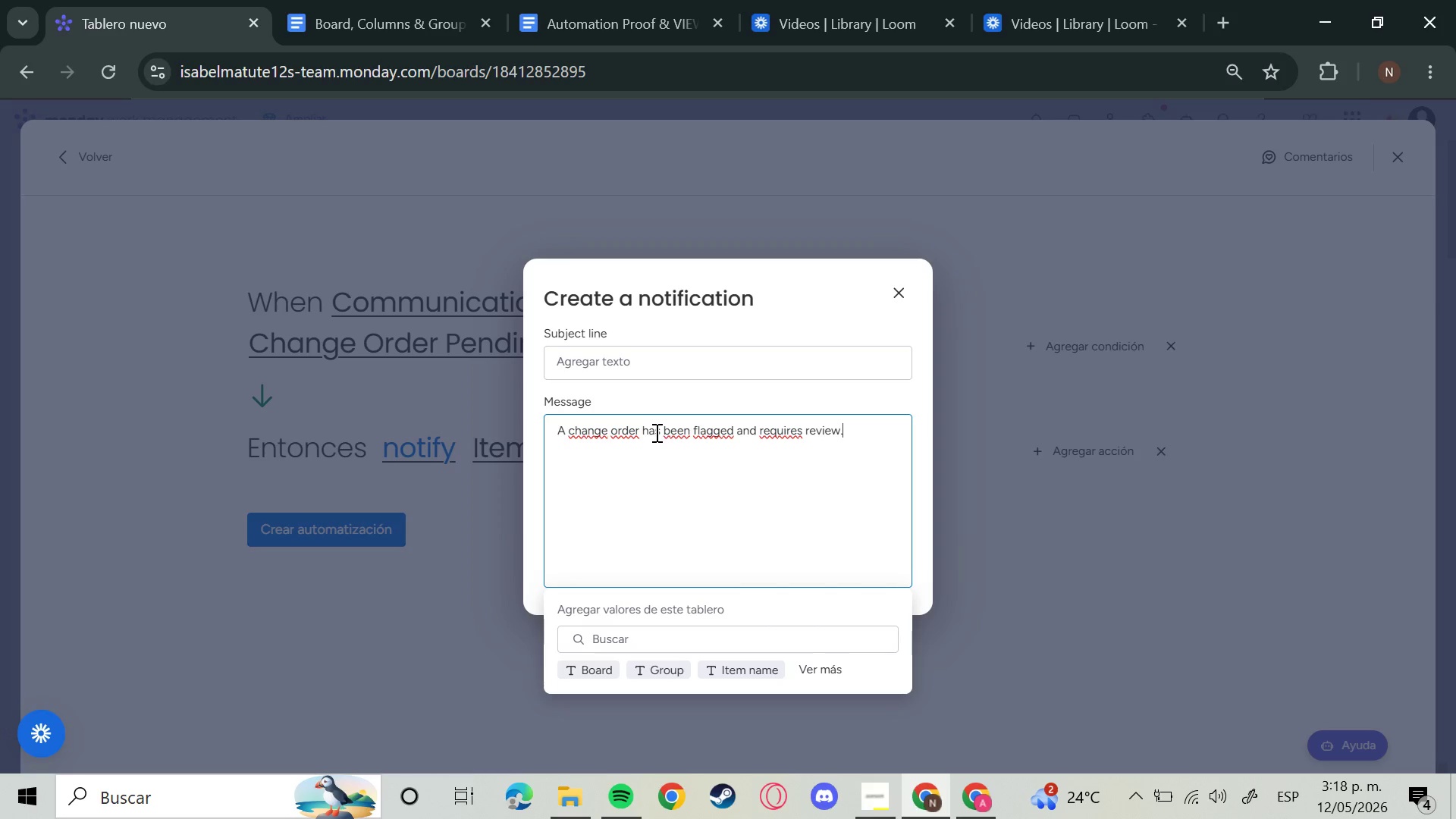 
key(Enter)
 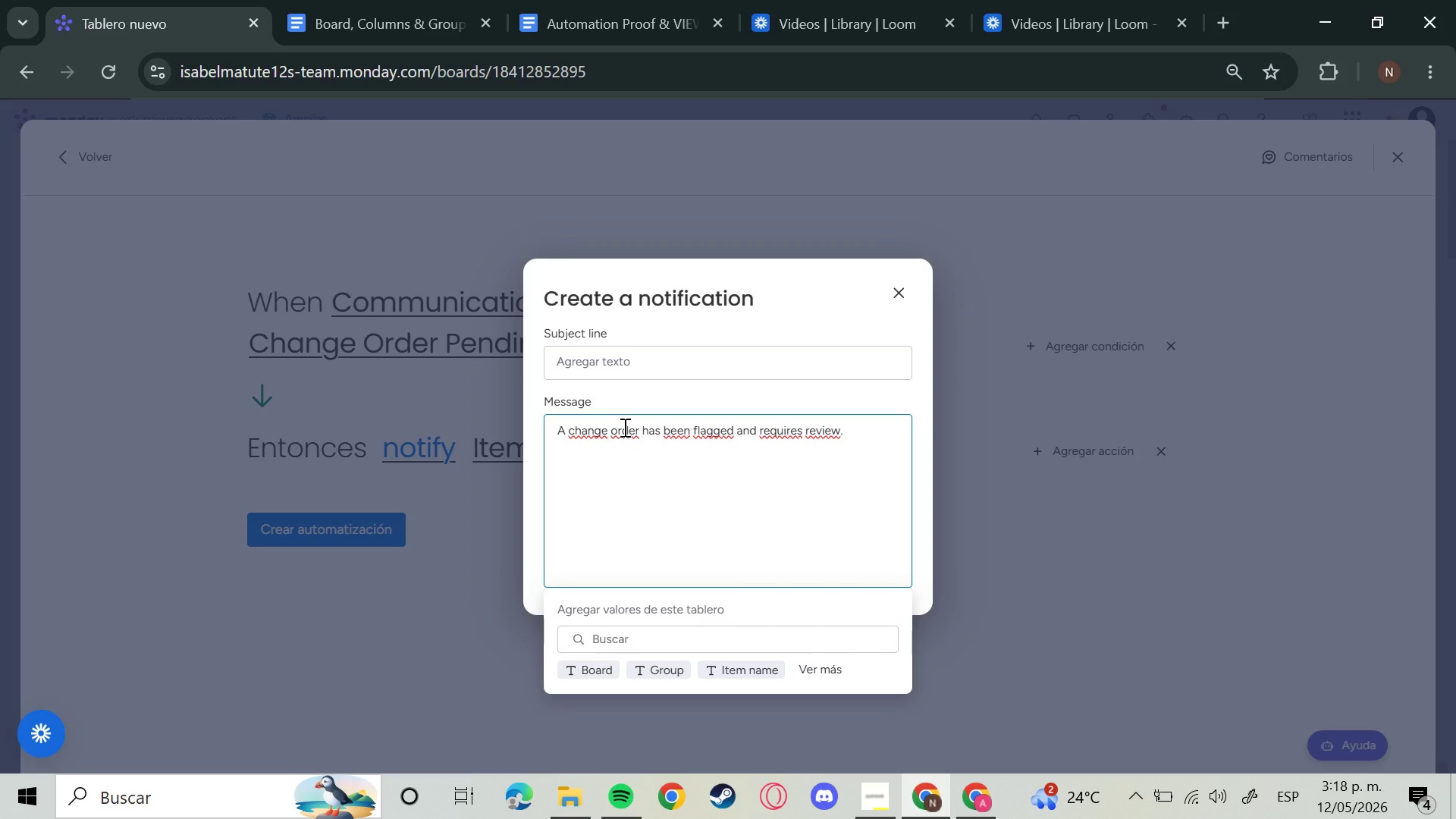 
left_click([1112, 708])
 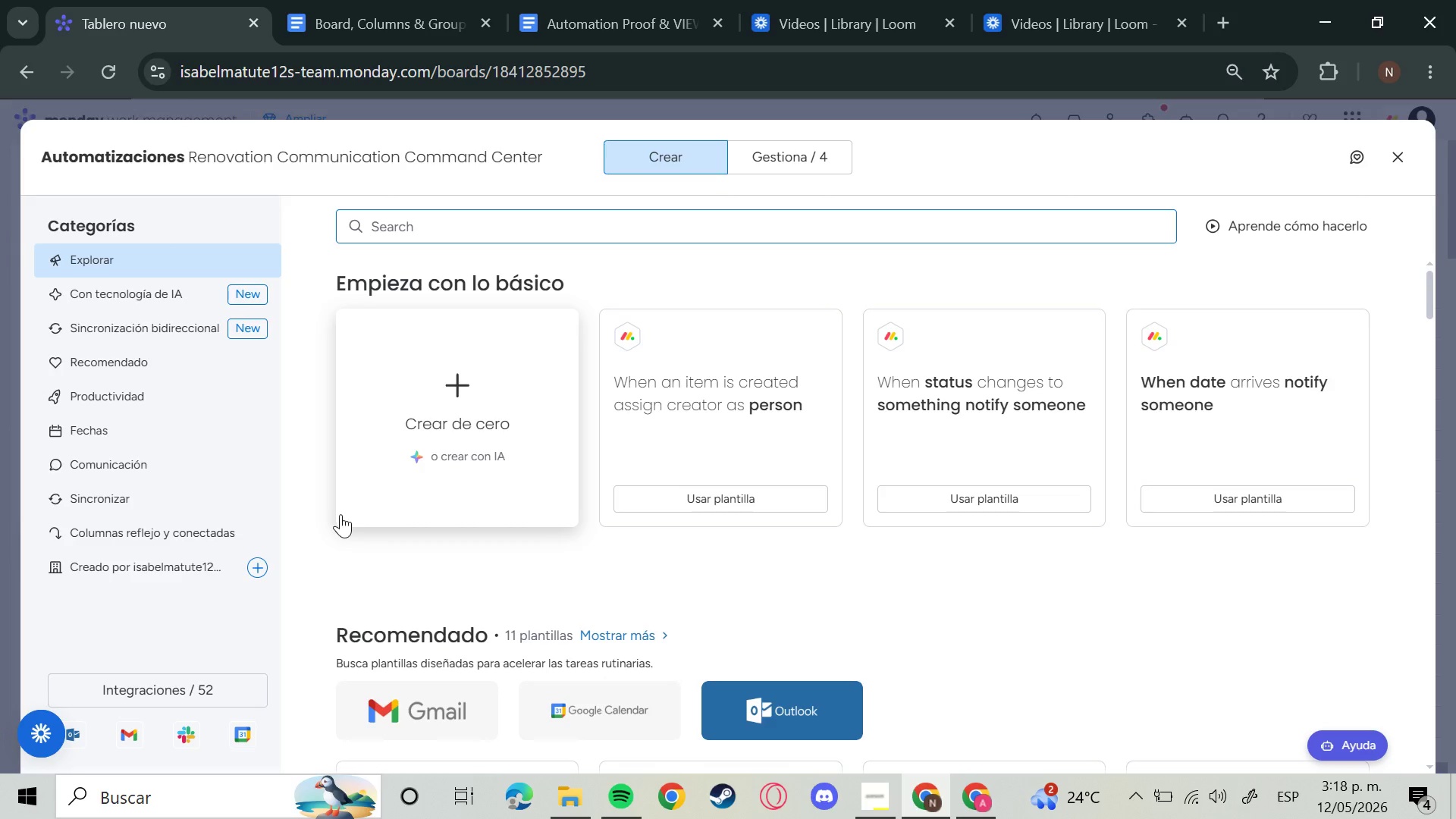 
wait(22.77)
 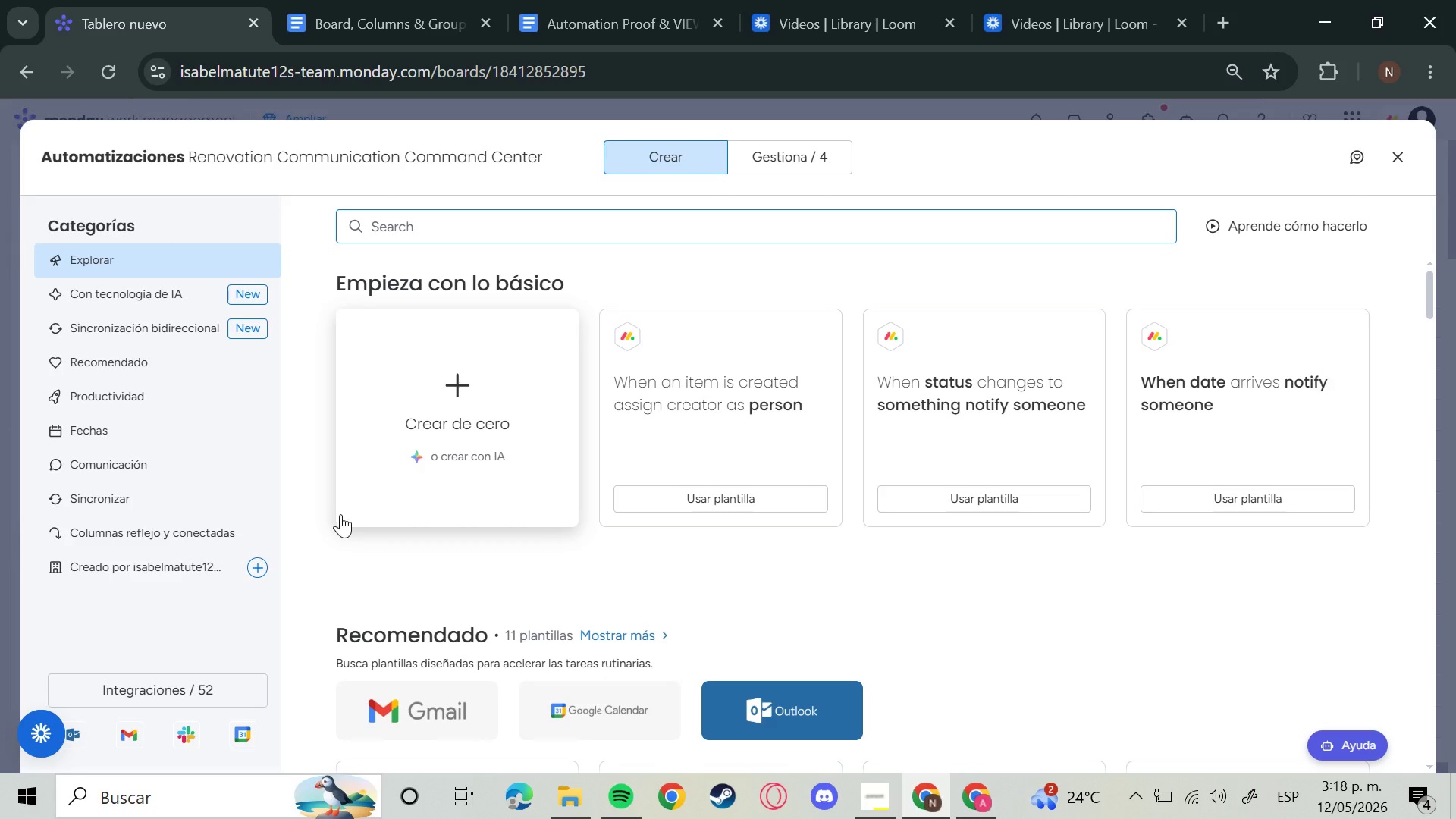 
left_click([450, 388])
 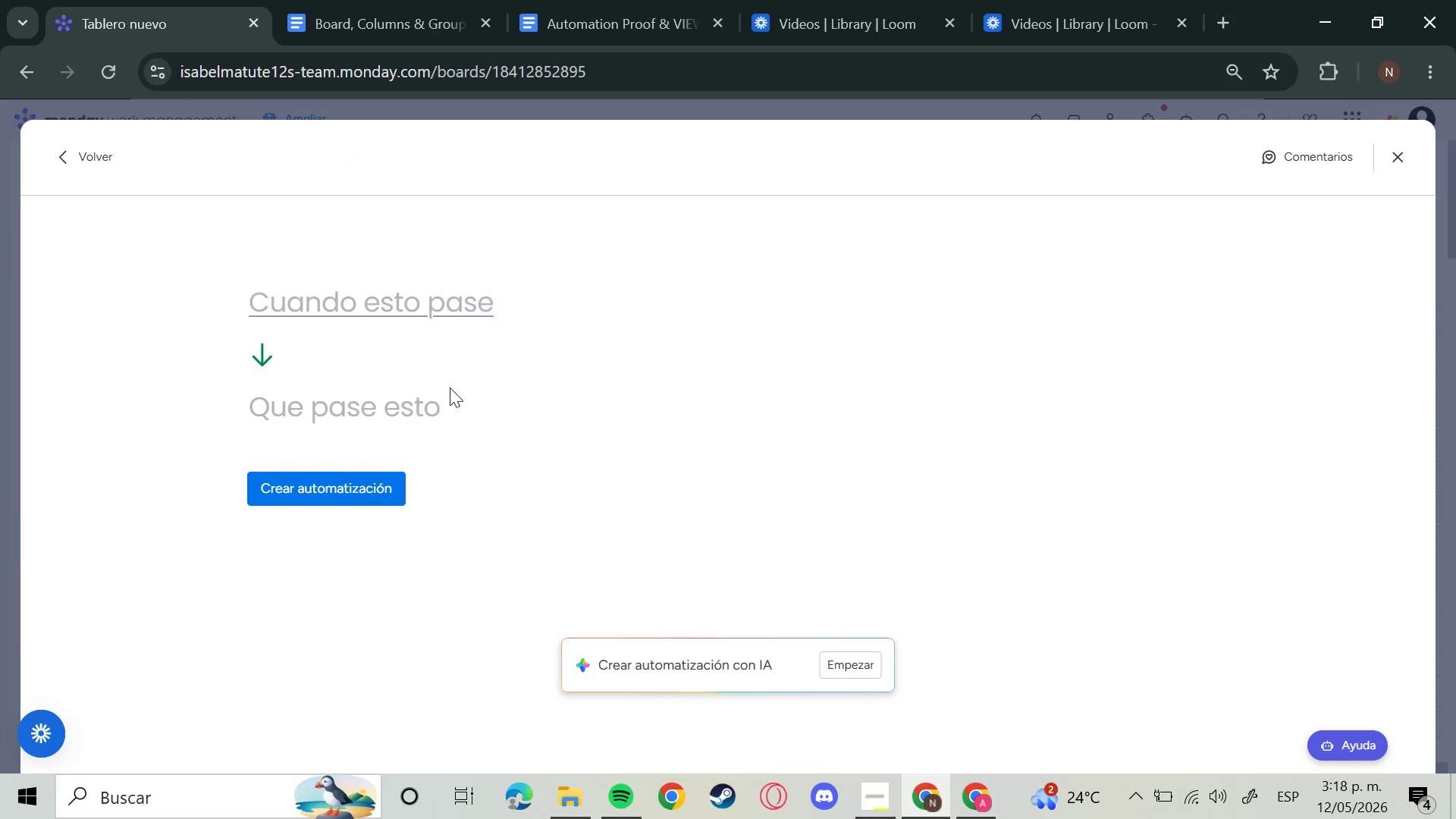 
left_click([380, 327])
 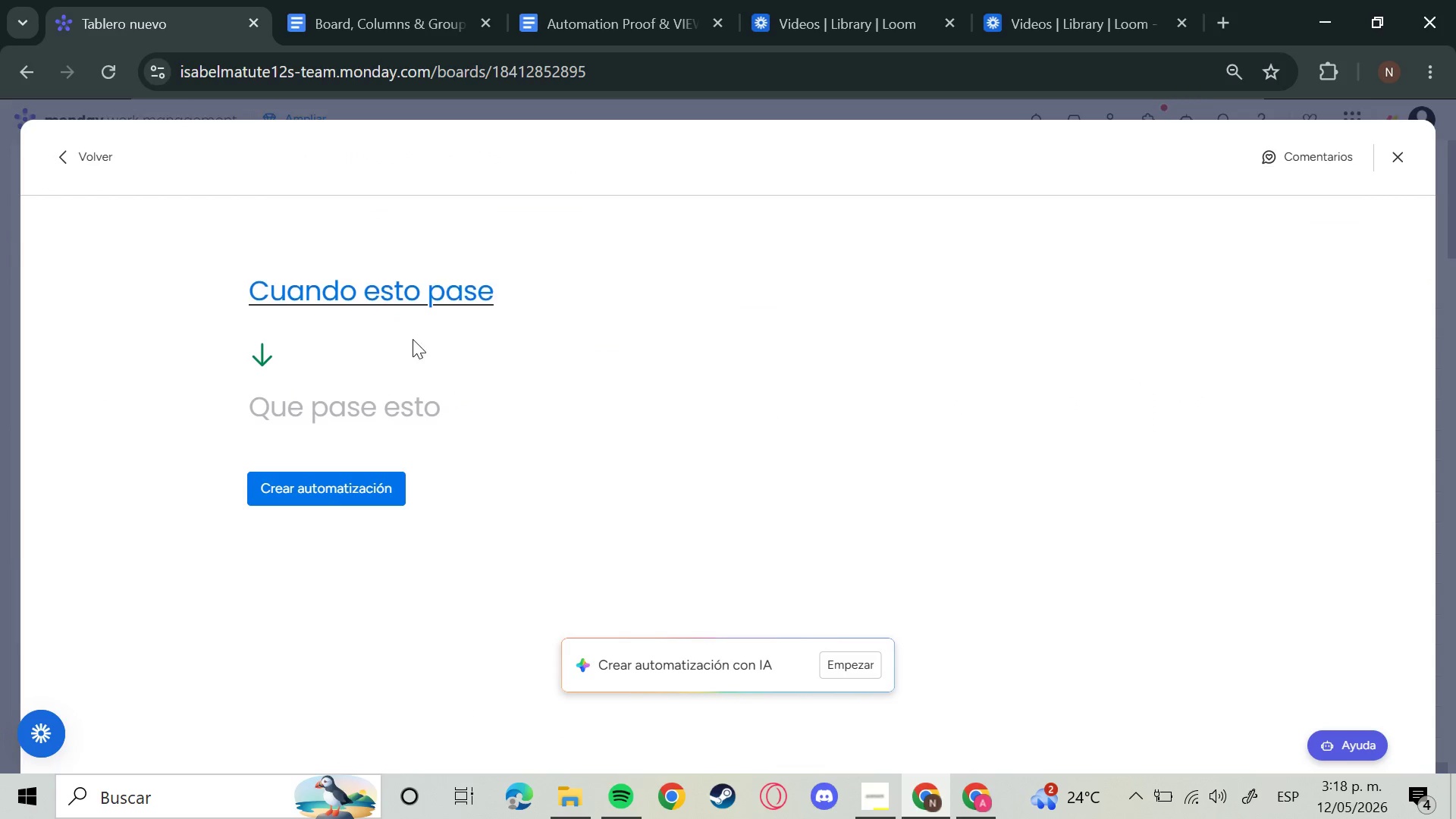 
left_click([403, 307])
 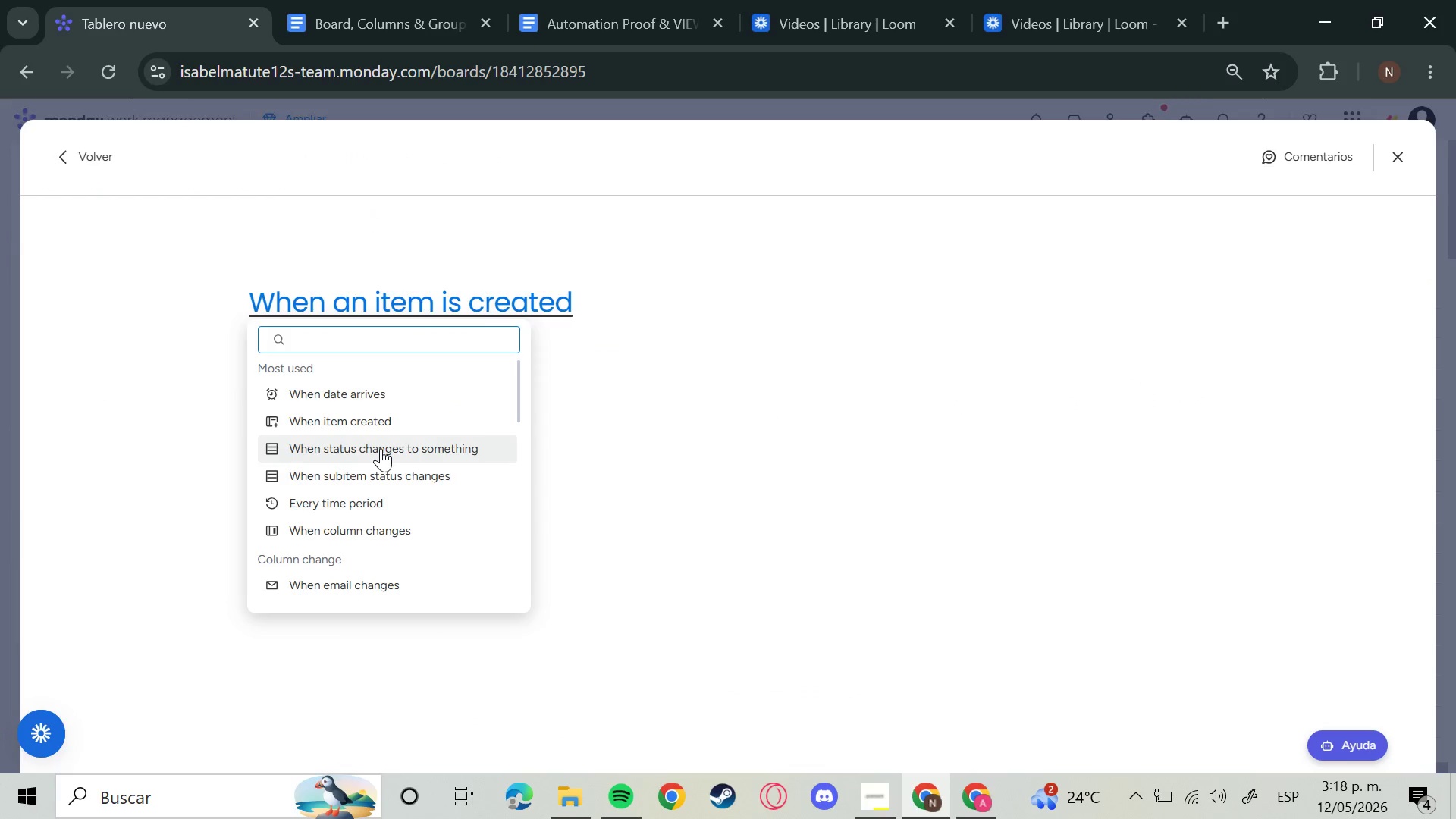 
left_click([381, 448])
 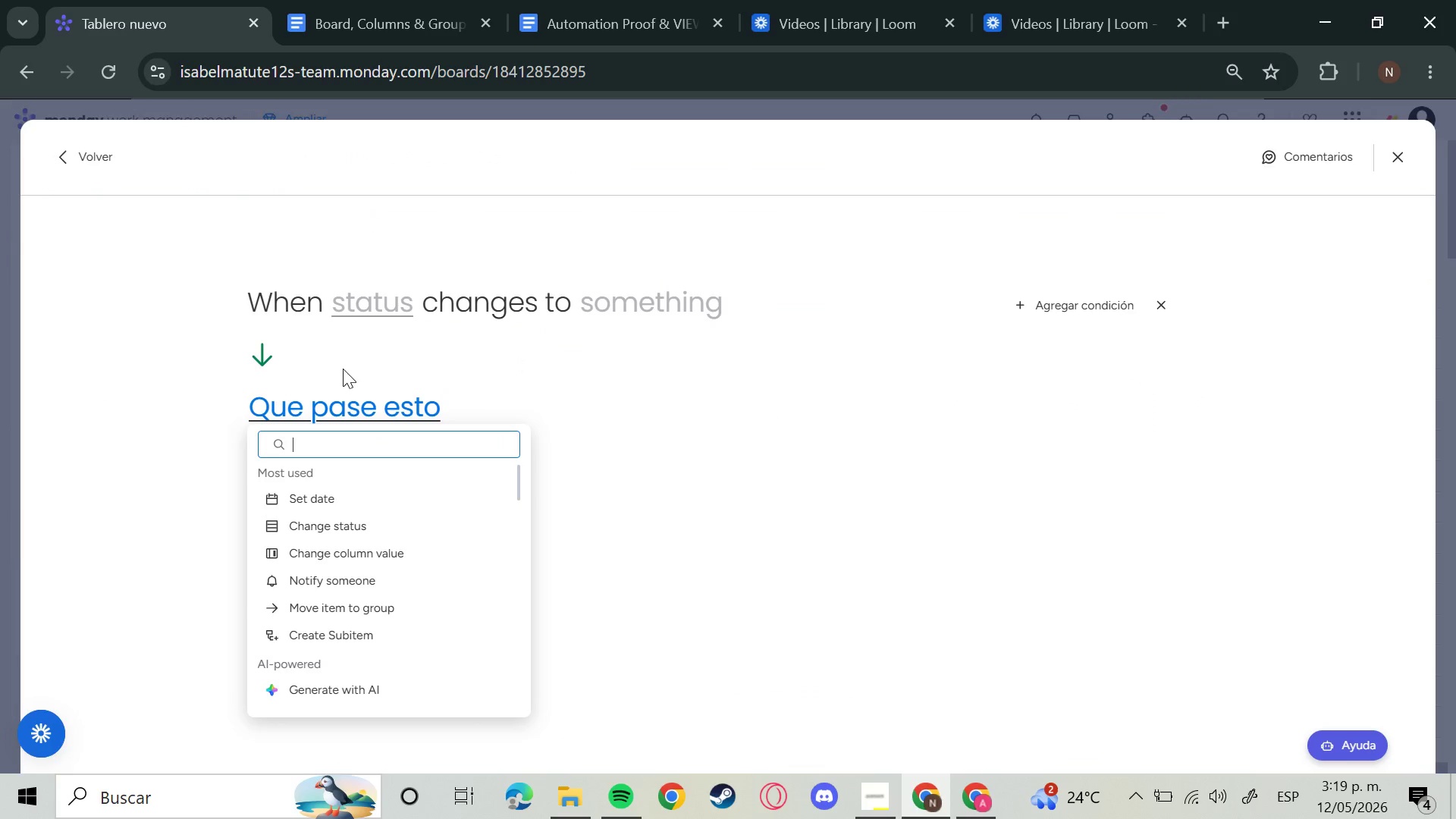 
wait(9.22)
 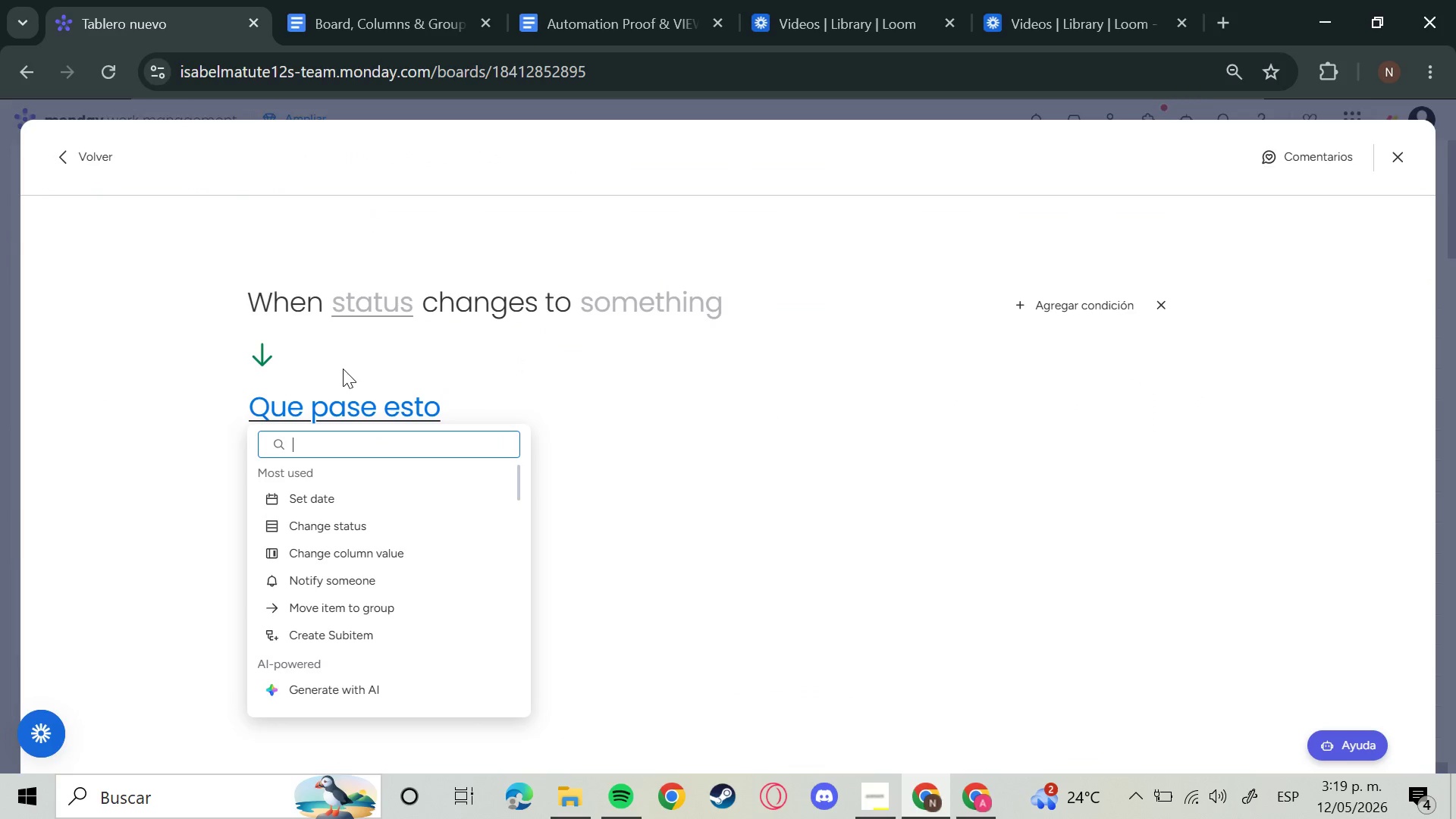 
left_click([384, 305])
 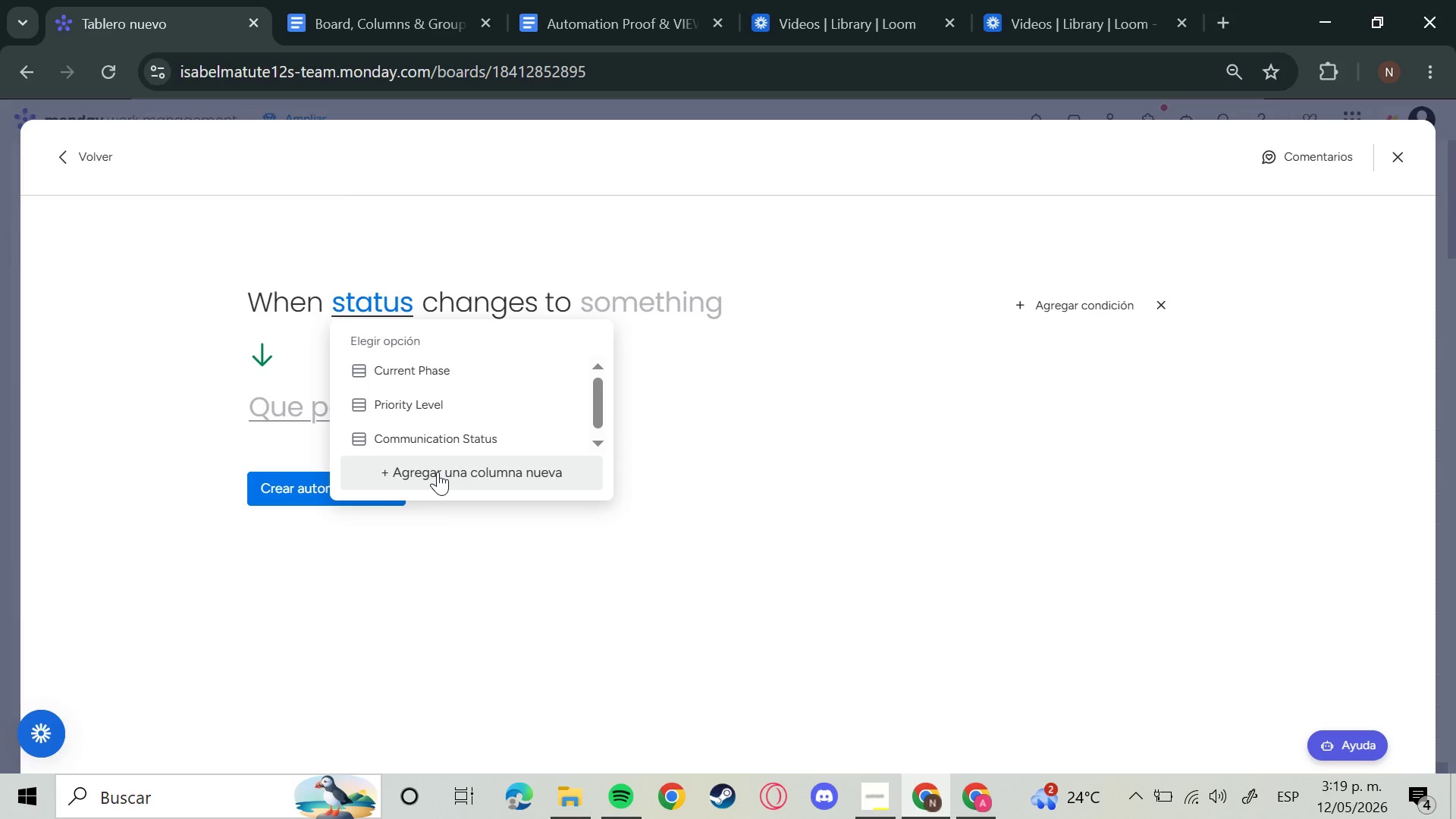 
scroll: coordinate [457, 420], scroll_direction: down, amount: 4.0
 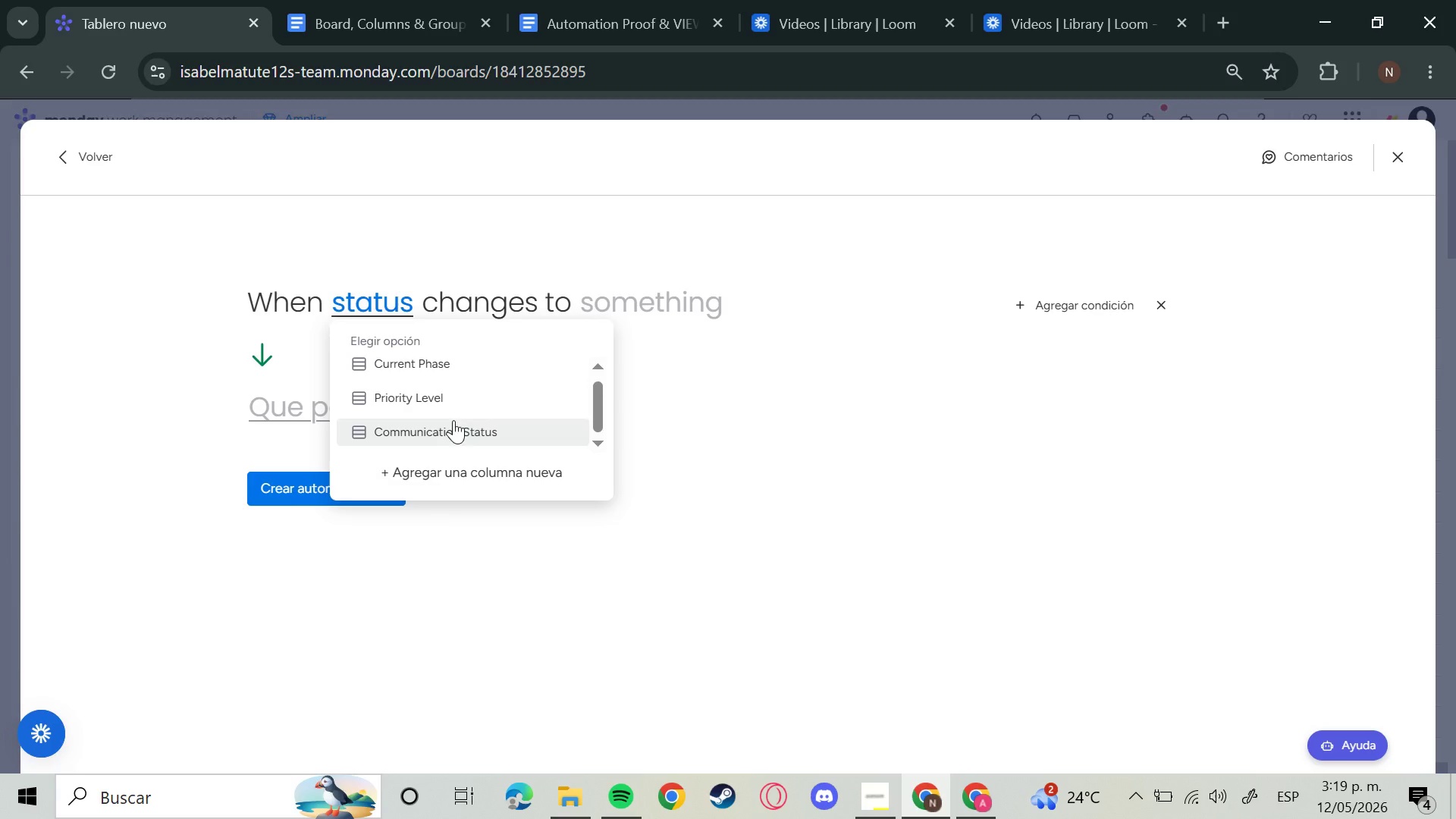 
left_click([448, 436])
 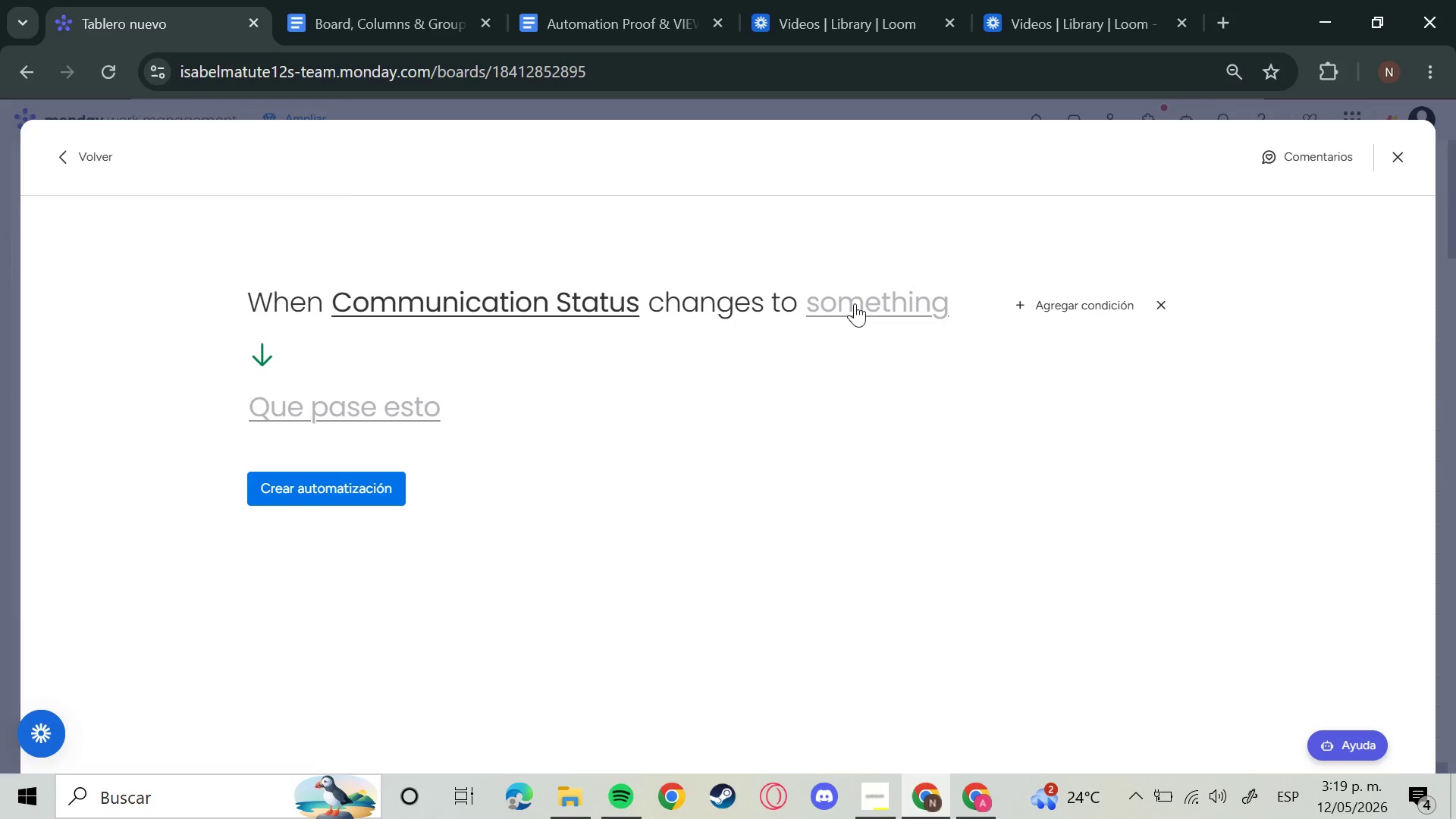 
left_click([855, 303])
 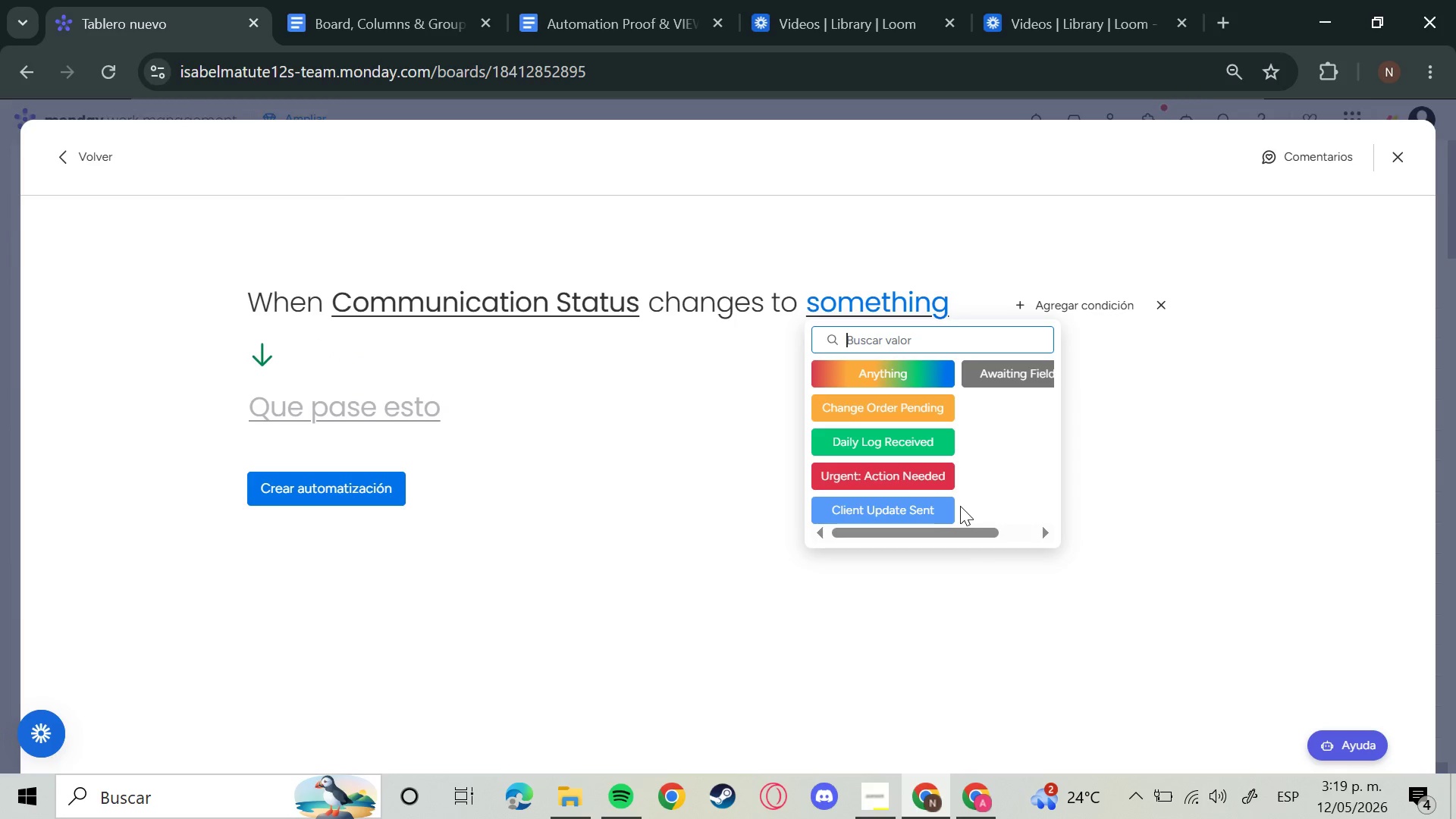 
left_click([920, 512])
 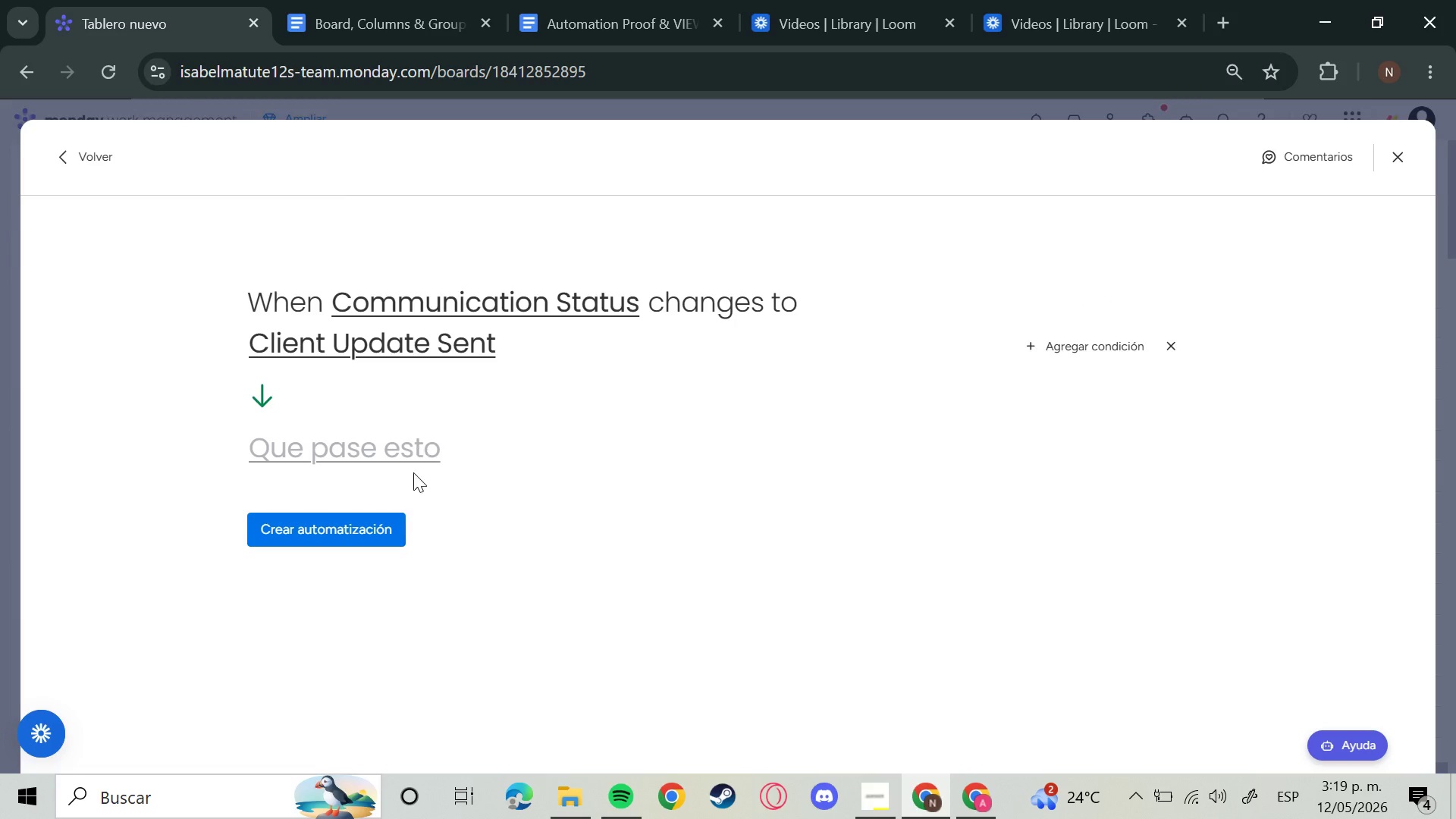 
left_click([384, 450])
 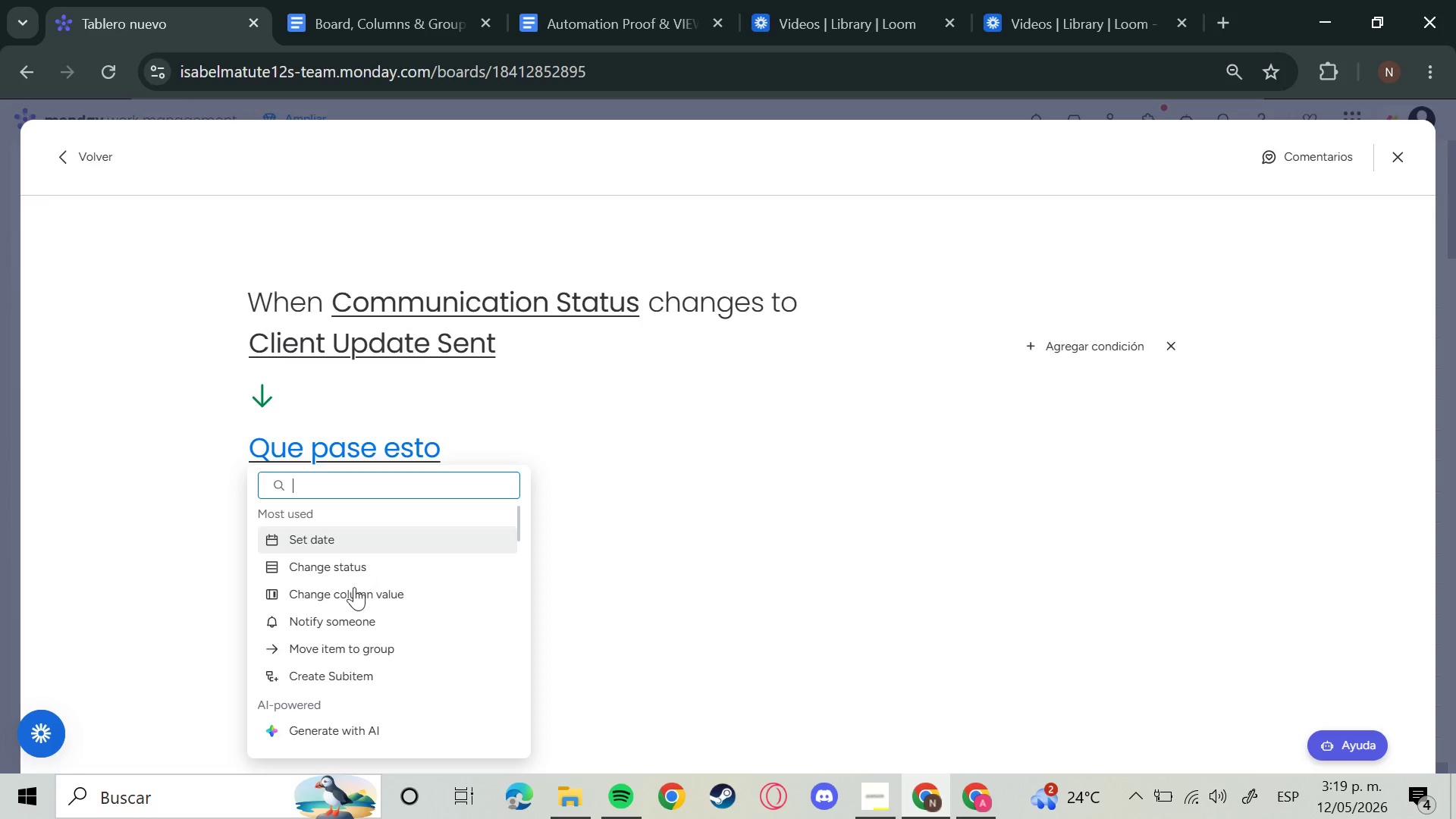 
left_click([342, 546])
 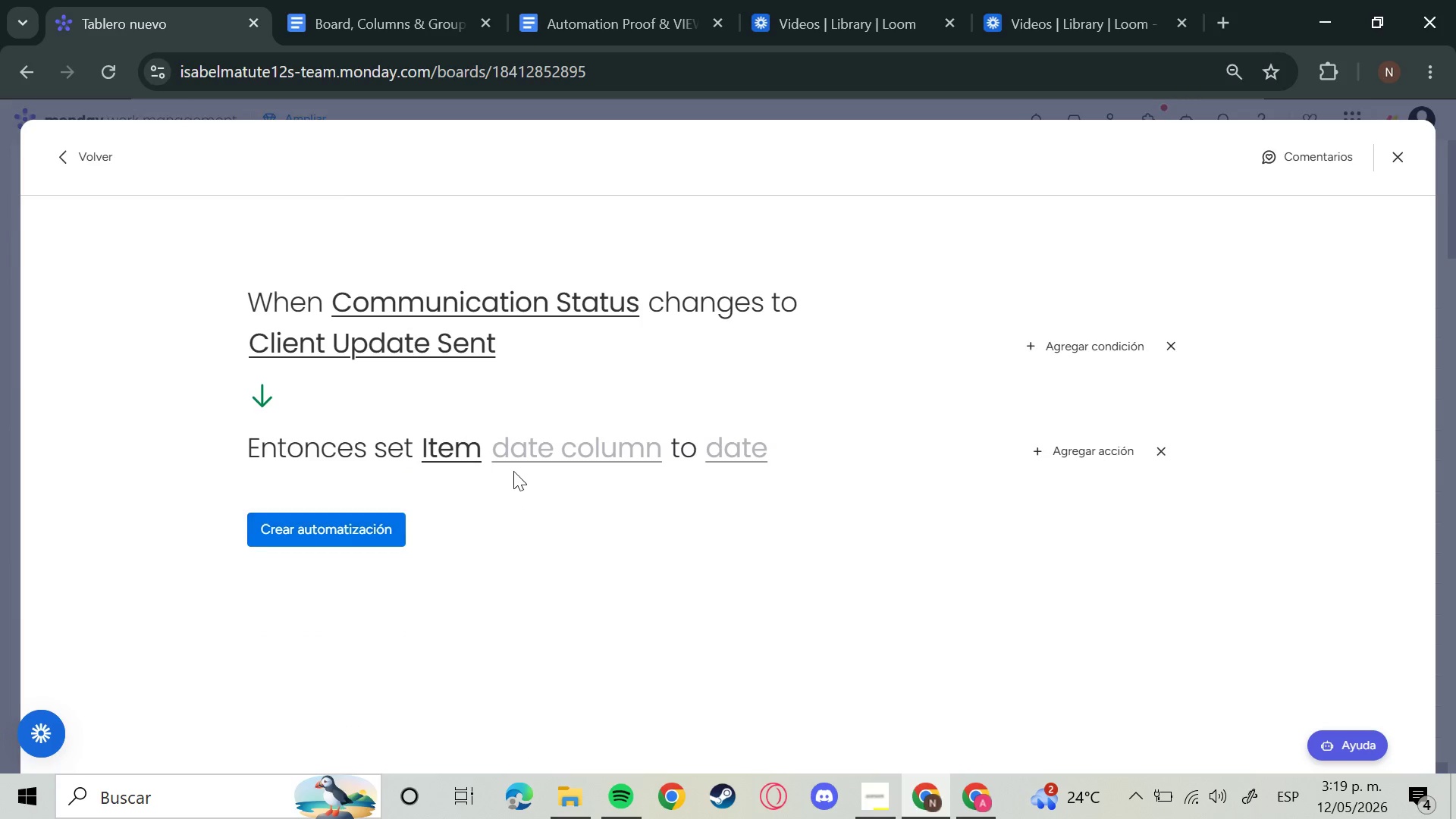 
left_click([532, 460])
 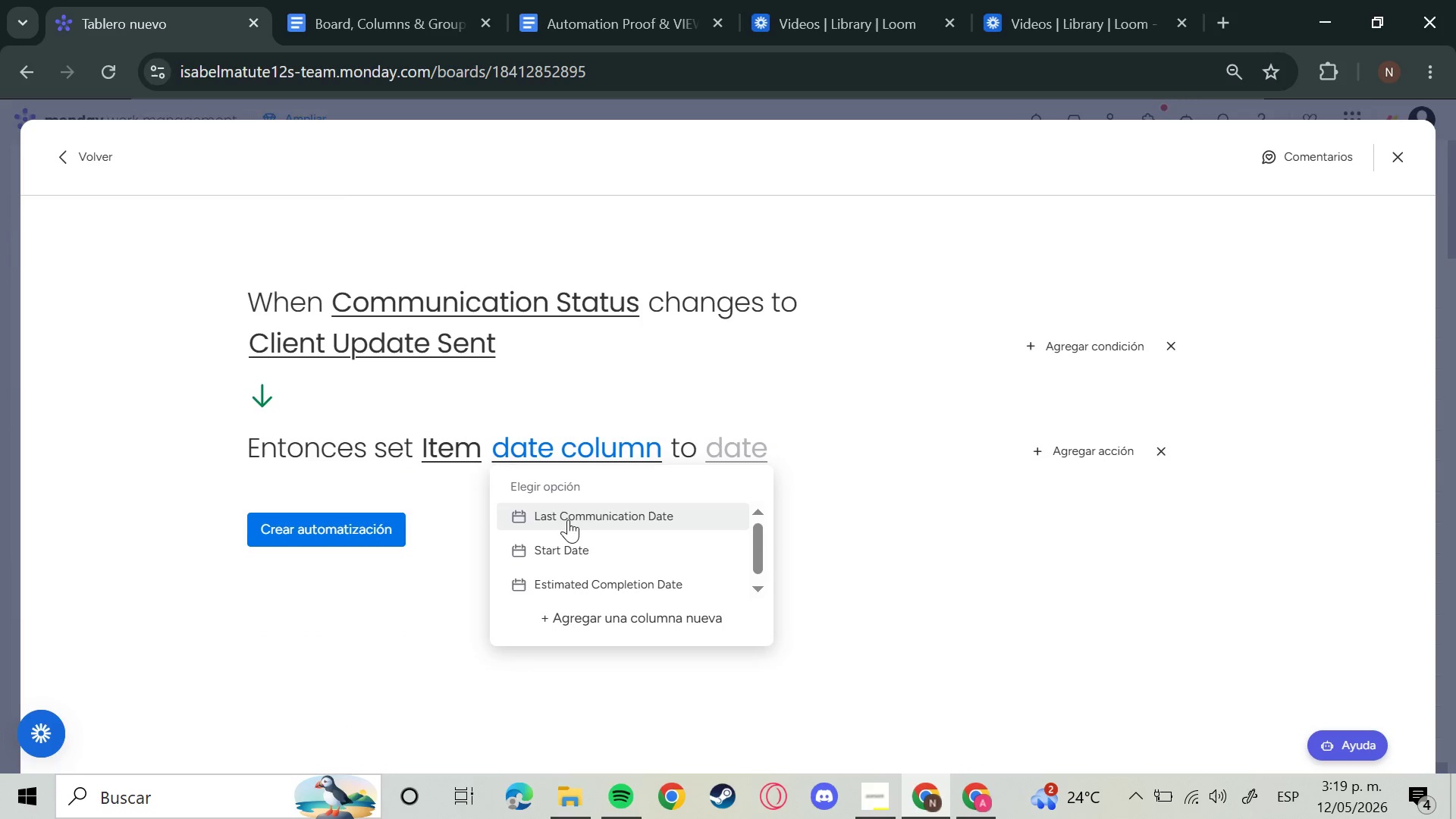 
left_click([568, 519])
 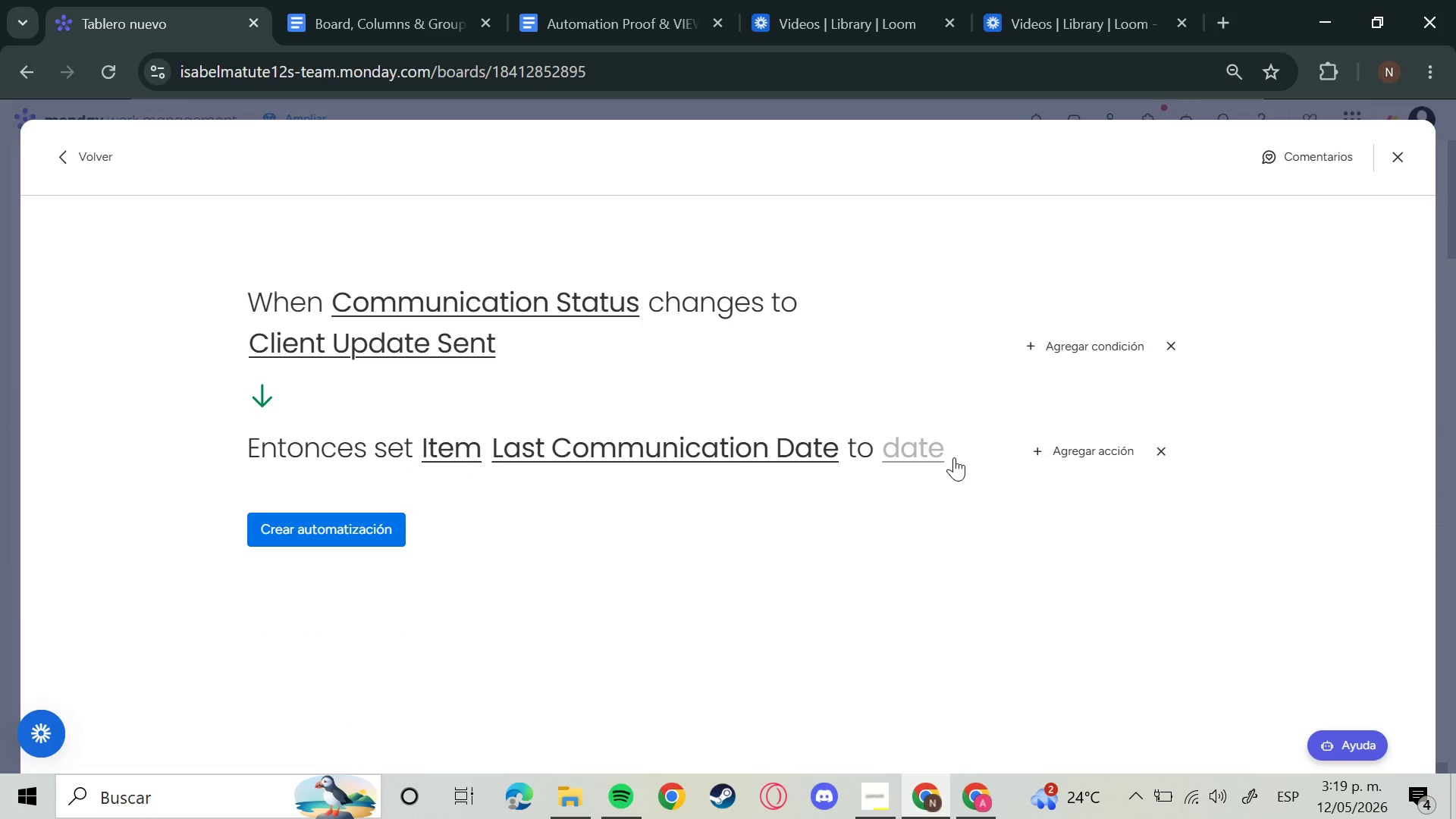 
left_click([921, 450])
 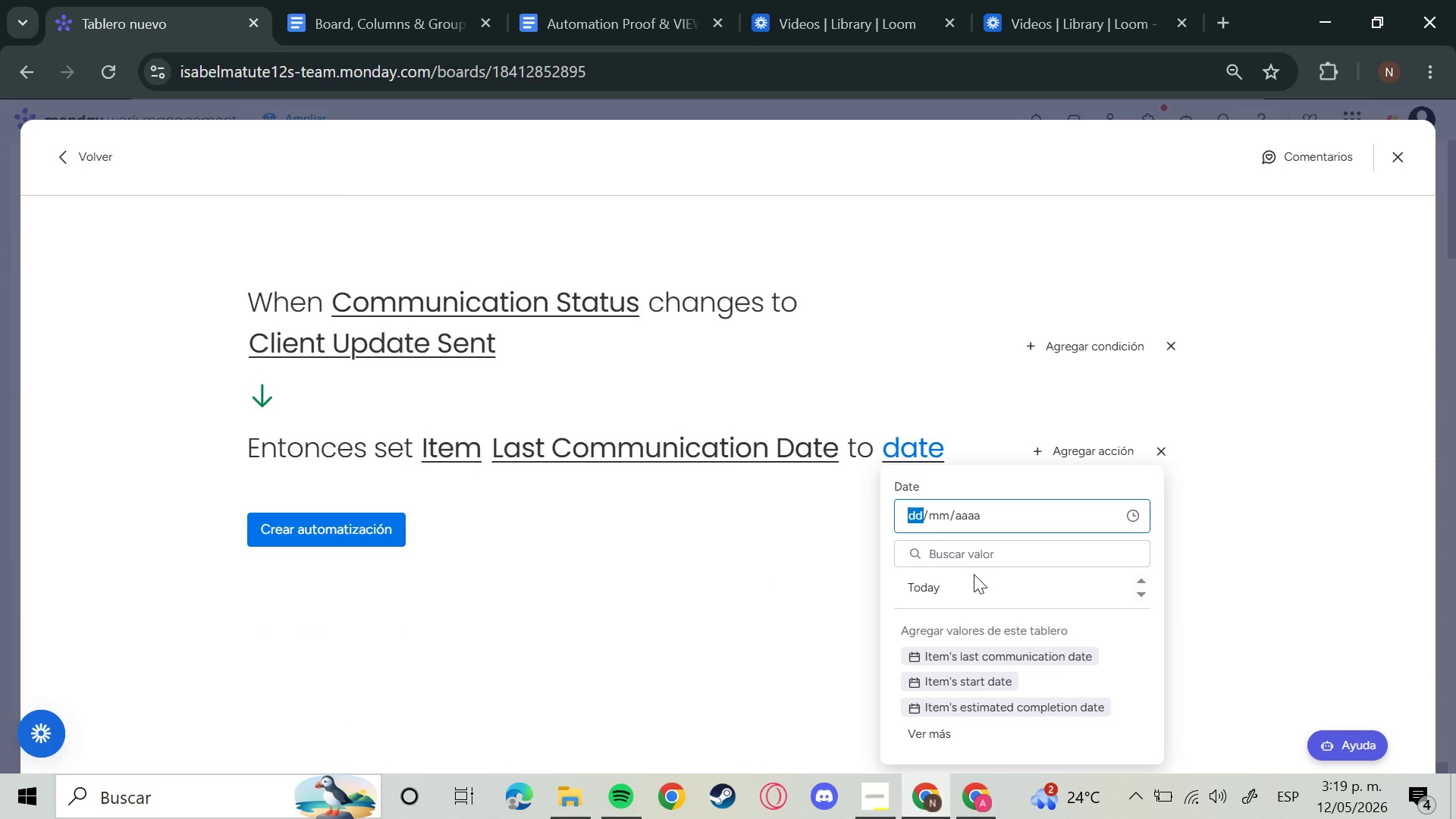 
left_click([981, 596])
 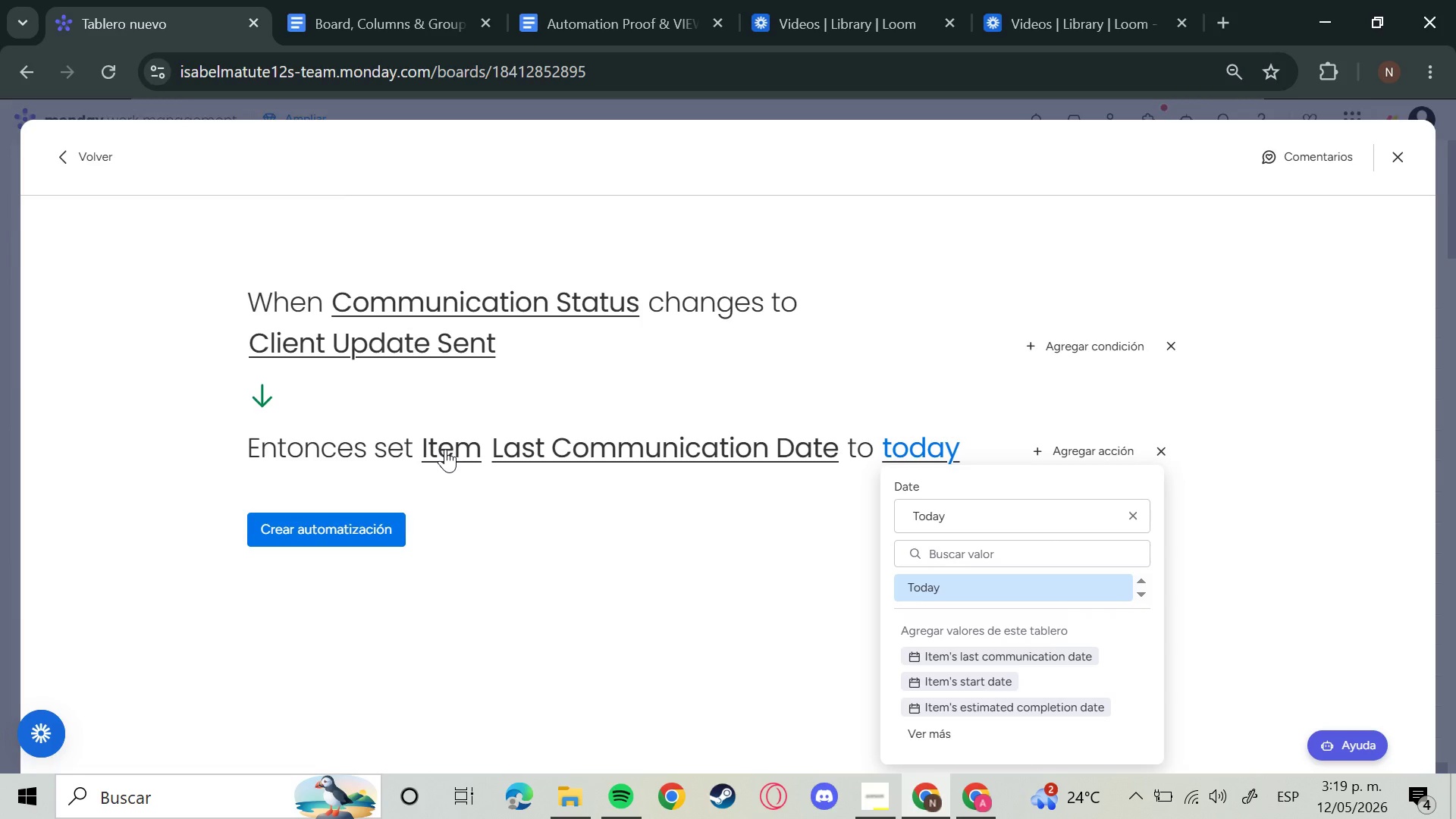 
left_click([445, 449])
 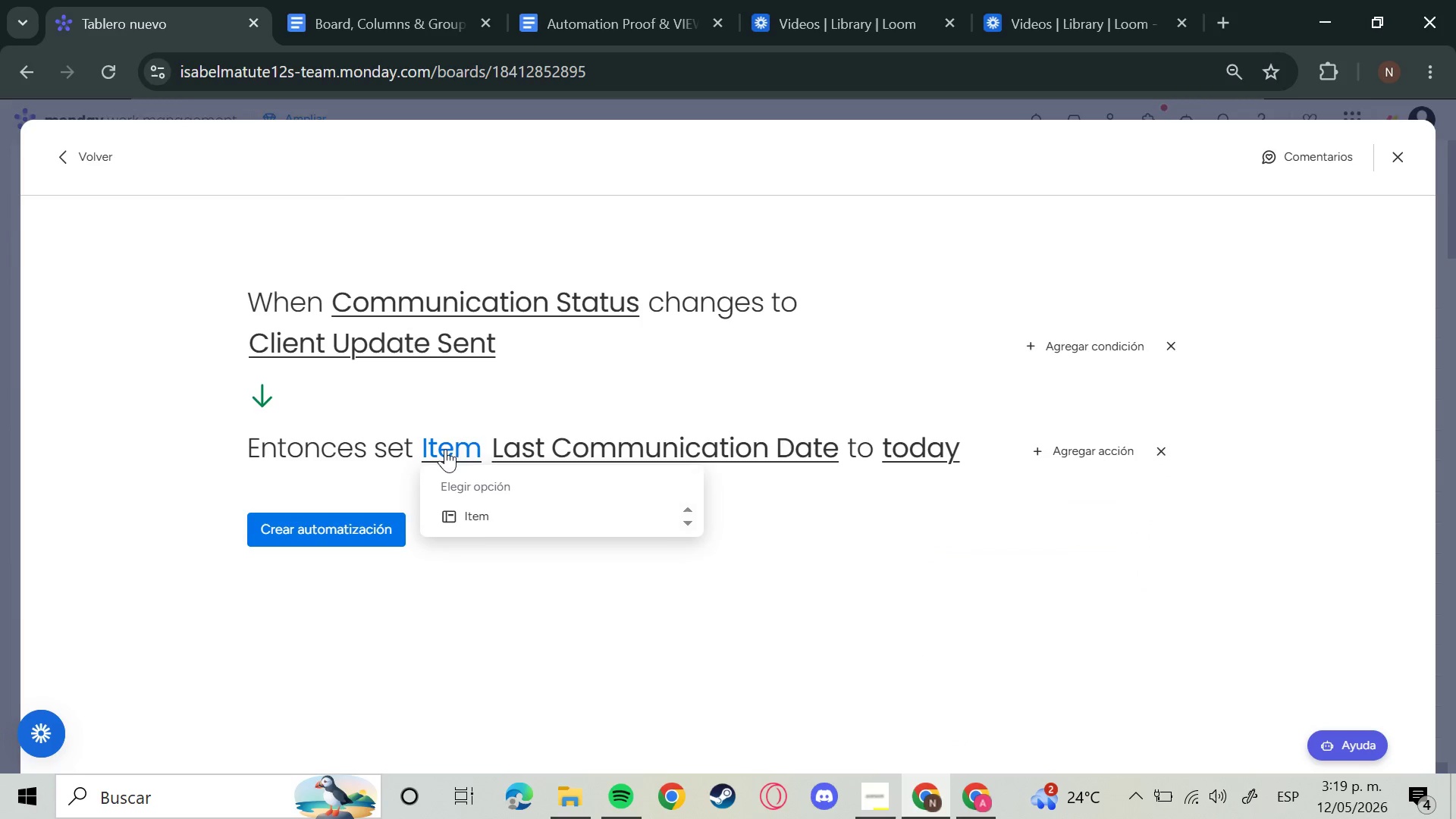 
left_click([472, 522])
 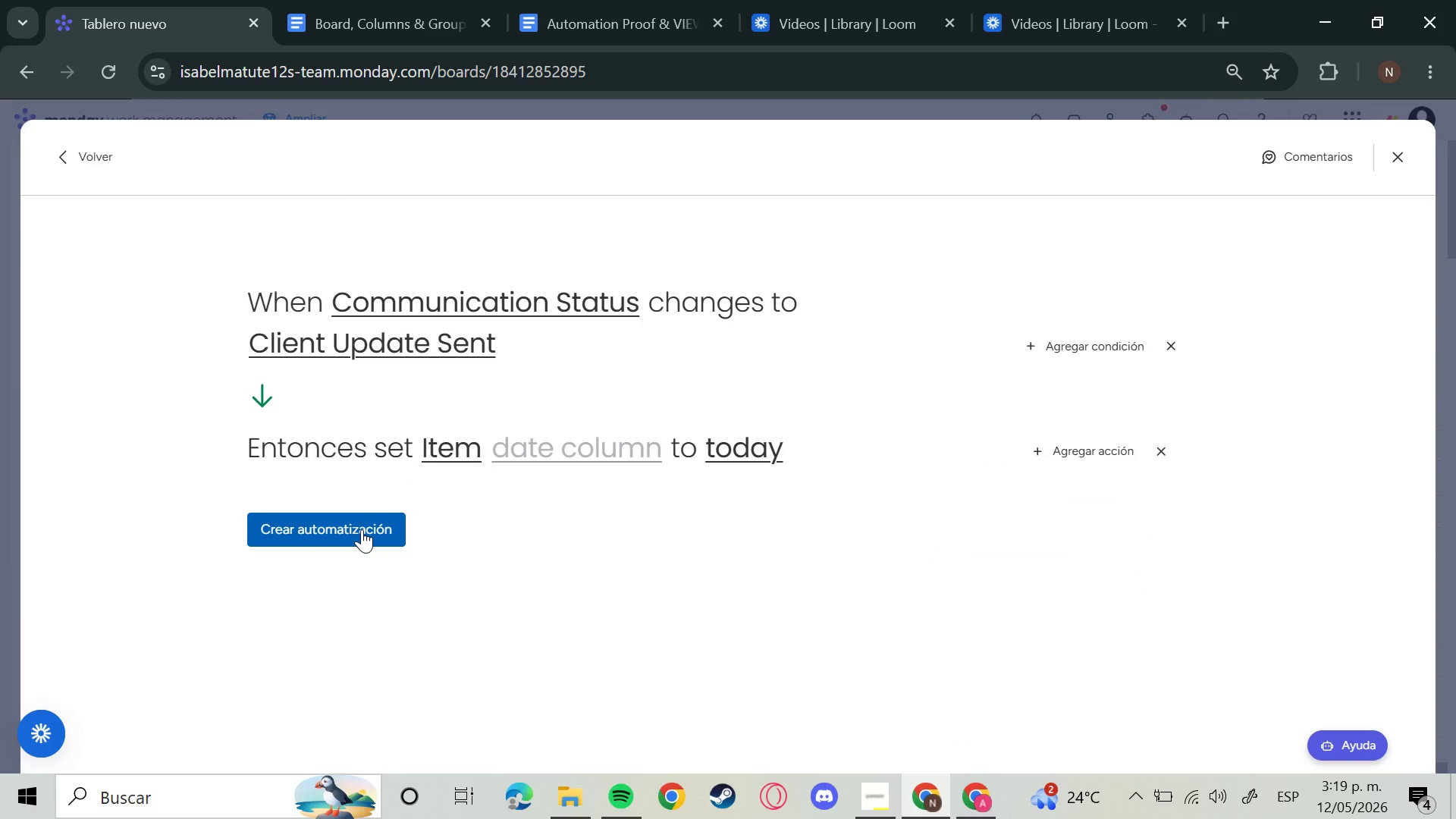 
left_click([571, 453])
 